 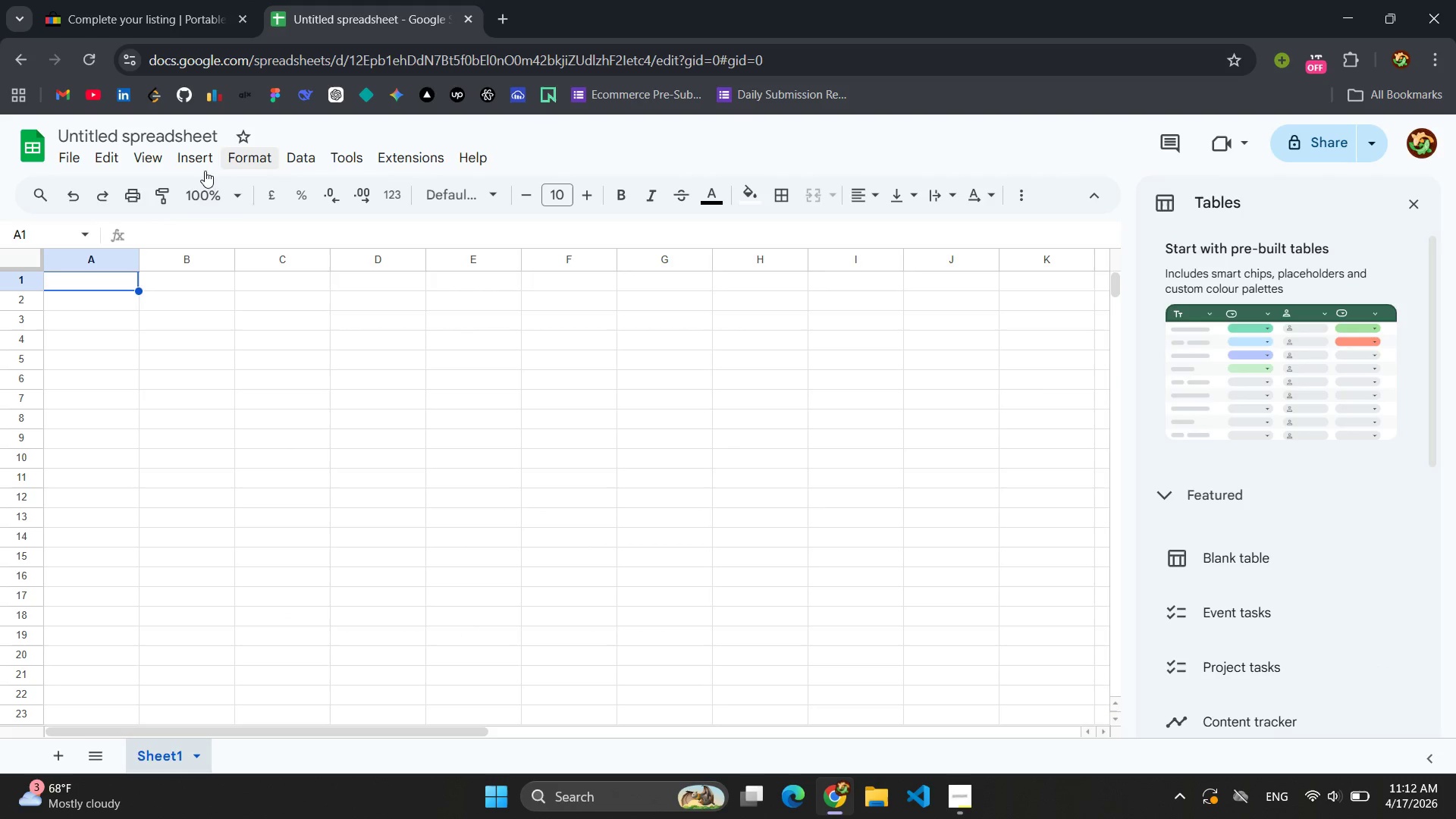 
left_click([1414, 210])
 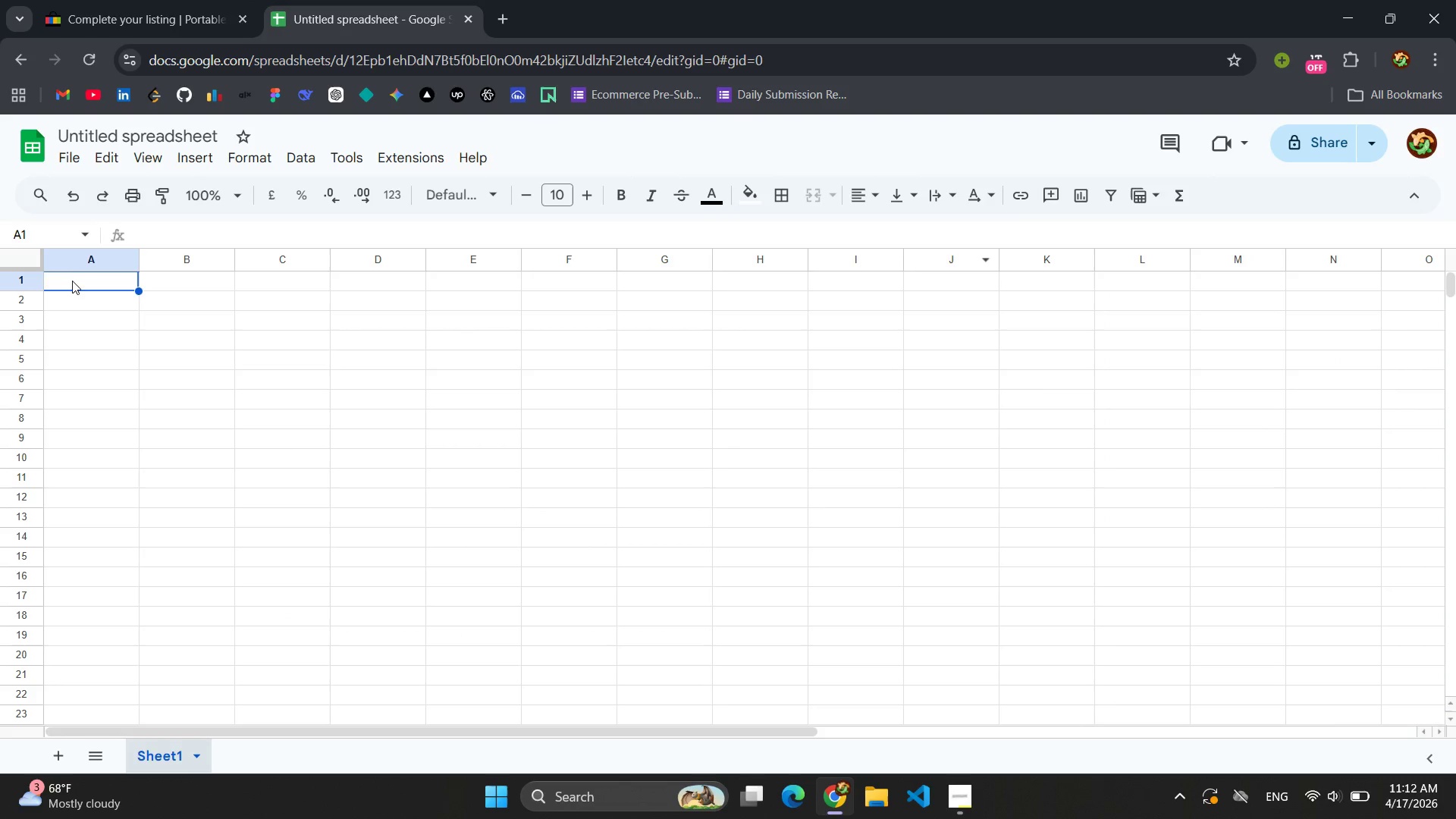 
left_click([74, 283])
 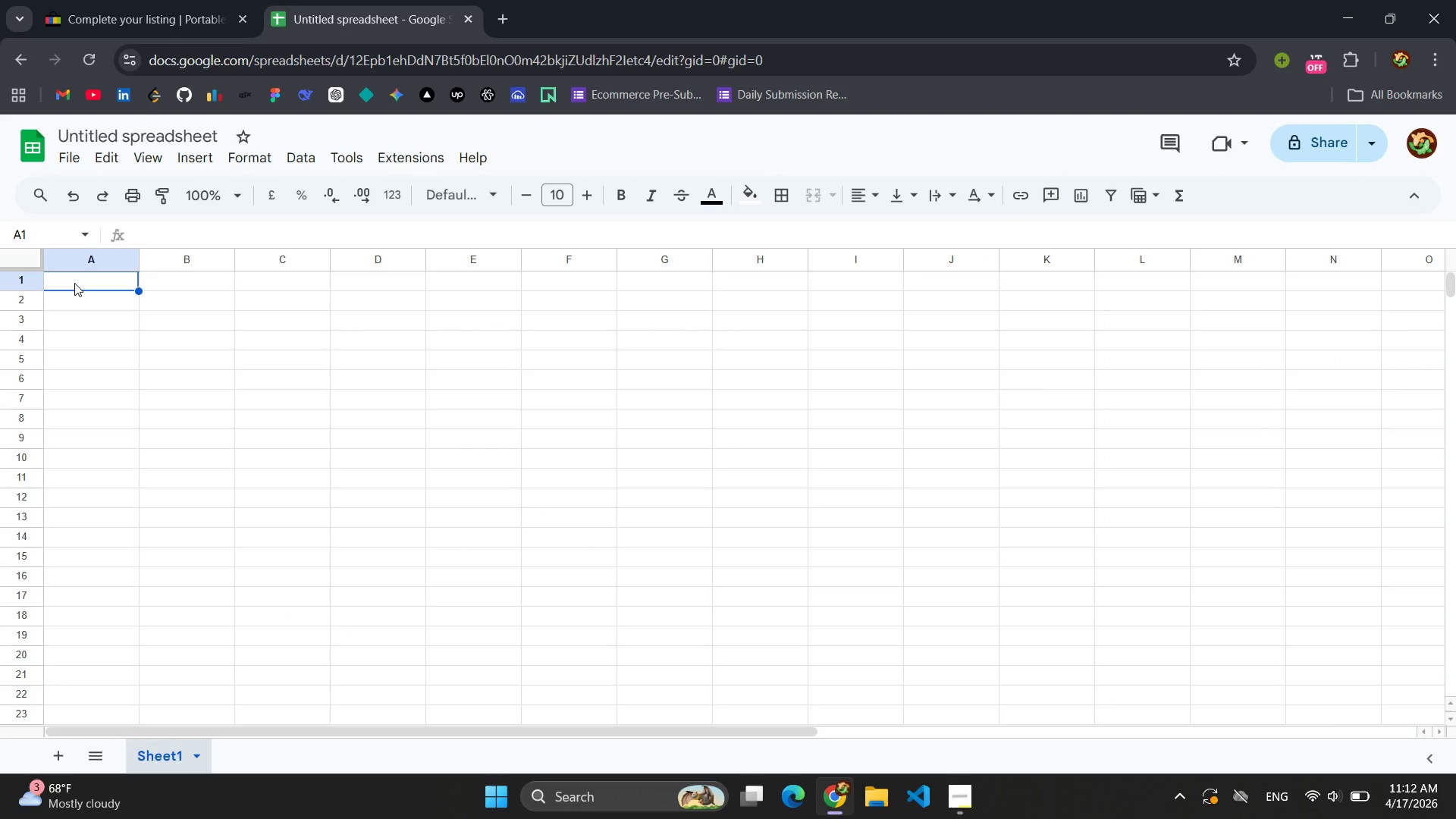 
type(Title)
 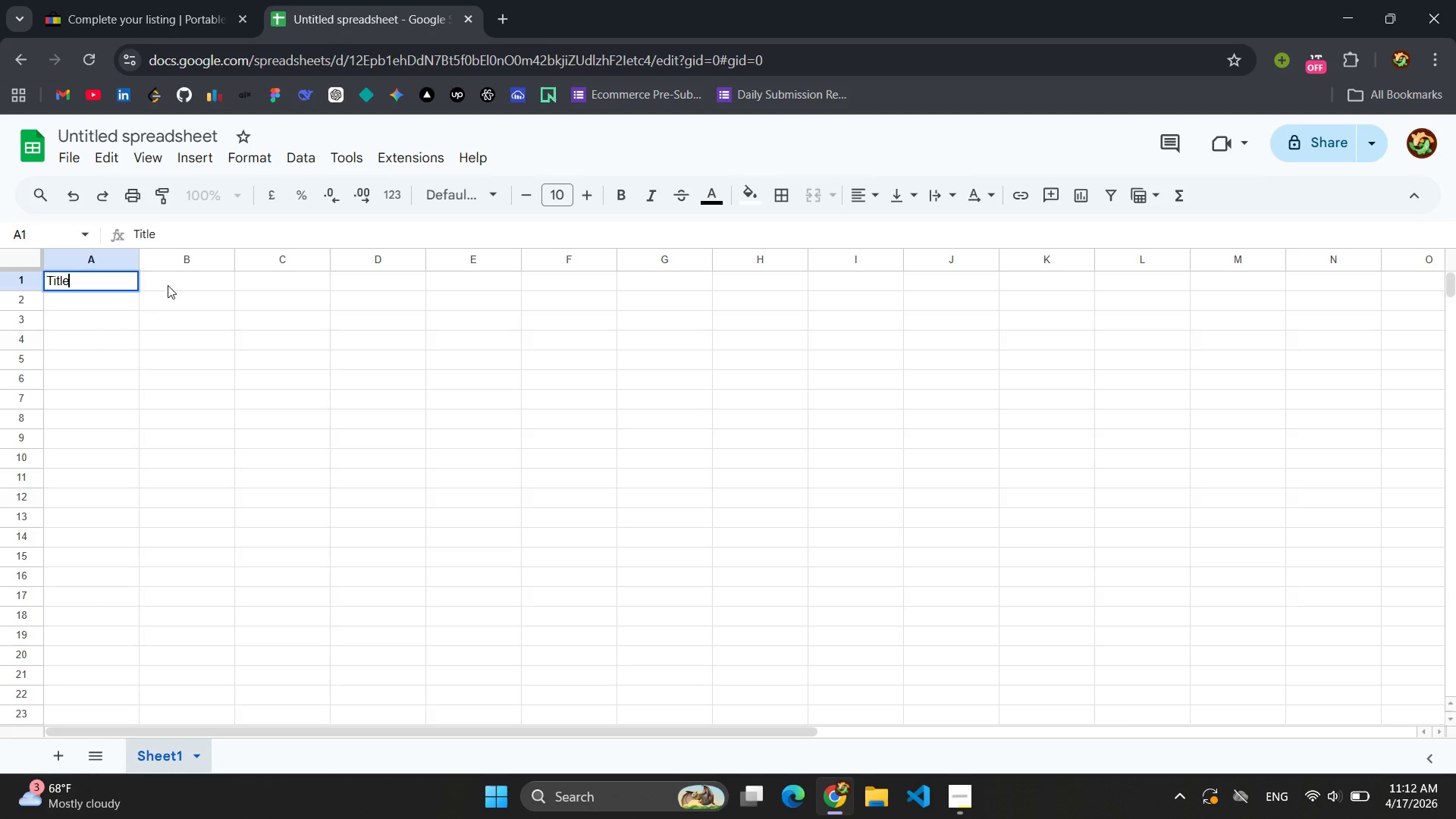 
double_click([76, 282])
 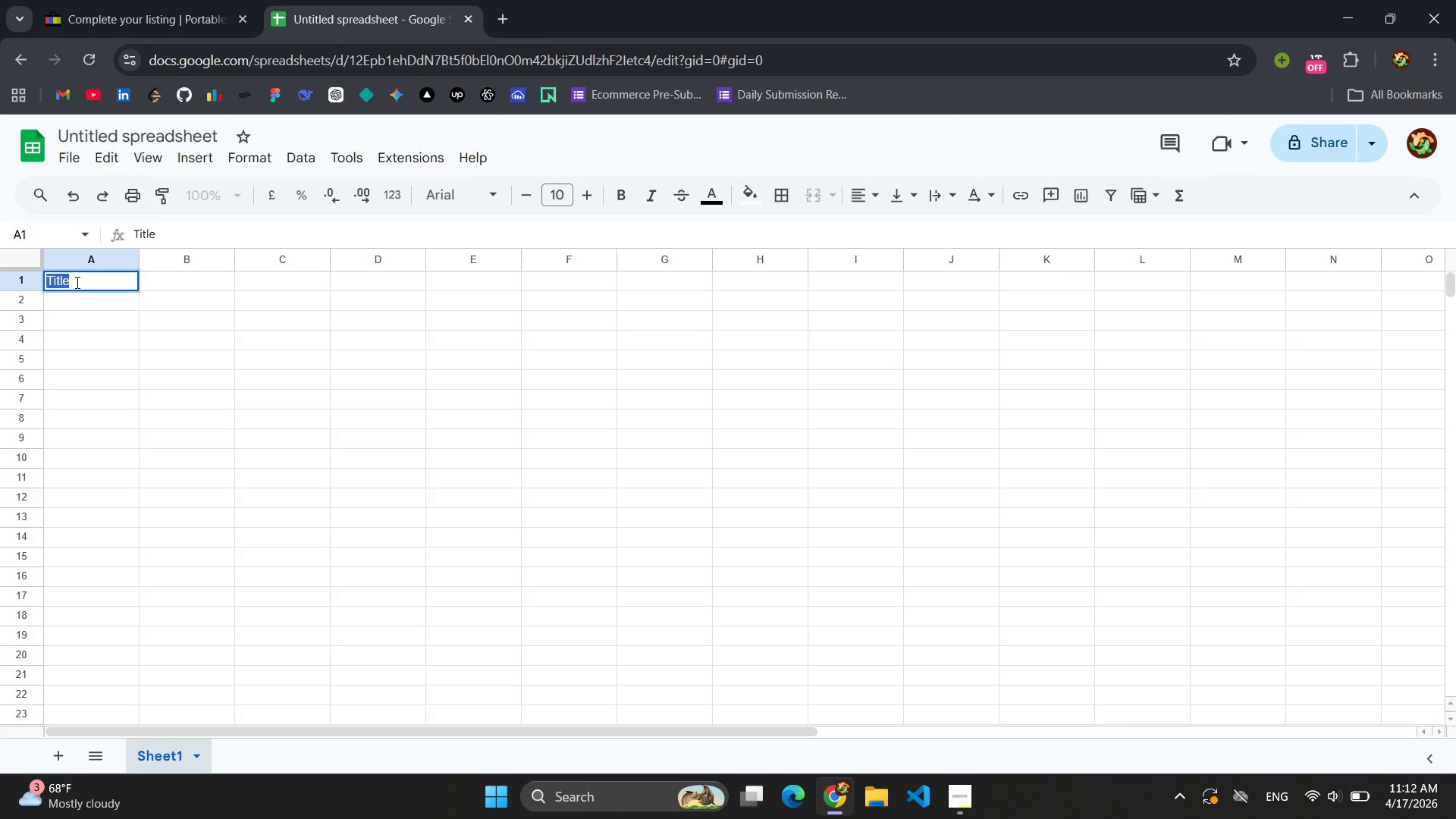 
triple_click([76, 282])
 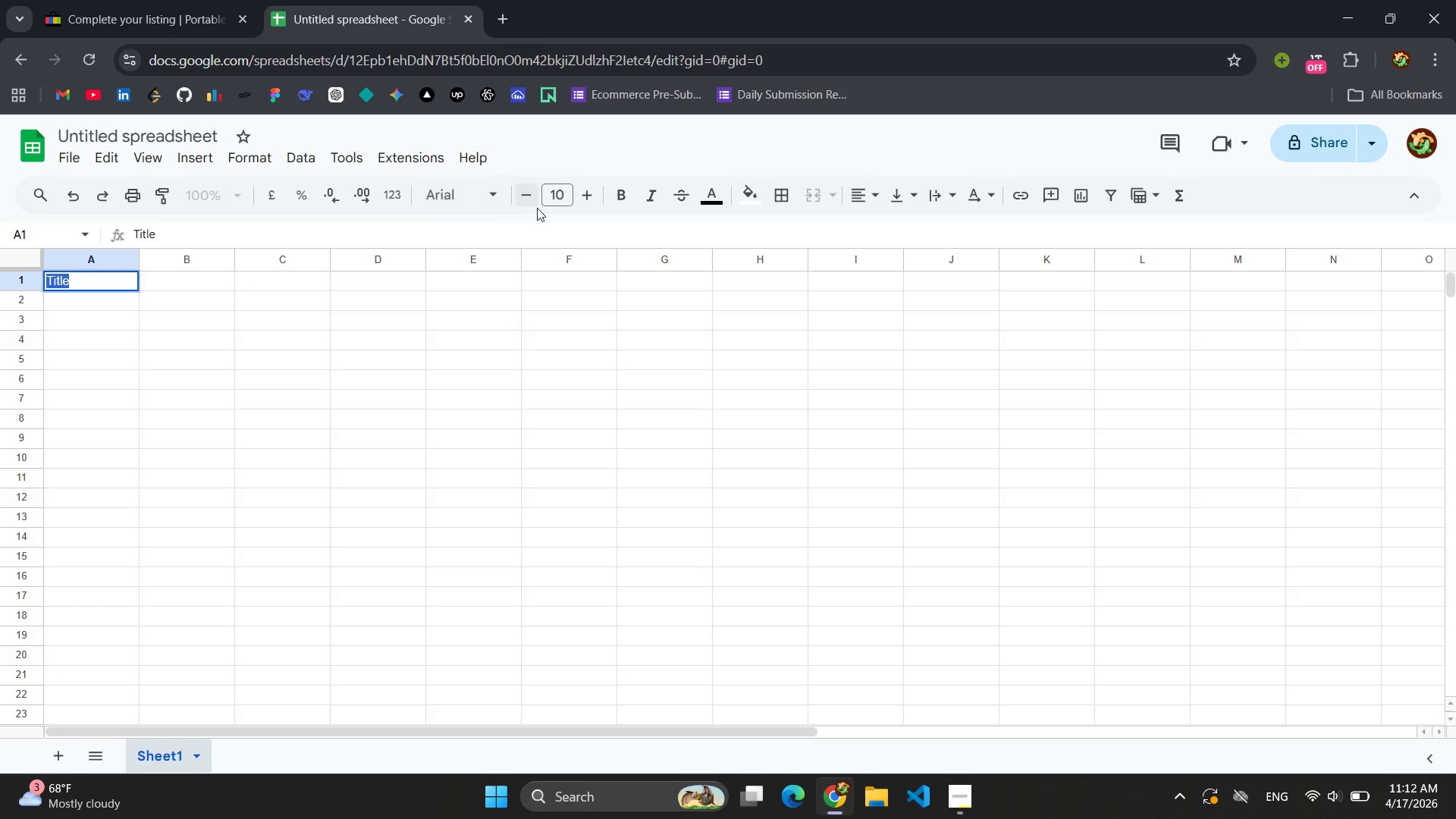 
left_click([617, 201])
 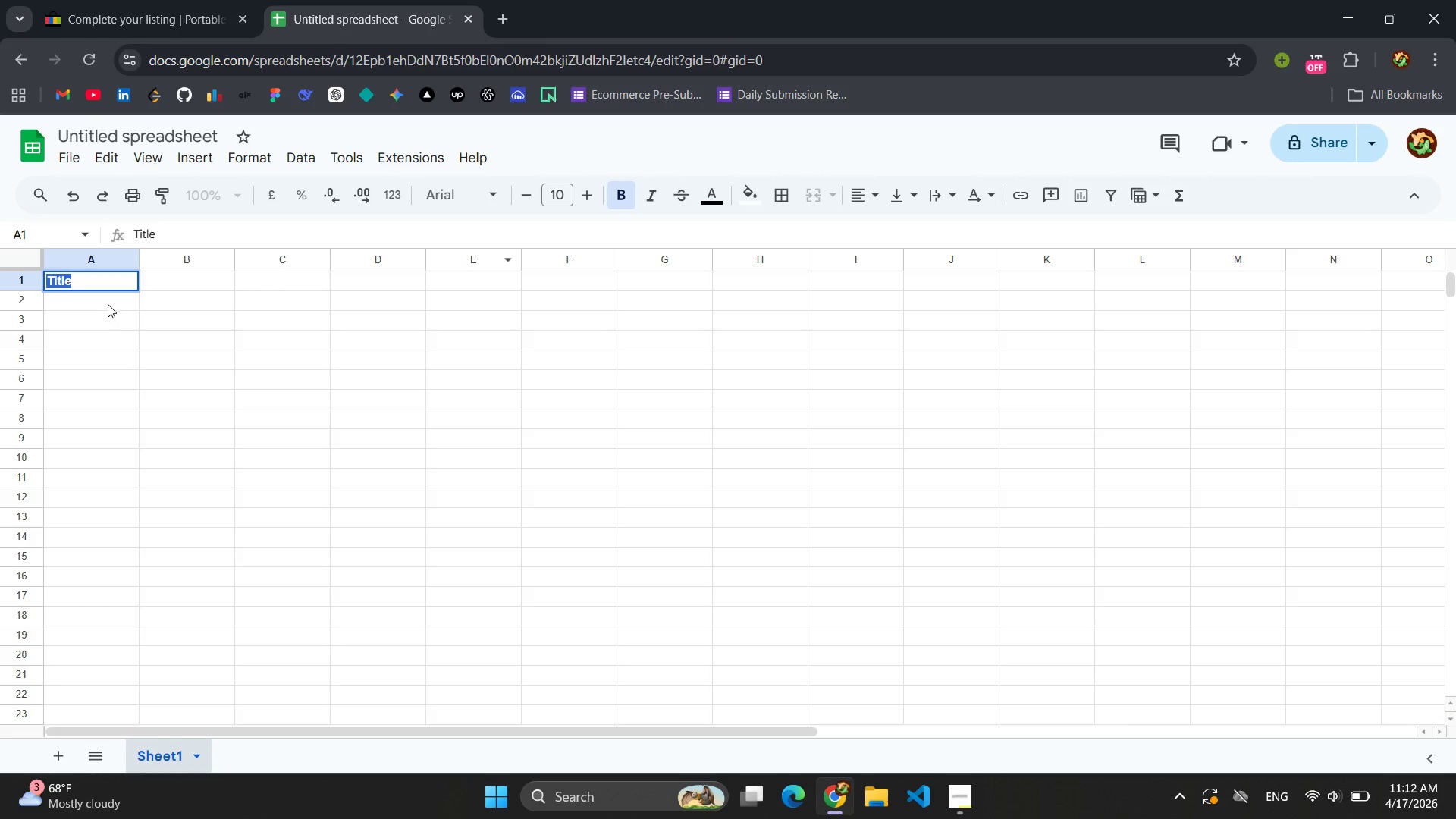 
left_click([107, 304])
 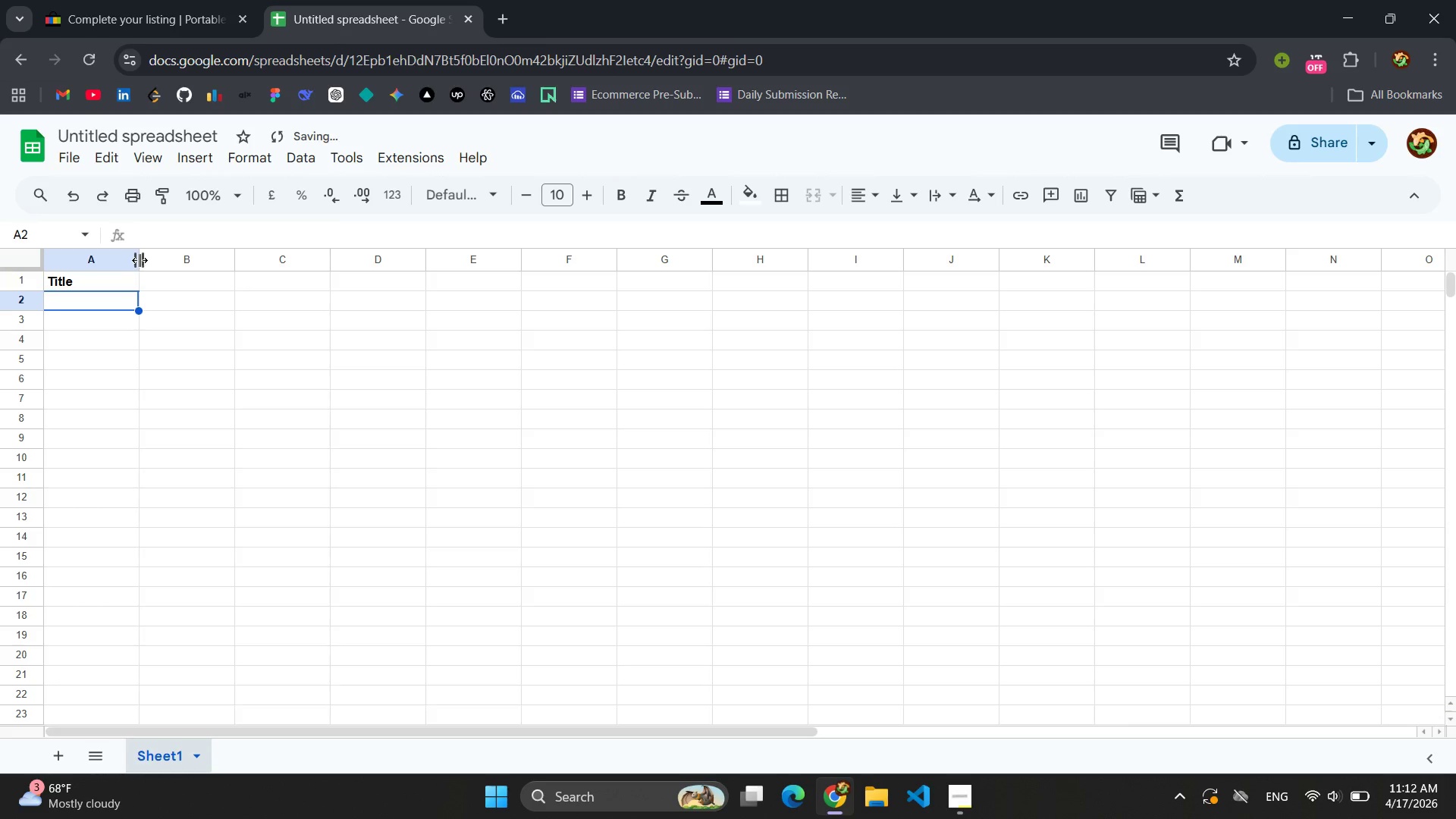 
left_click_drag(start_coordinate=[140, 260], to_coordinate=[381, 258])
 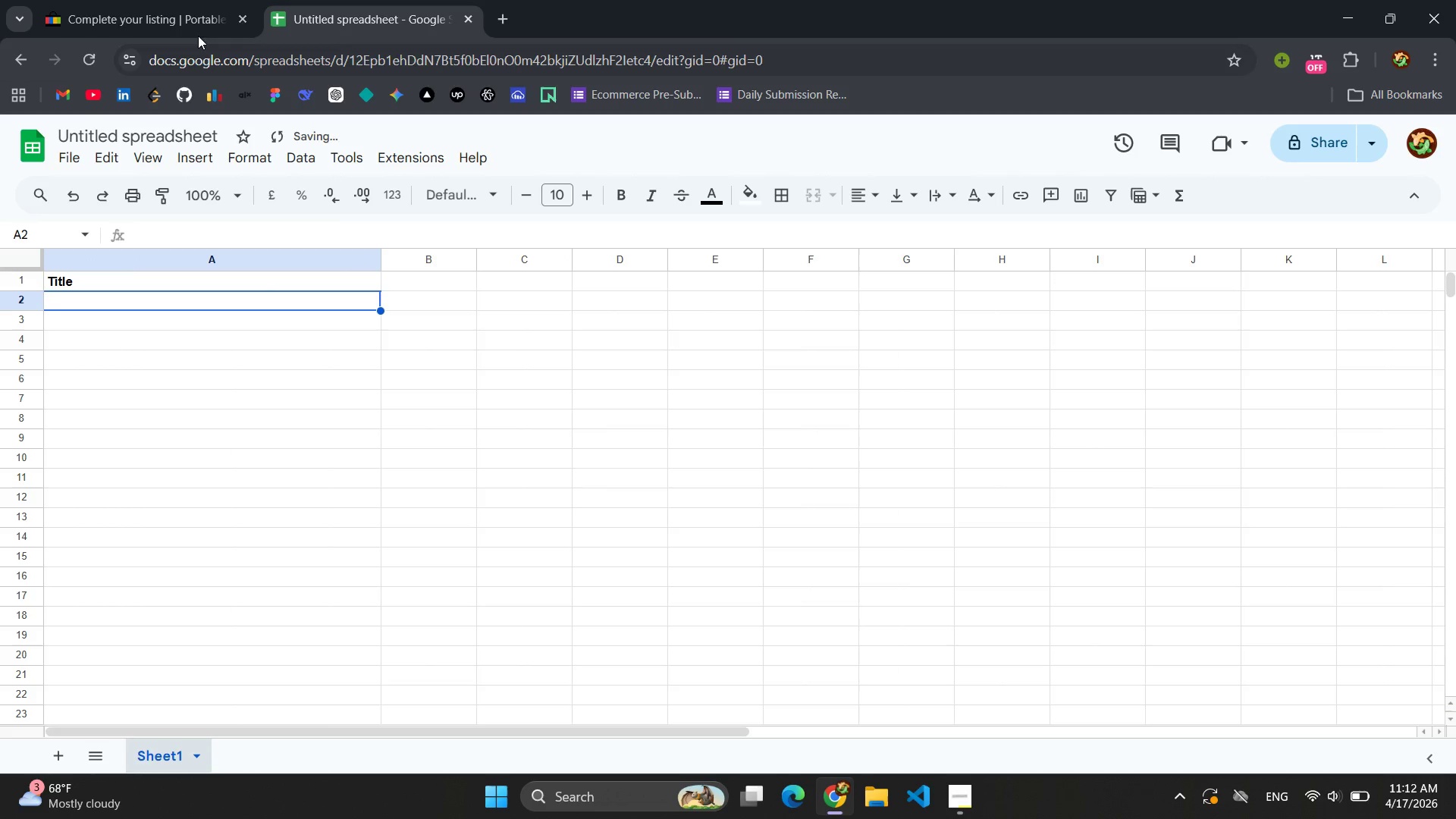 
left_click([138, 24])
 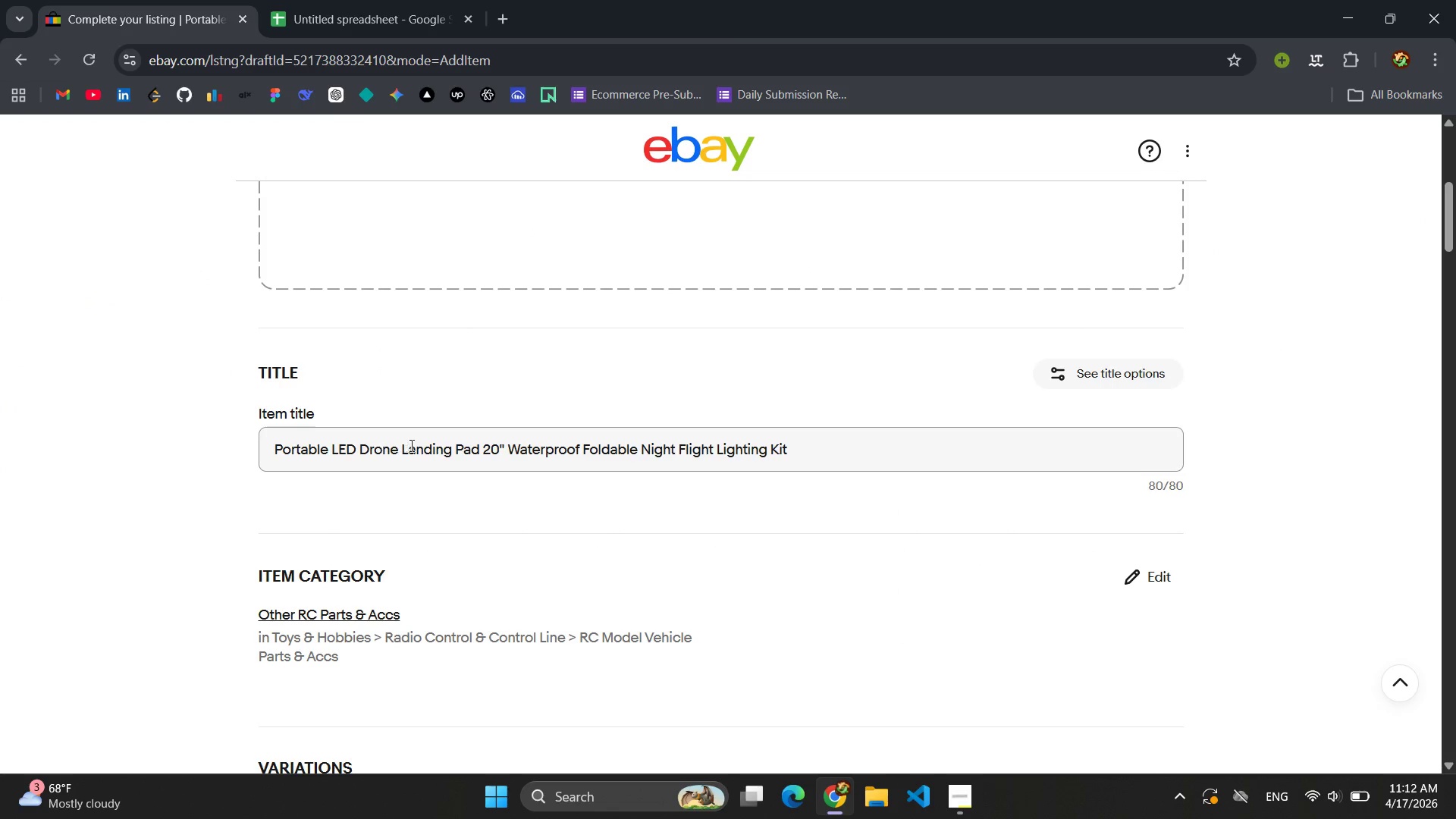 
left_click([415, 449])
 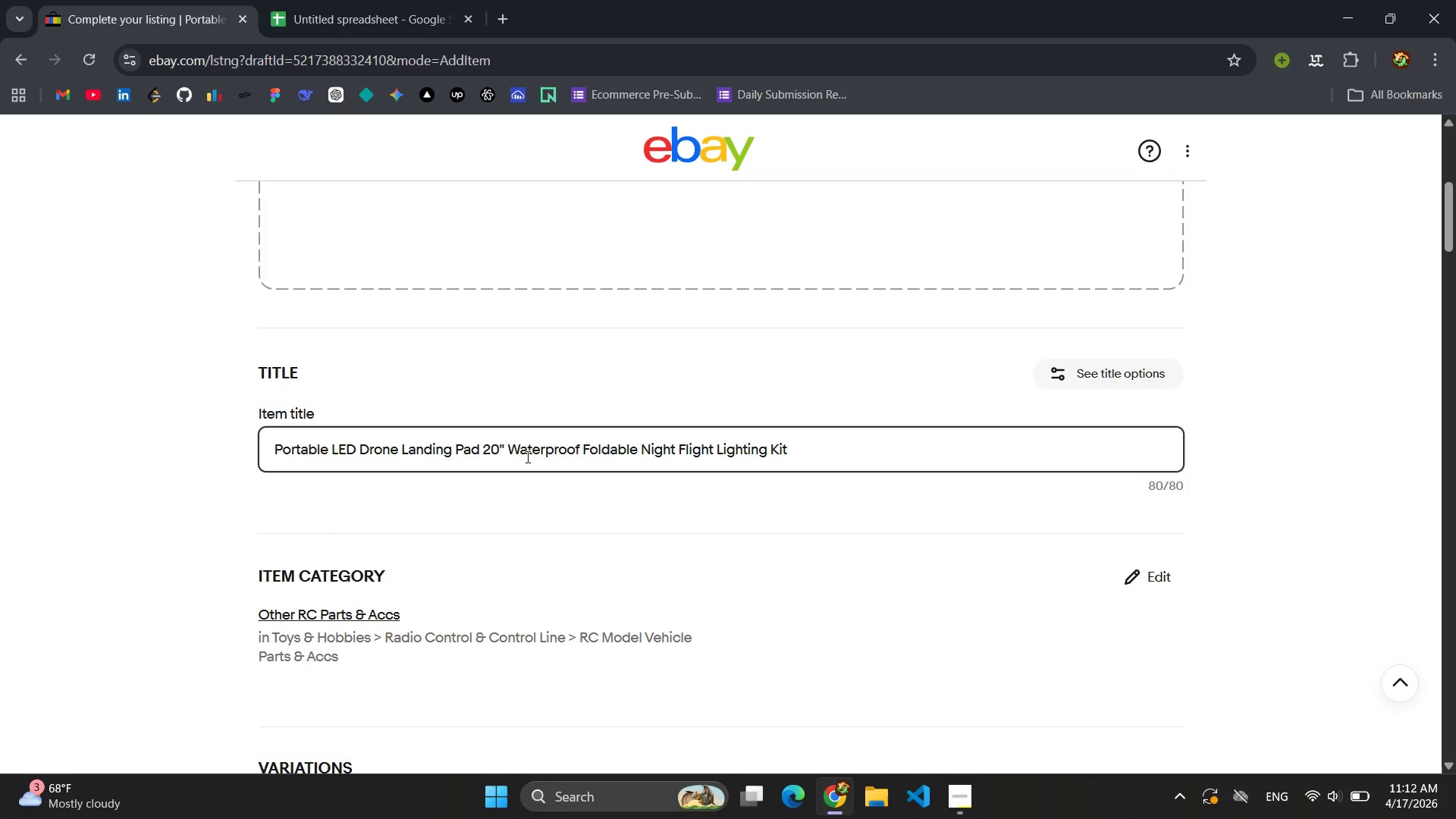 
left_click([526, 457])
 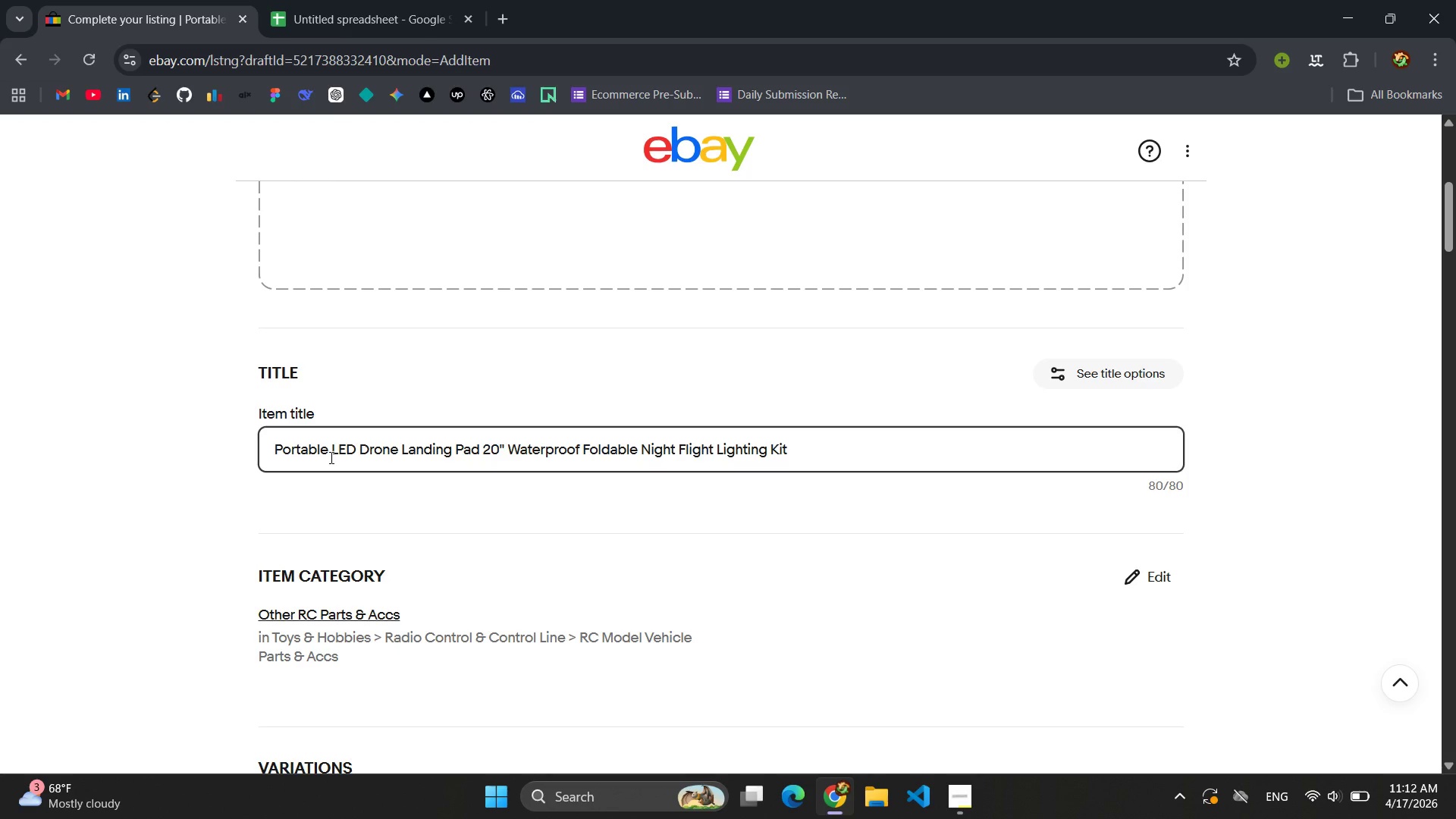 
left_click([351, 457])
 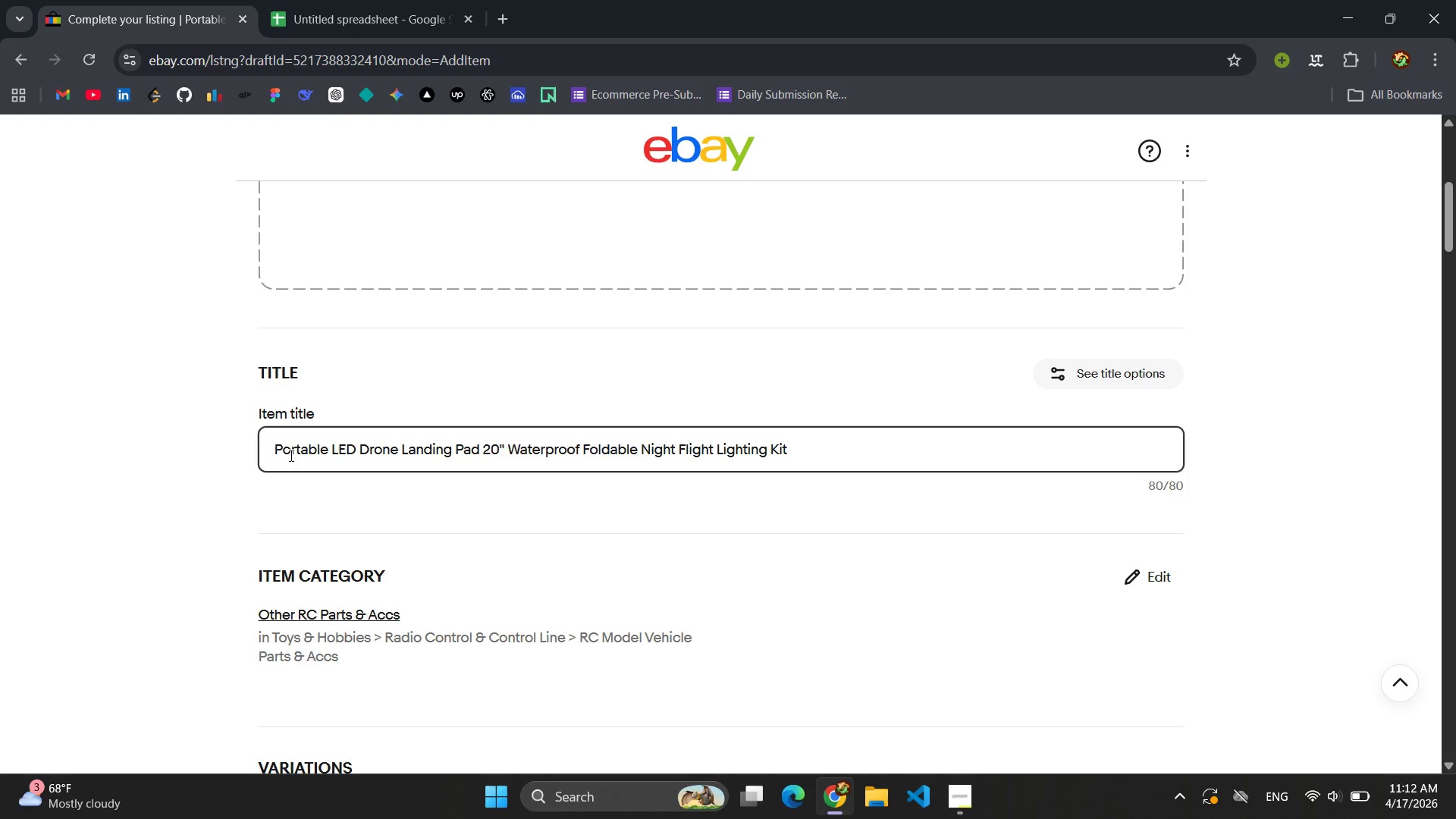 
left_click([290, 455])
 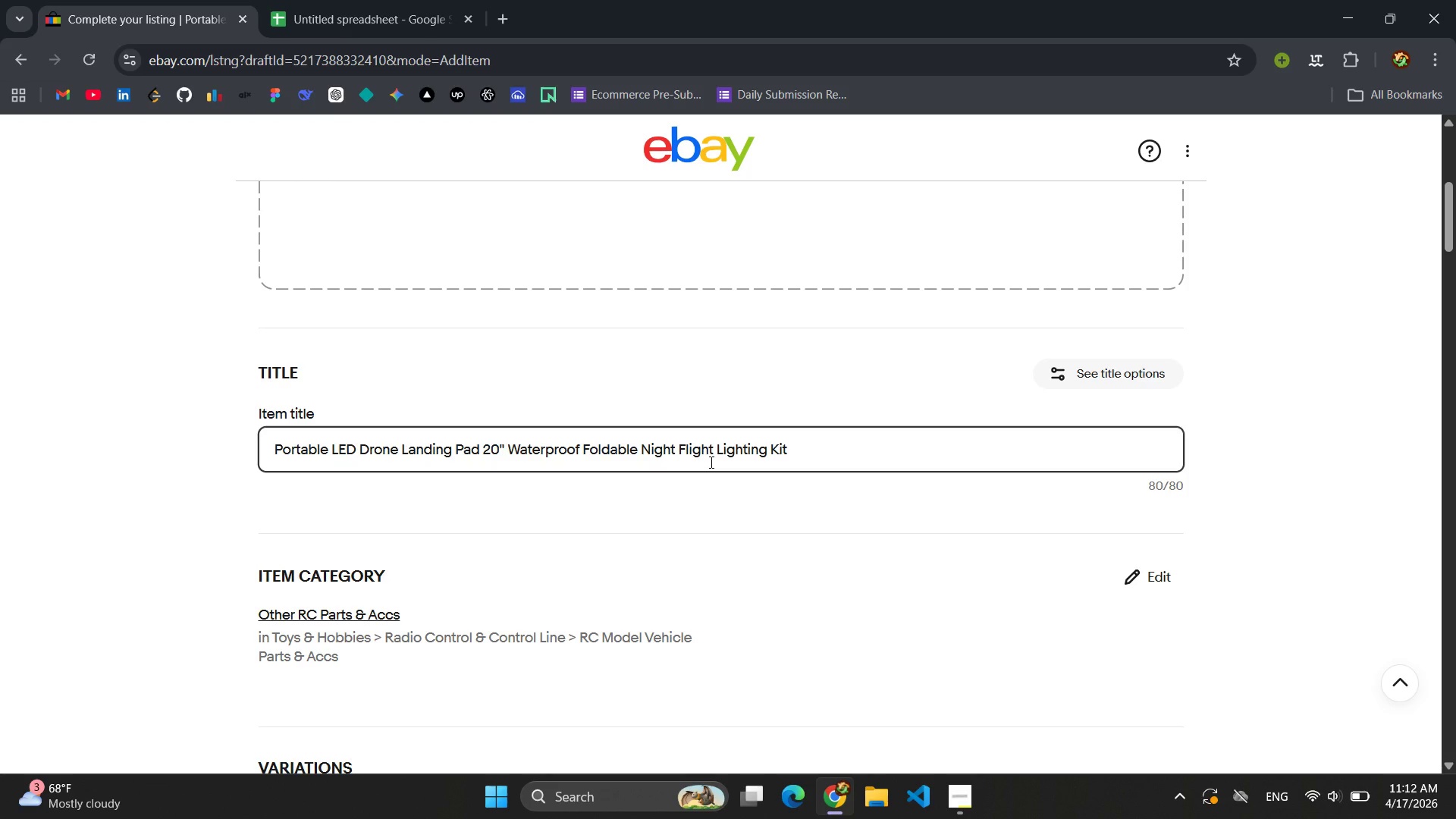 
wait(22.75)
 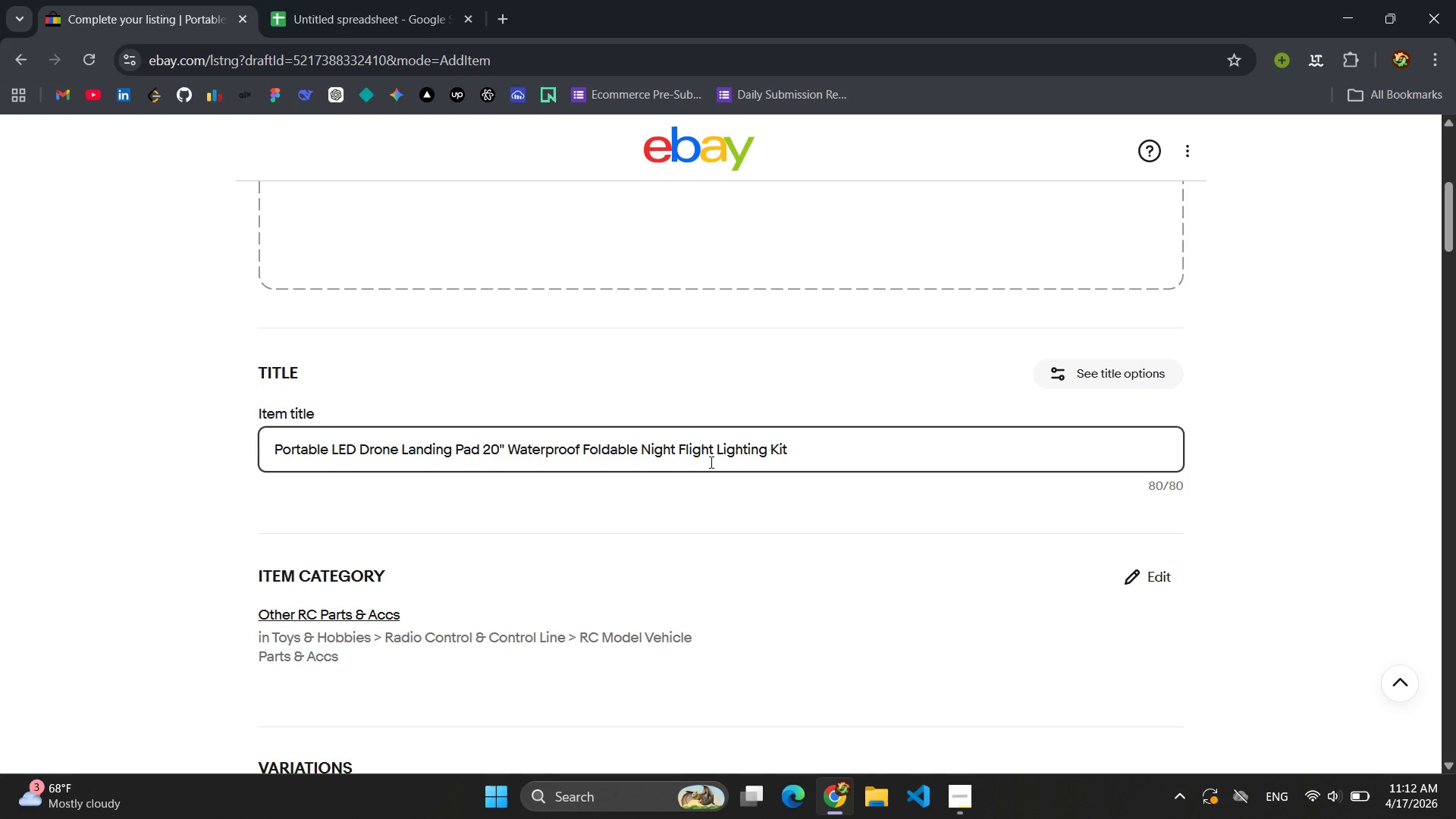 
double_click([811, 450])
 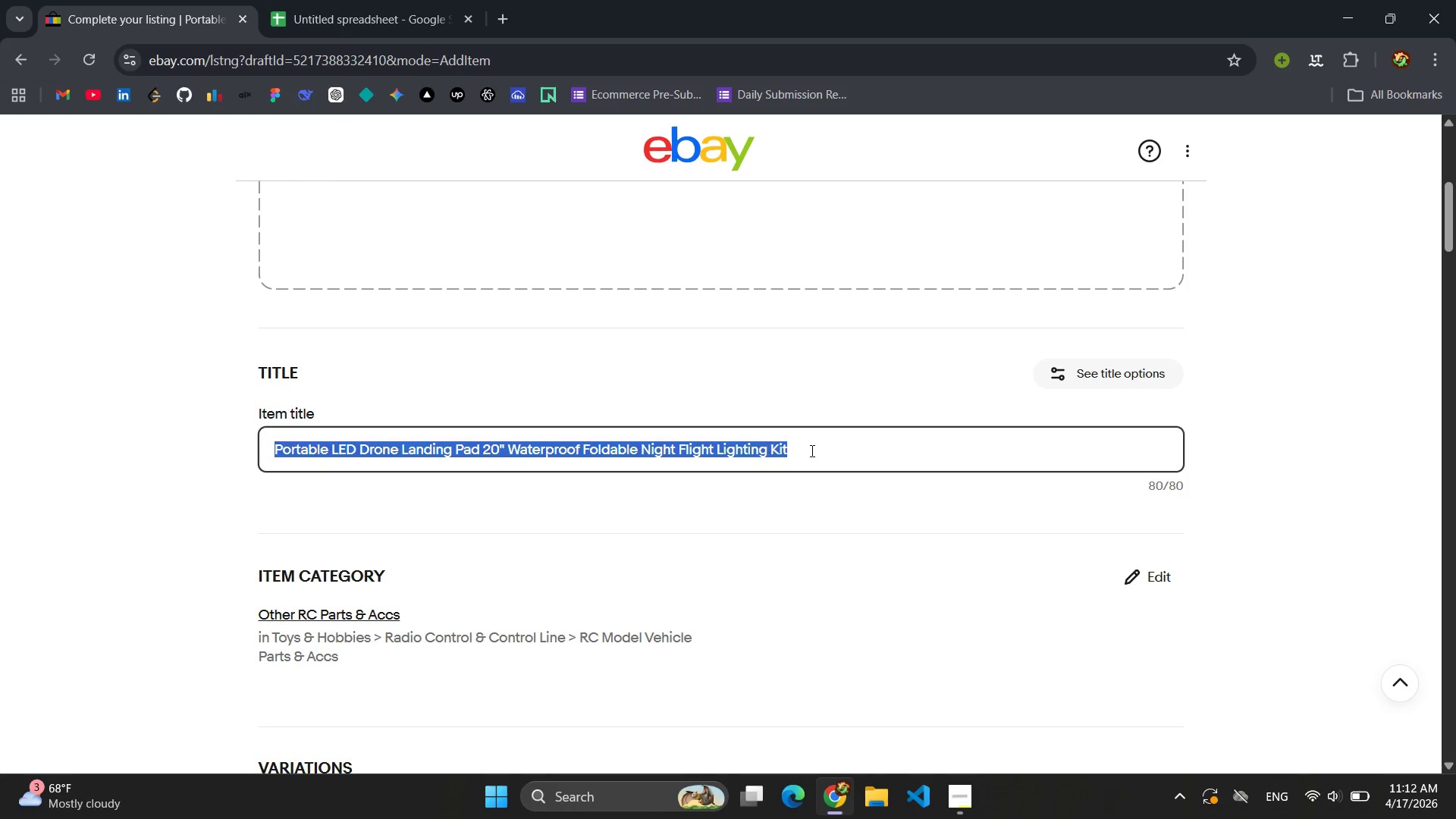 
triple_click([811, 450])
 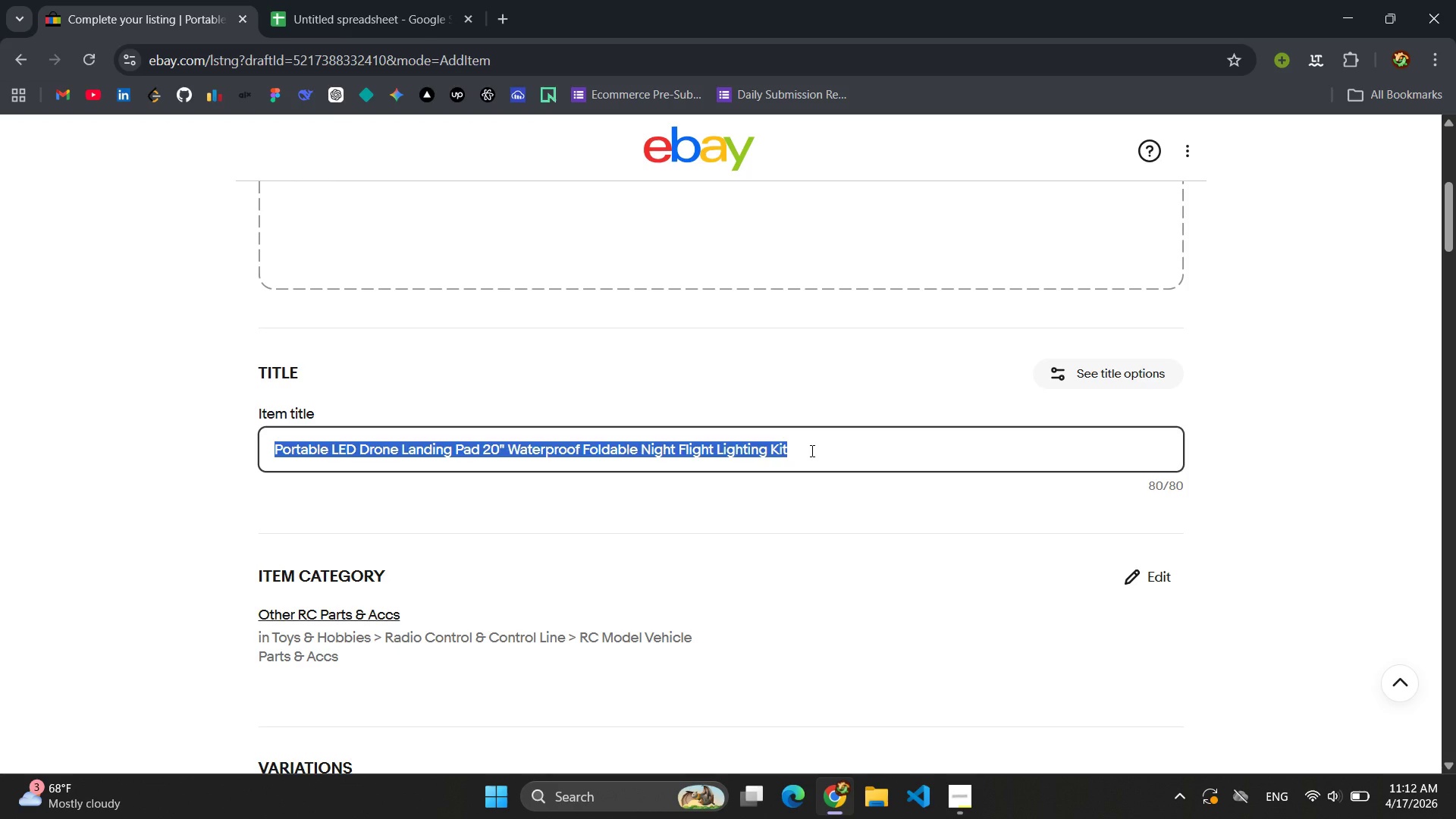 
key(Control+C)
 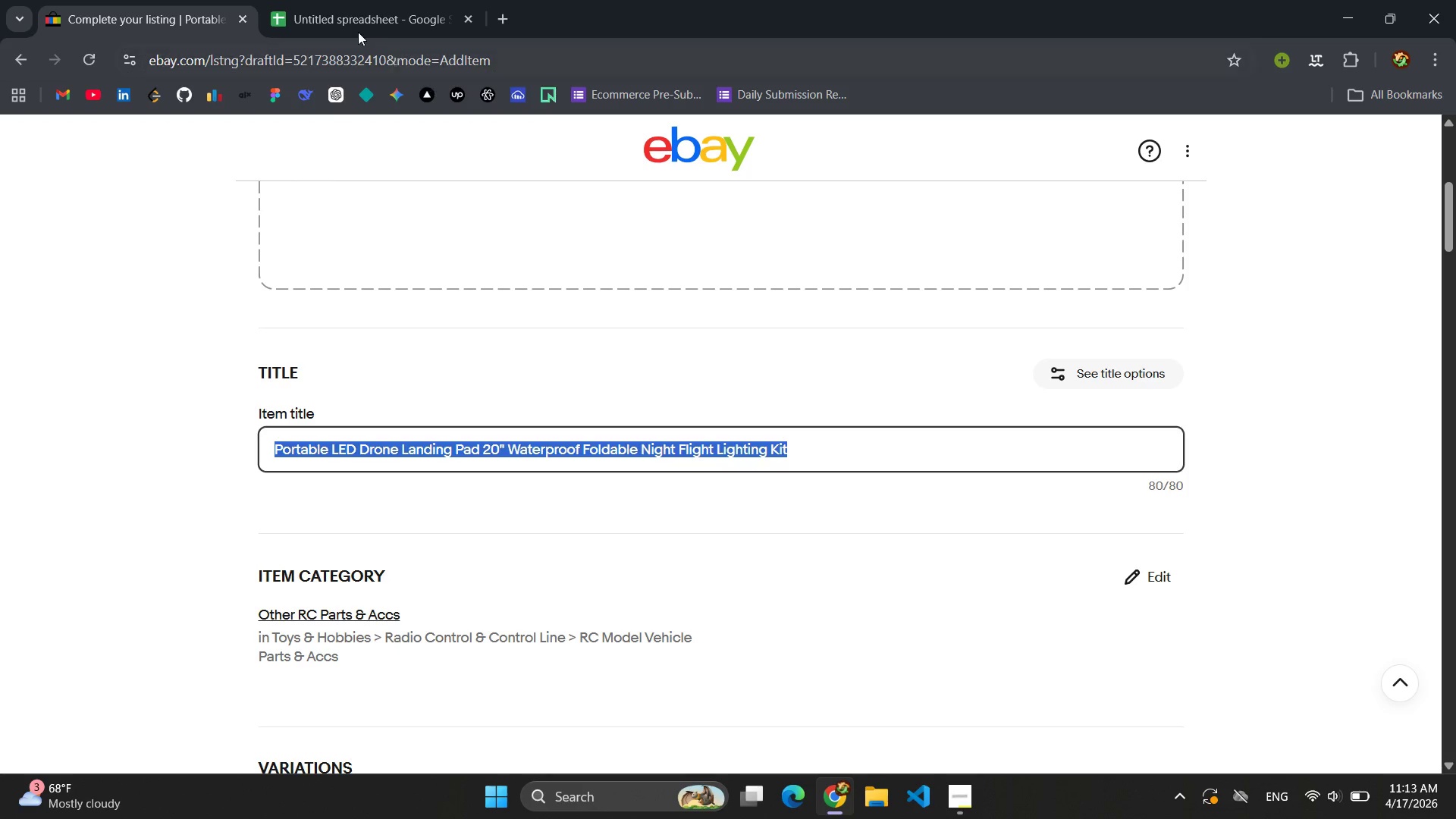 
left_click([347, 21])
 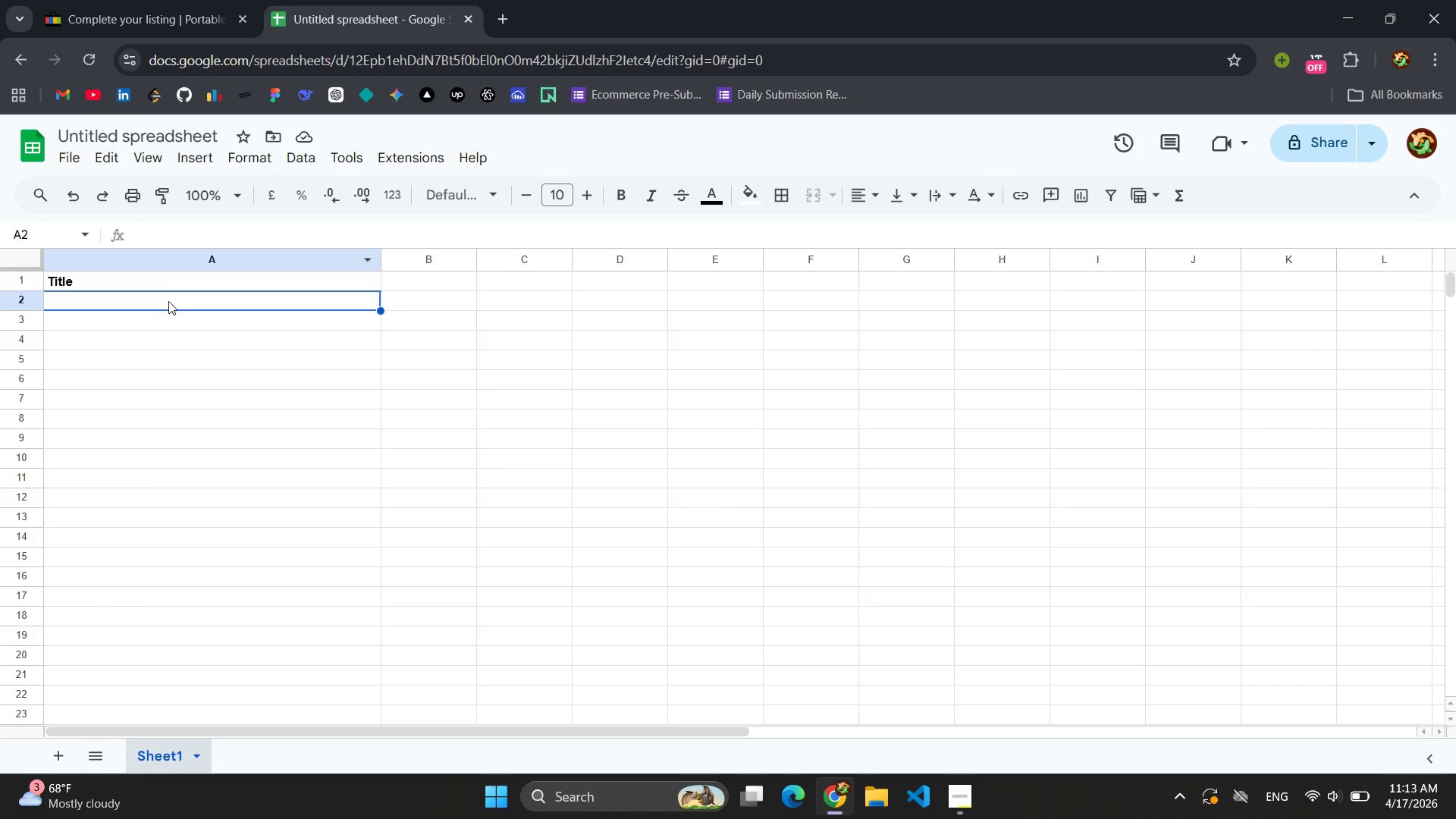 
double_click([168, 301])
 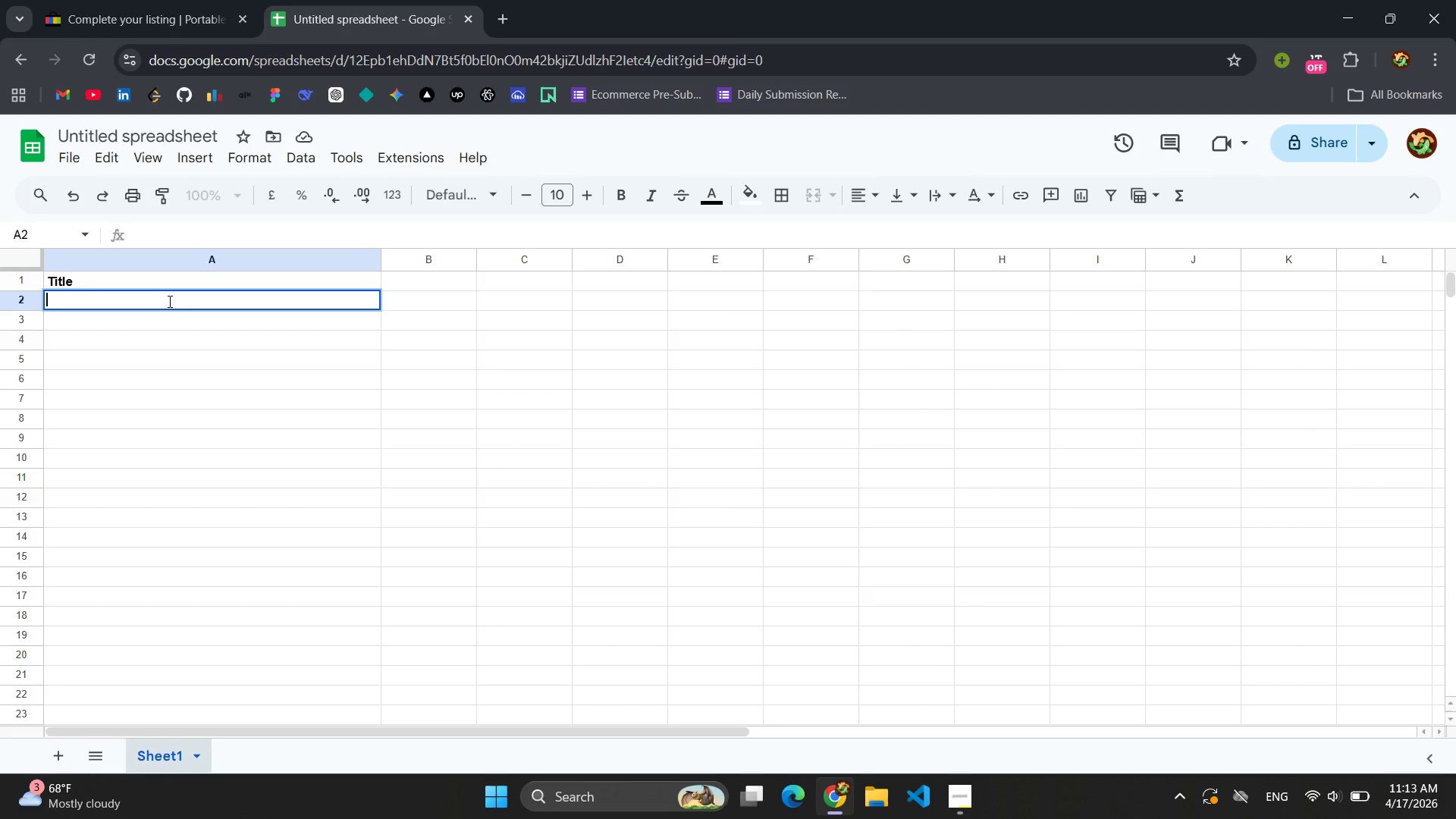 
key(Control+V)
 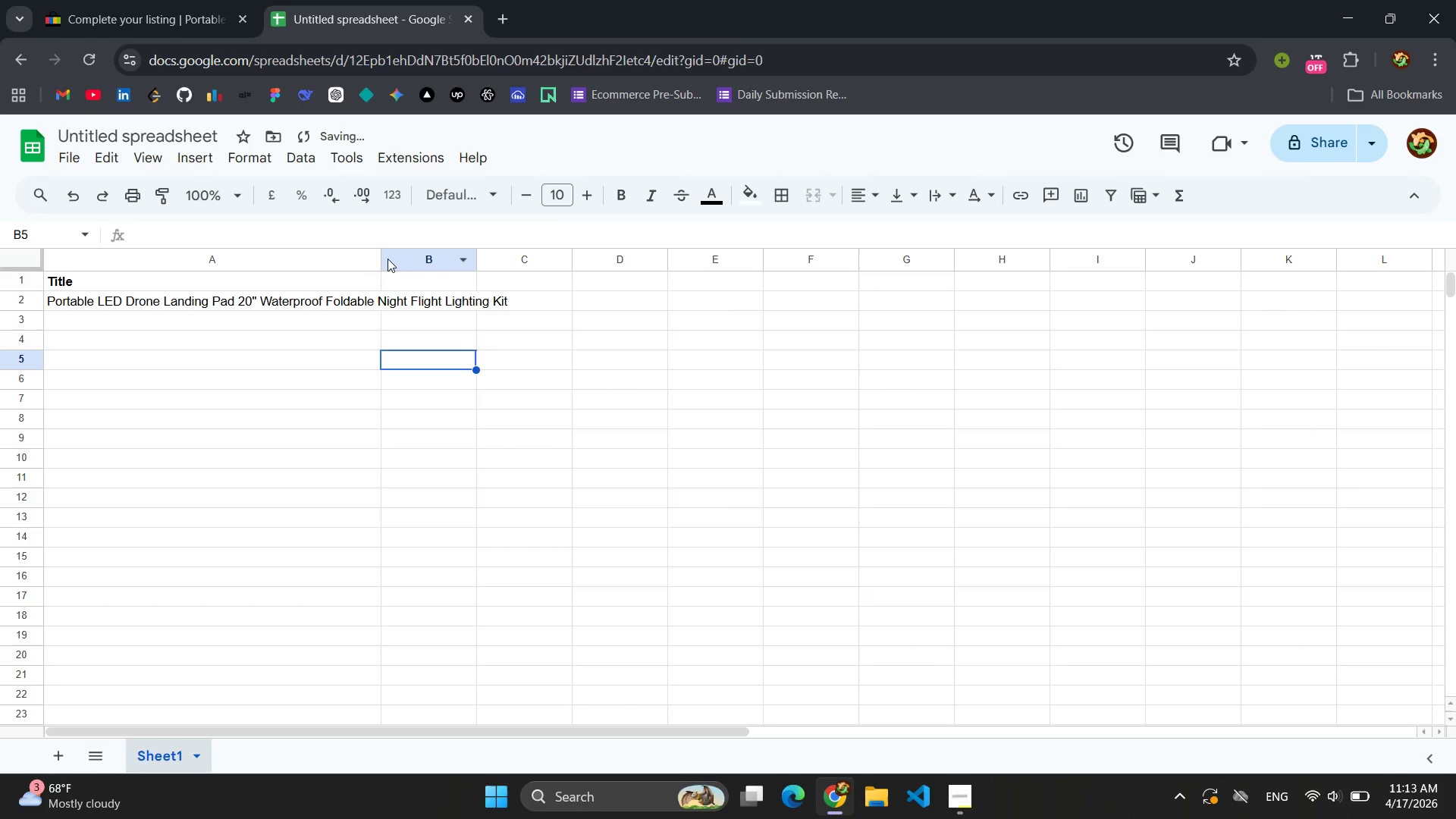 
left_click_drag(start_coordinate=[382, 259], to_coordinate=[514, 257])
 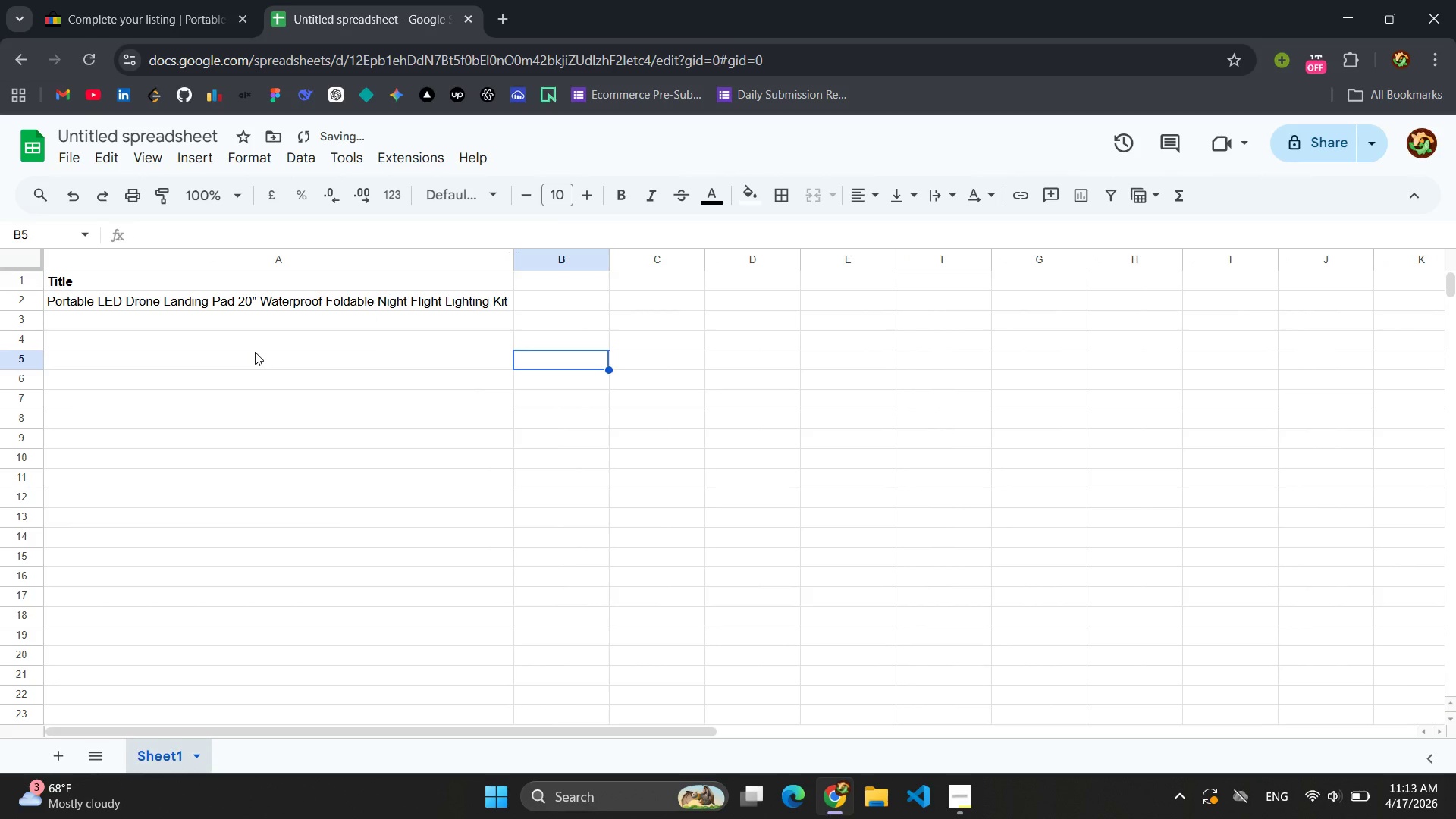 
left_click([255, 352])
 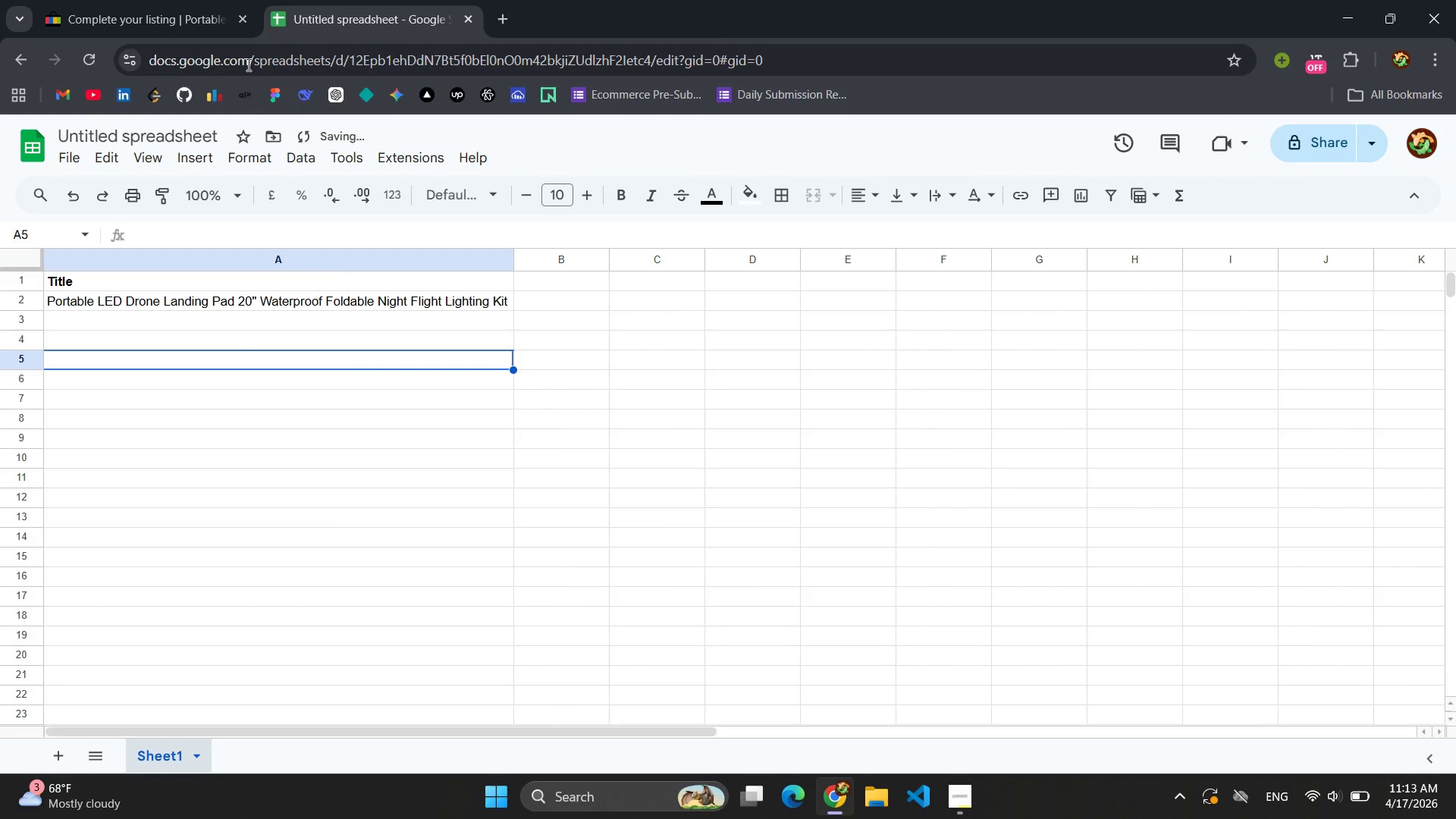 
left_click([184, 3])
 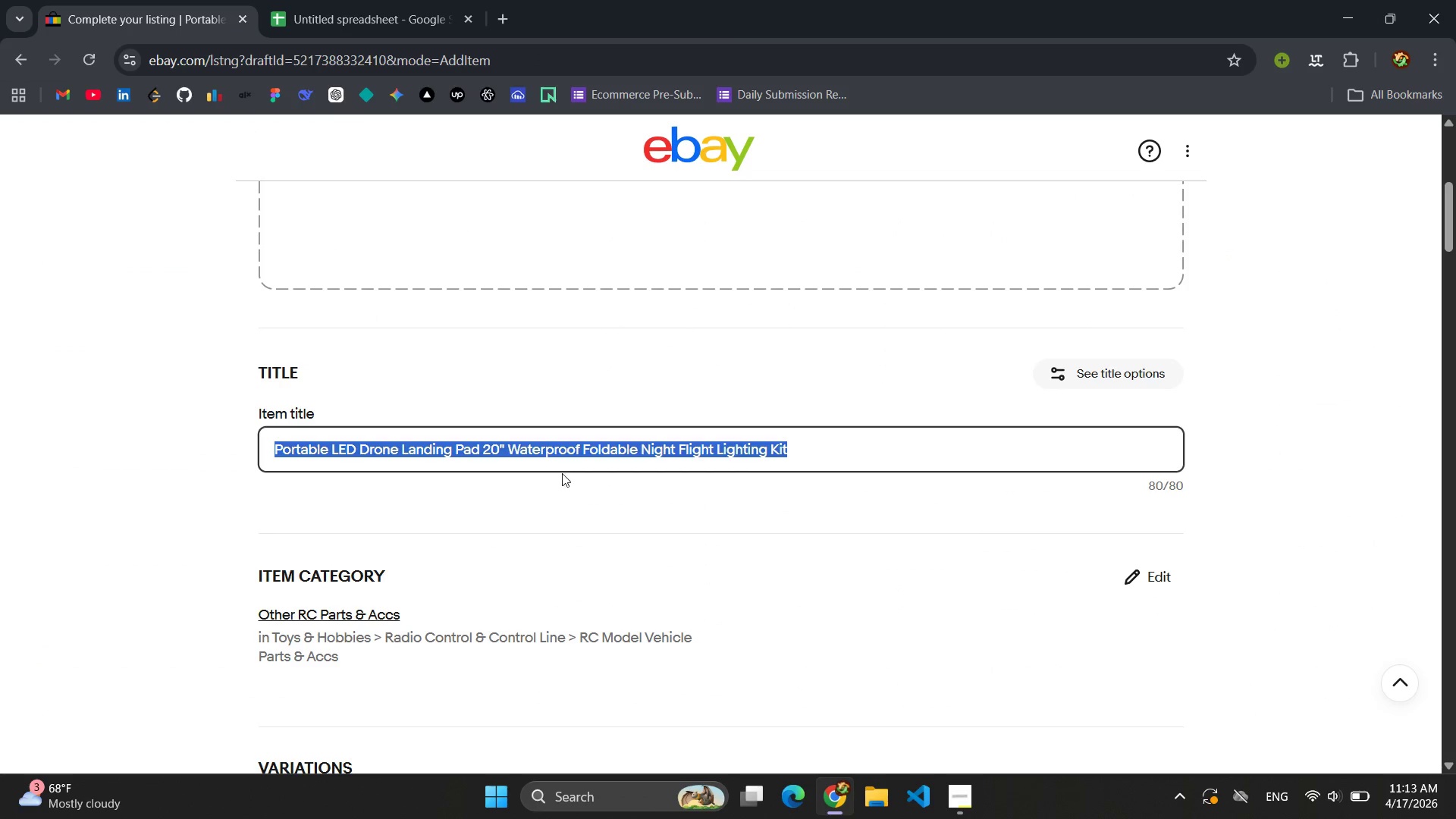 
left_click([562, 480])
 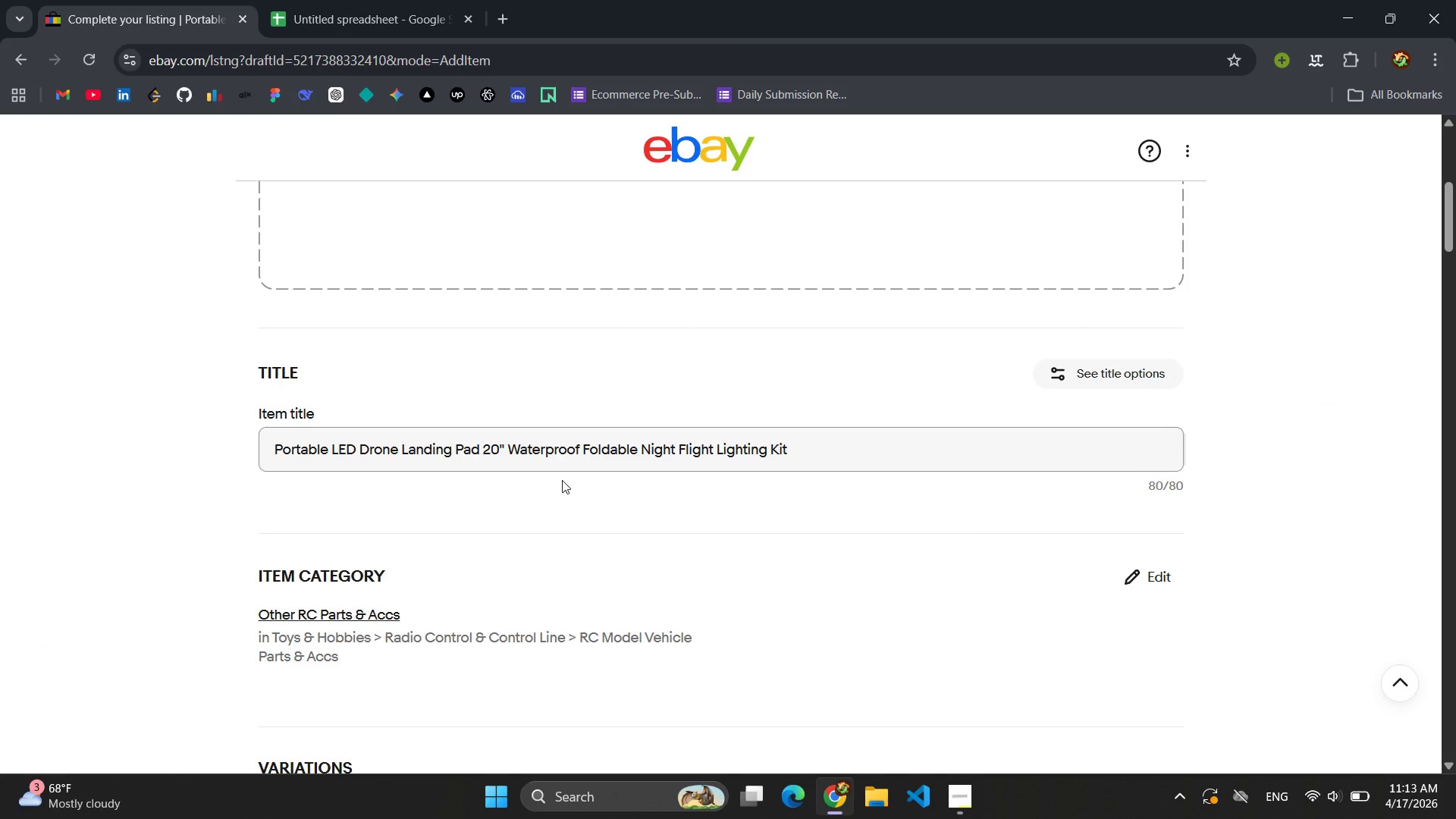 
scroll: coordinate [562, 480], scroll_direction: down, amount: 1.0
 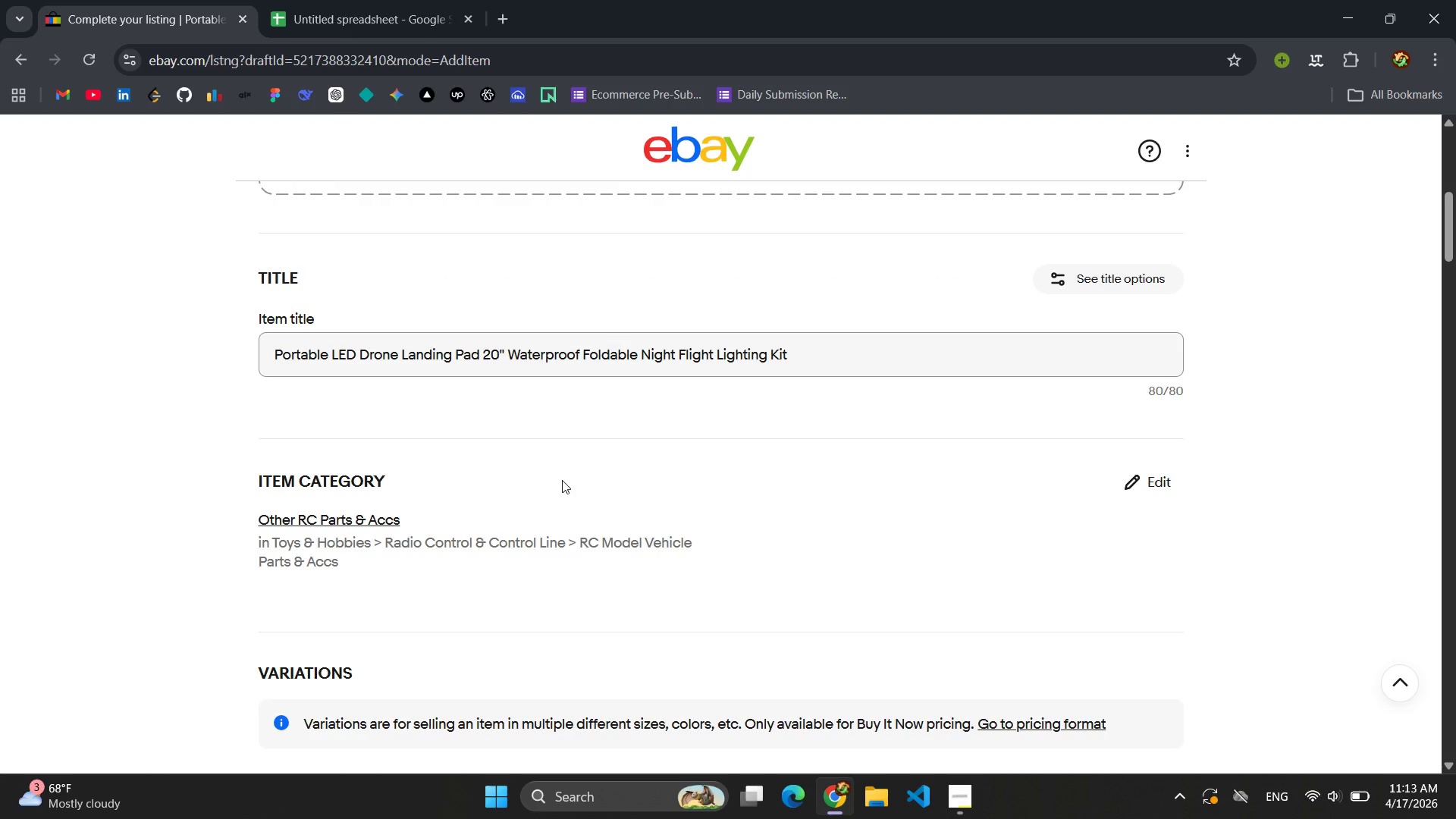 
wait(12.68)
 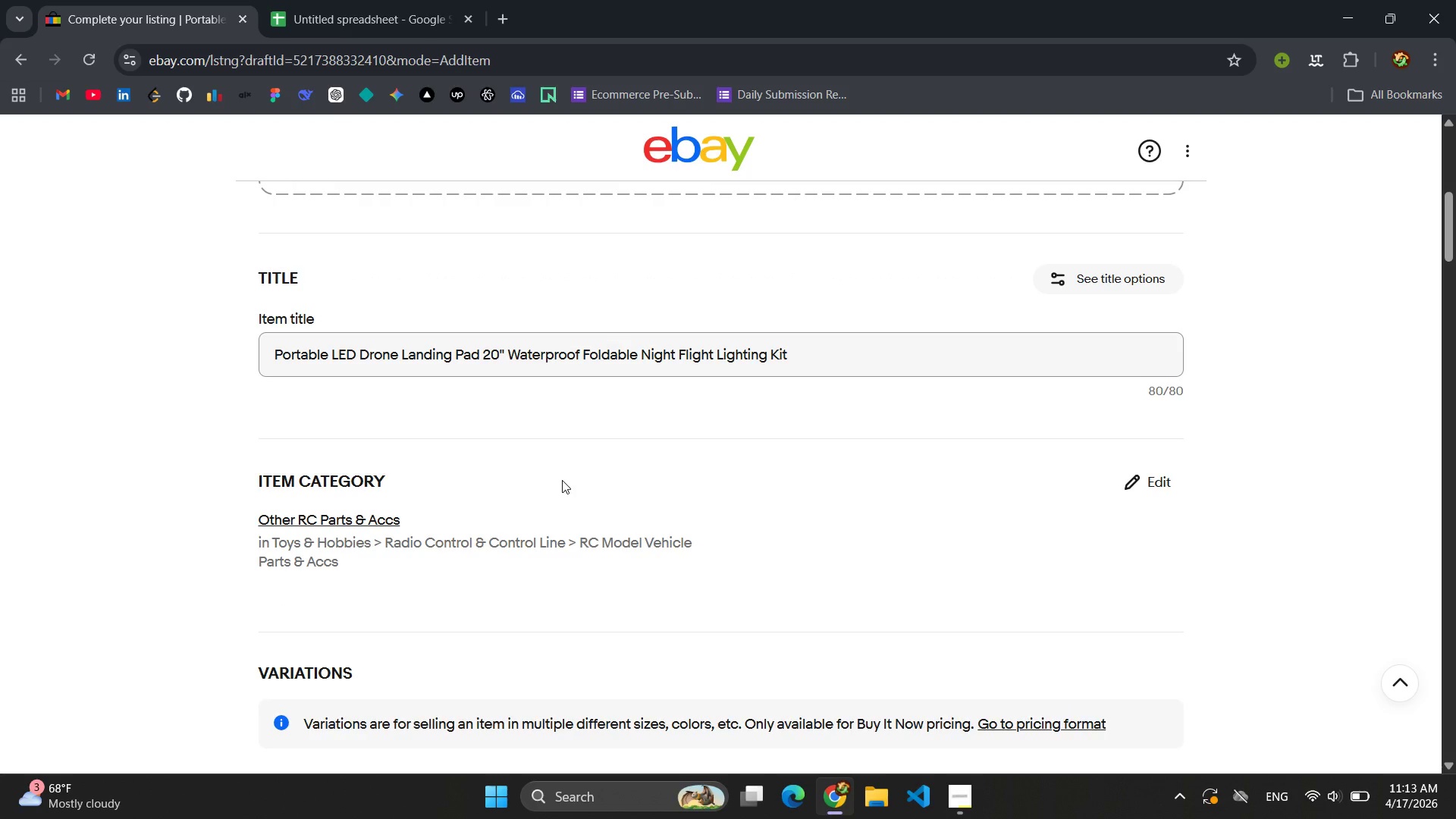 
scroll: coordinate [562, 480], scroll_direction: down, amount: 4.0
 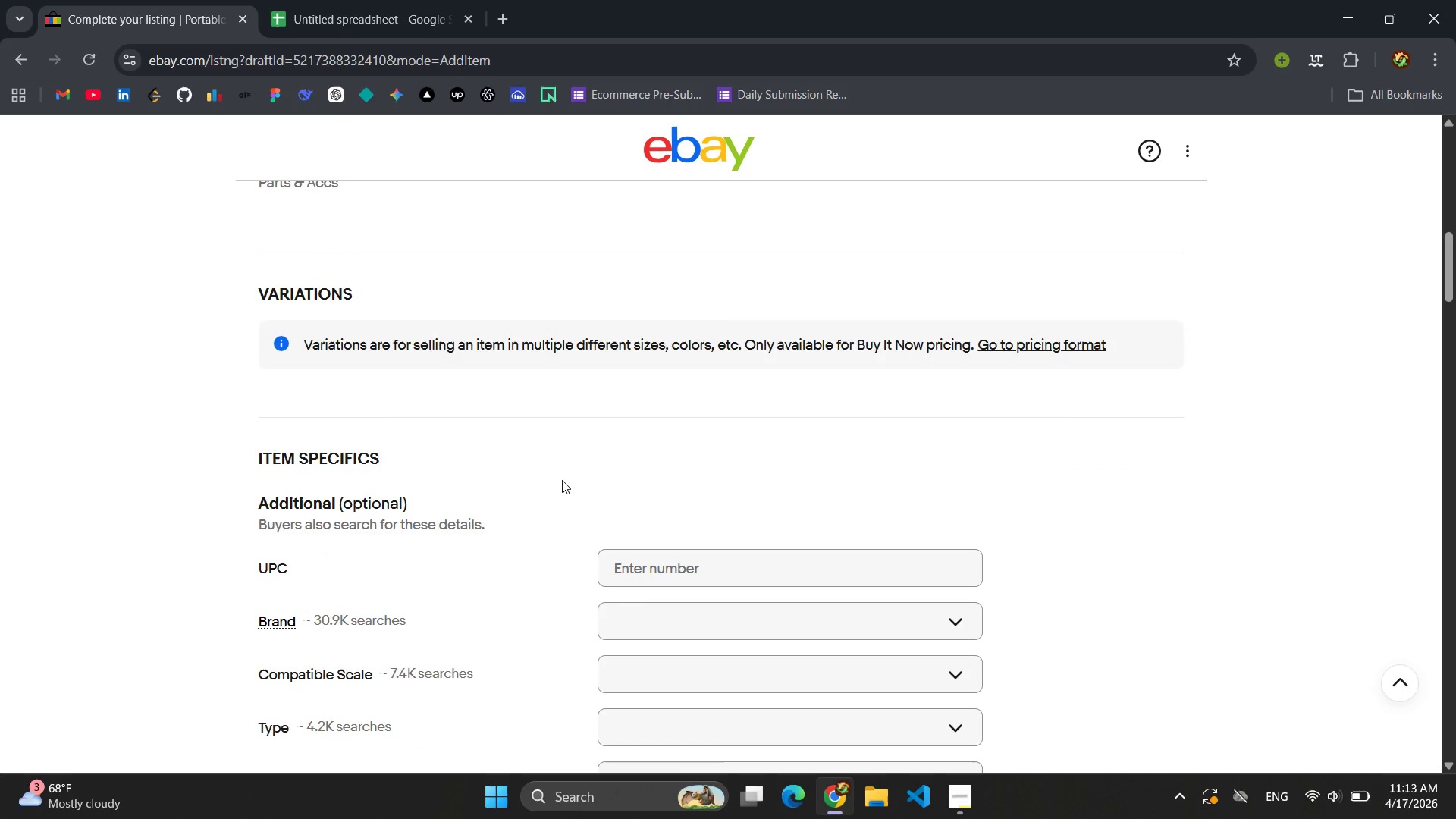 
scroll: coordinate [562, 480], scroll_direction: up, amount: 2.0
 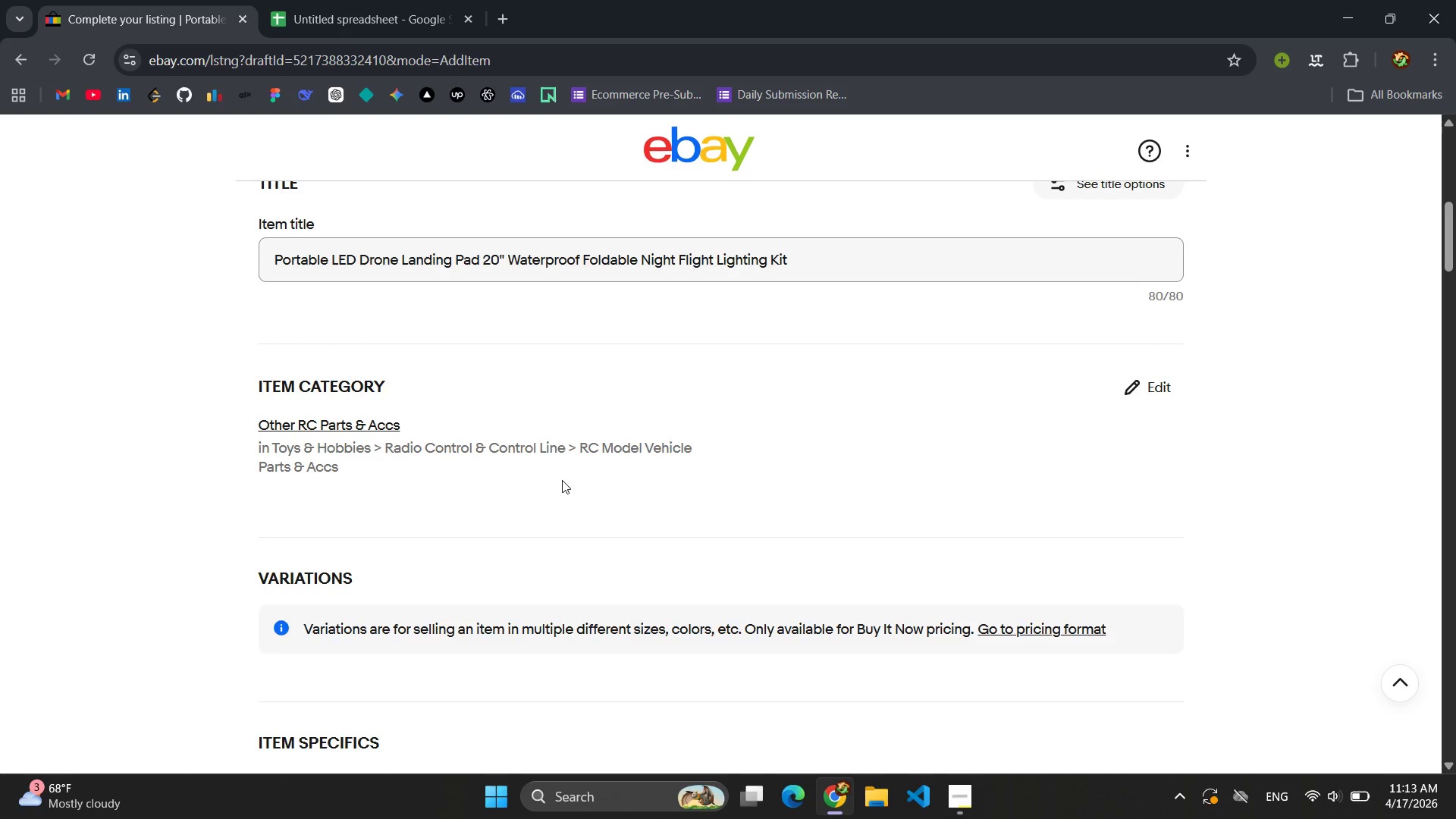 
scroll: coordinate [562, 480], scroll_direction: down, amount: 1.0
 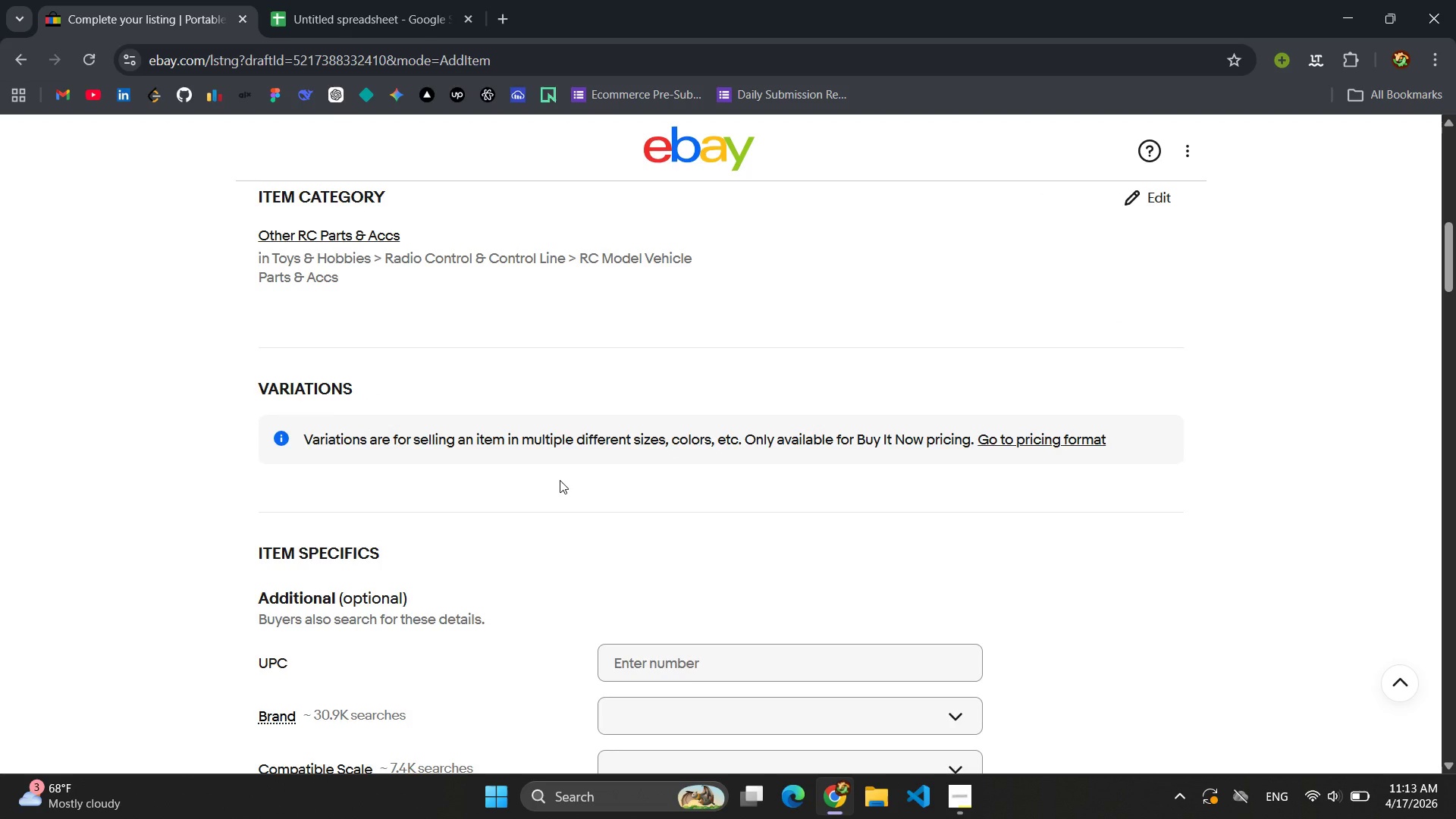 
wait(7.44)
 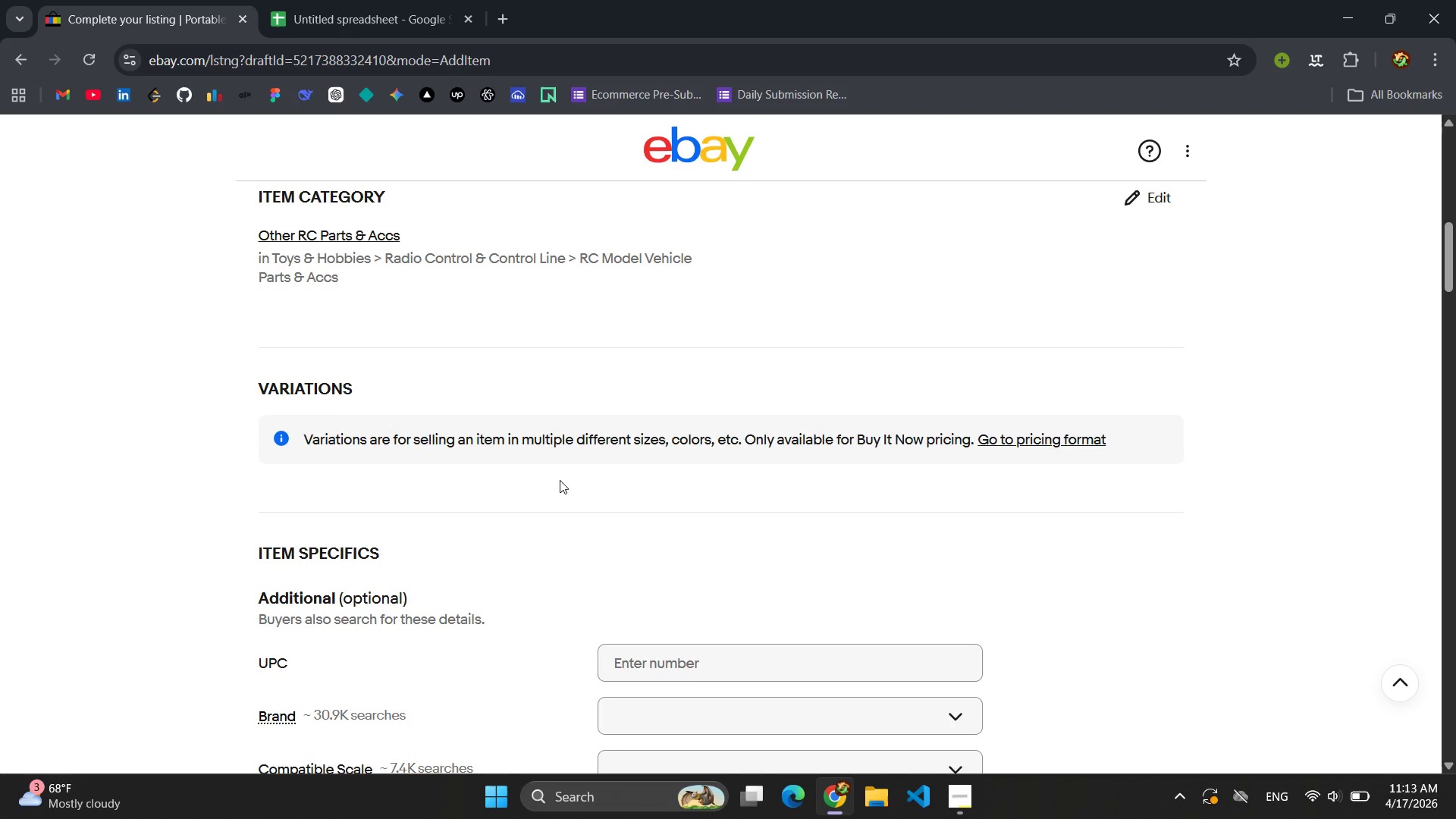 
scroll: coordinate [560, 480], scroll_direction: down, amount: 2.0
 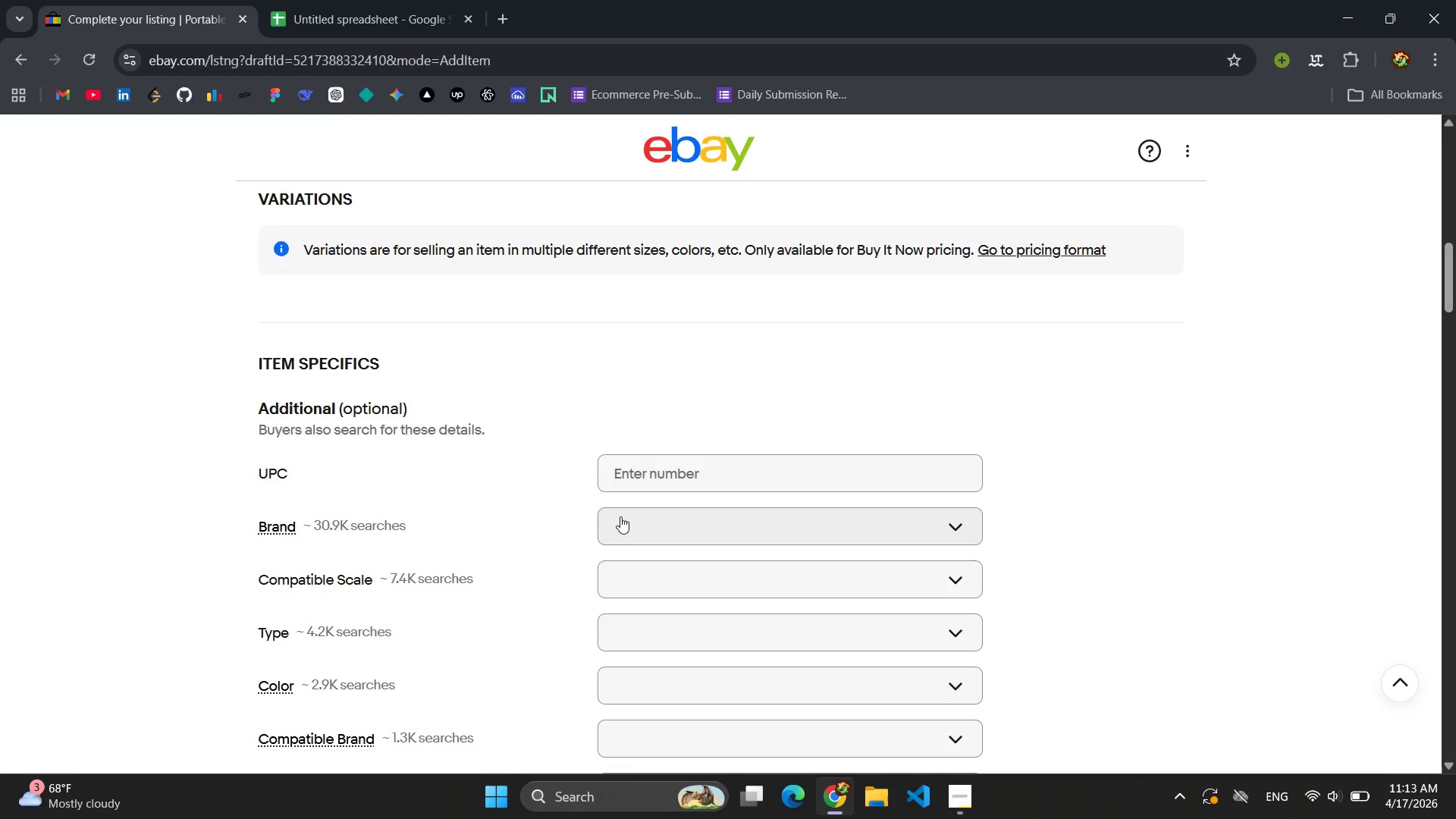 
left_click([624, 519])
 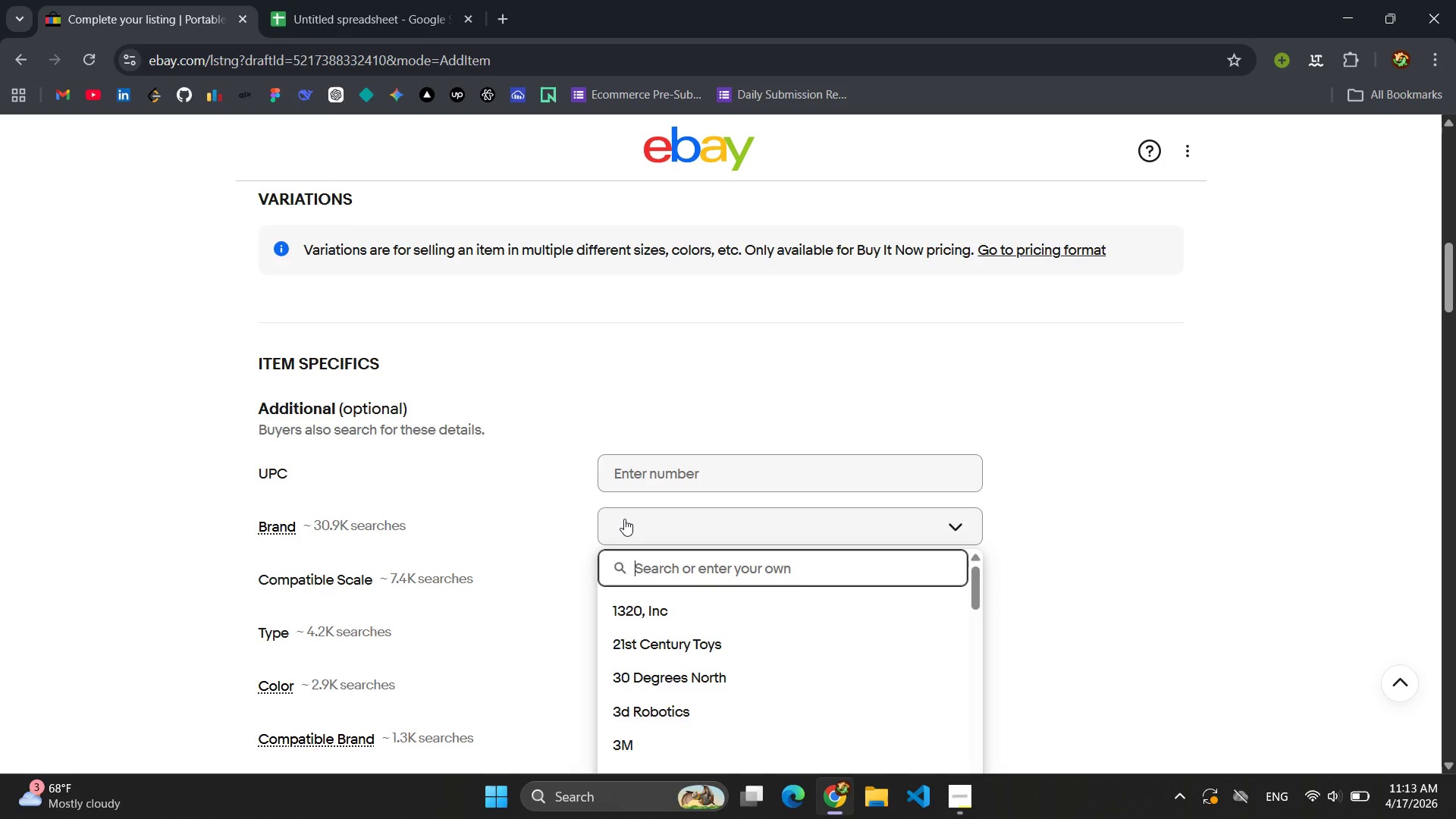 
type(Aerial & Aperture)
 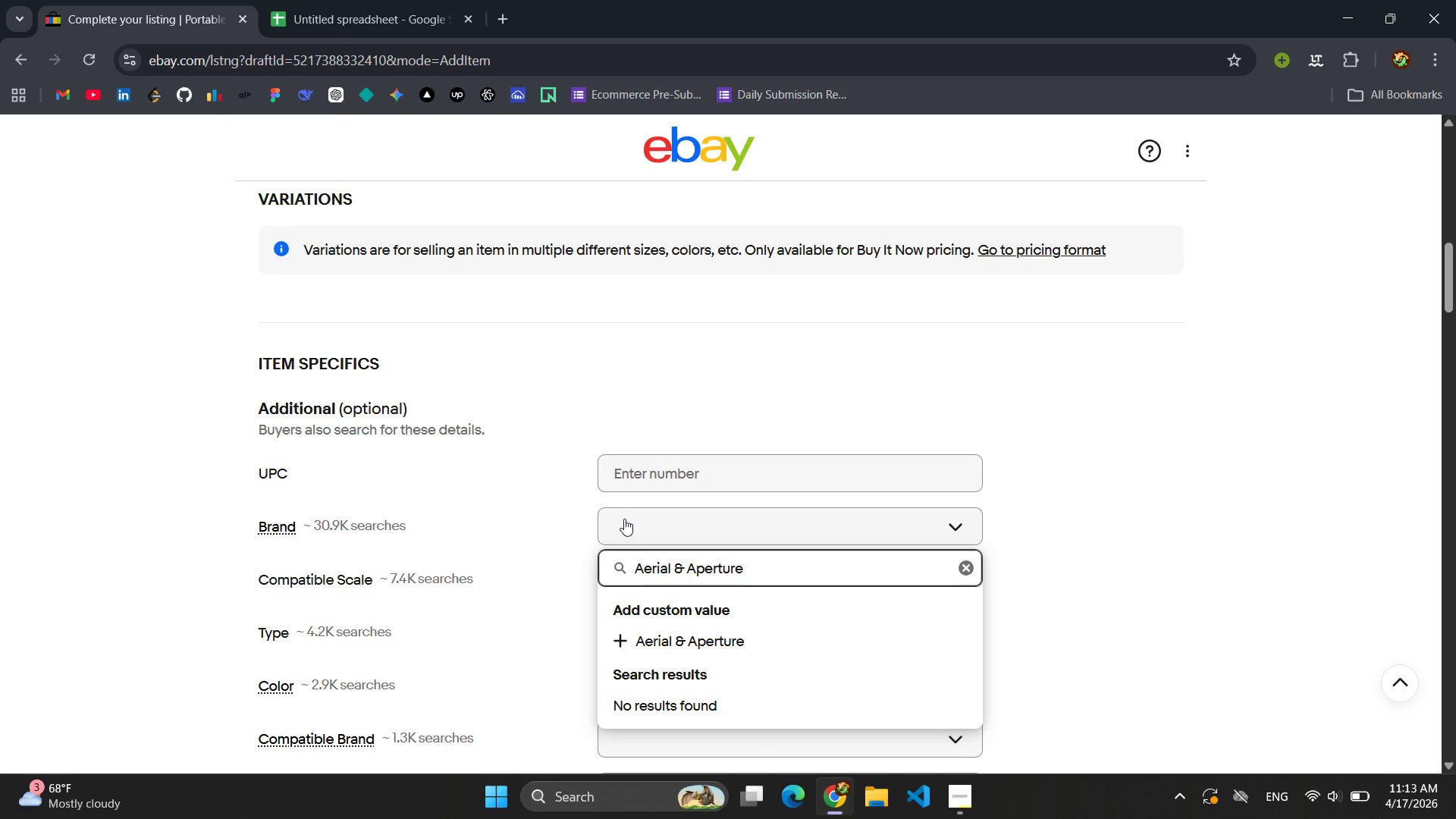 
wait(7.02)
 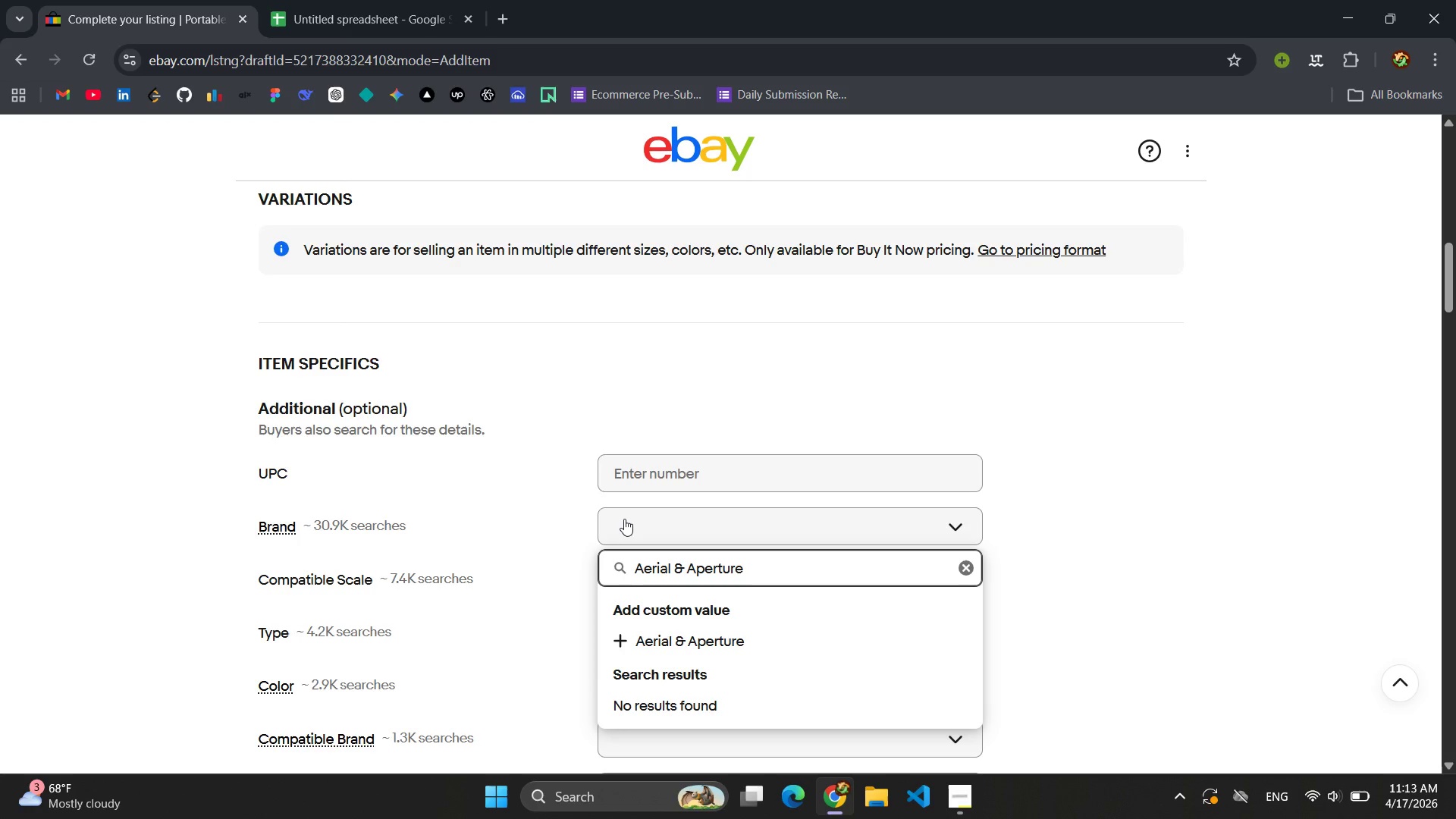 
key(Enter)
 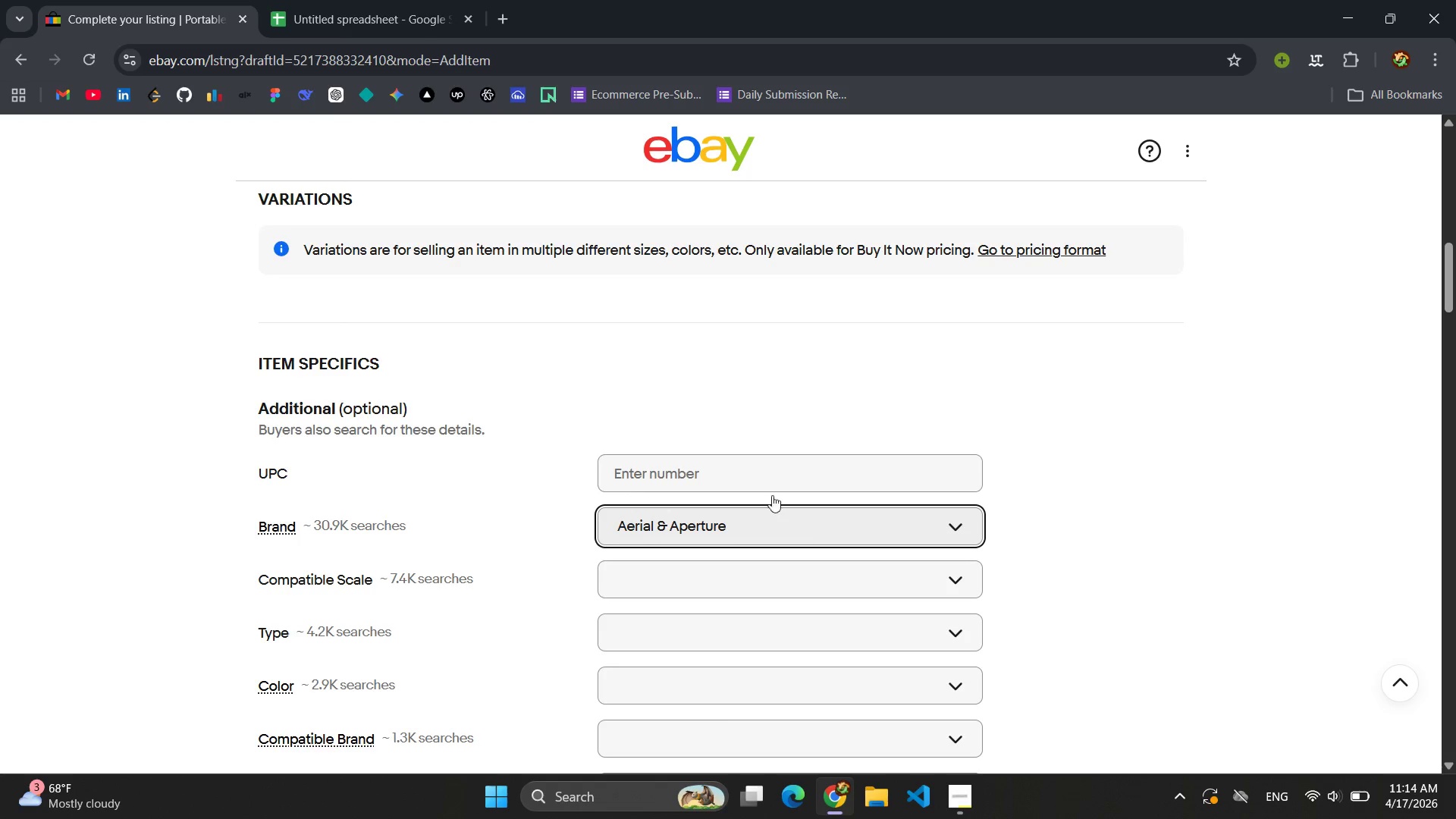 
wait(6.73)
 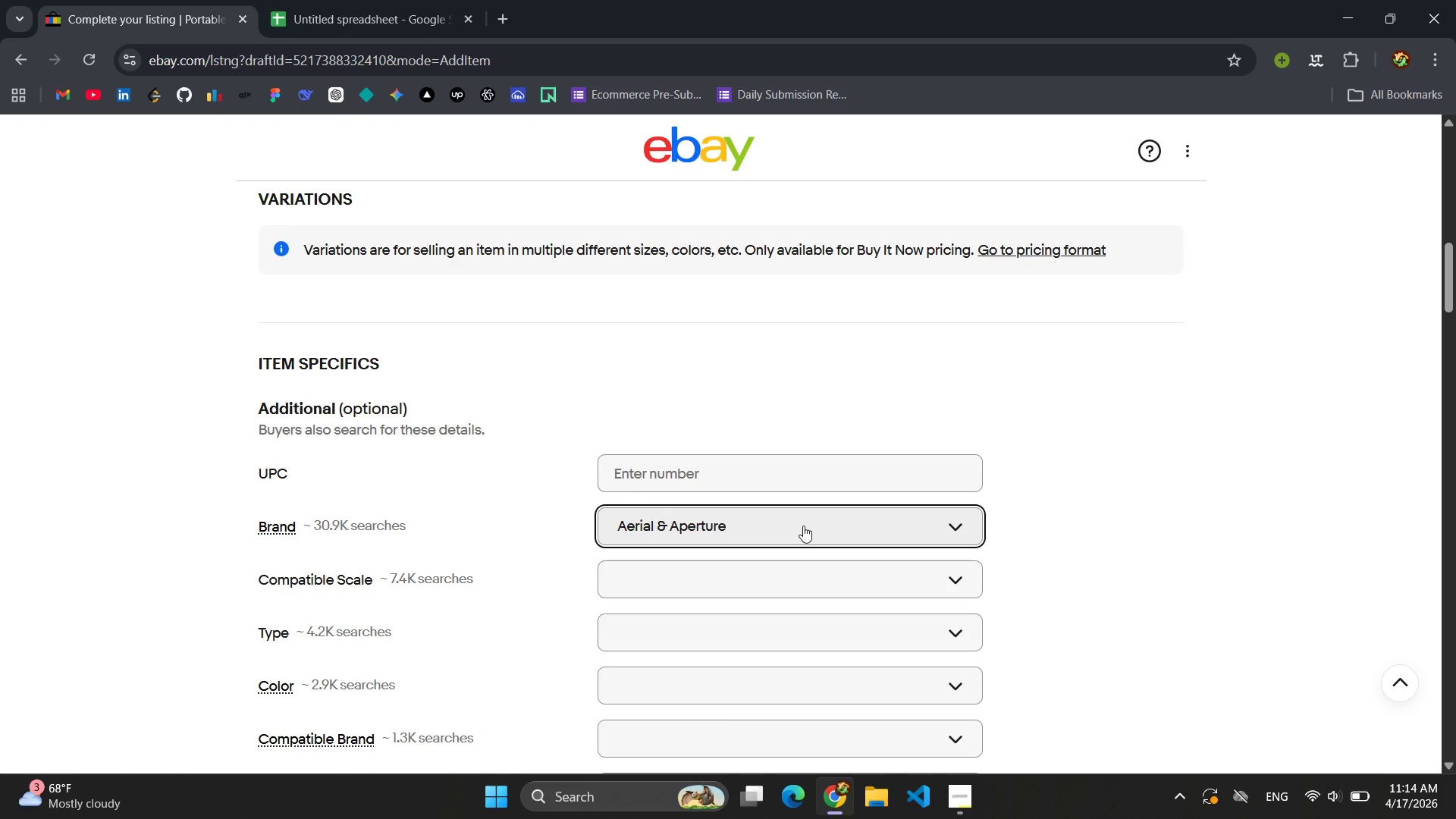 
left_click([336, 5])
 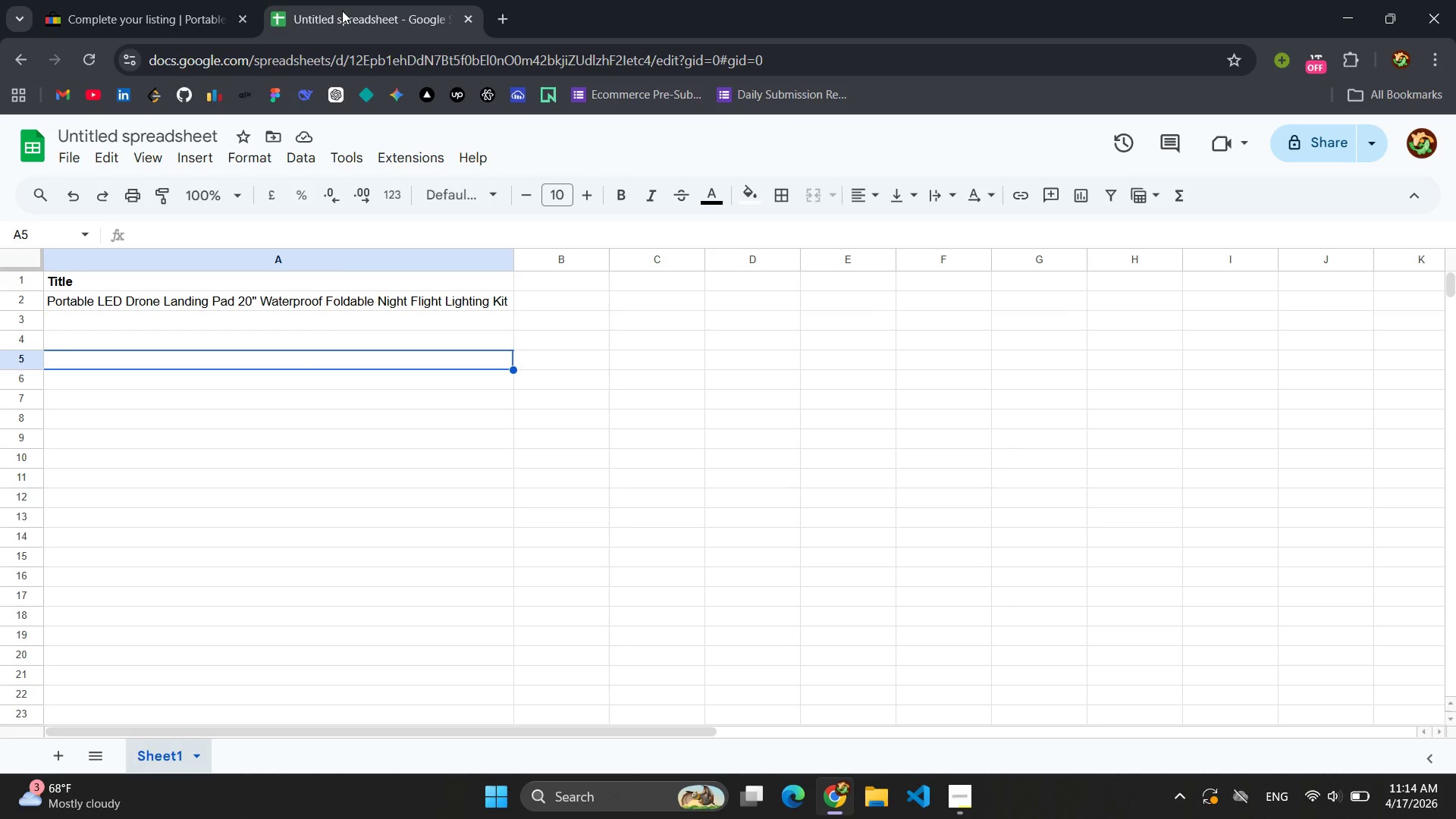 
wait(6.08)
 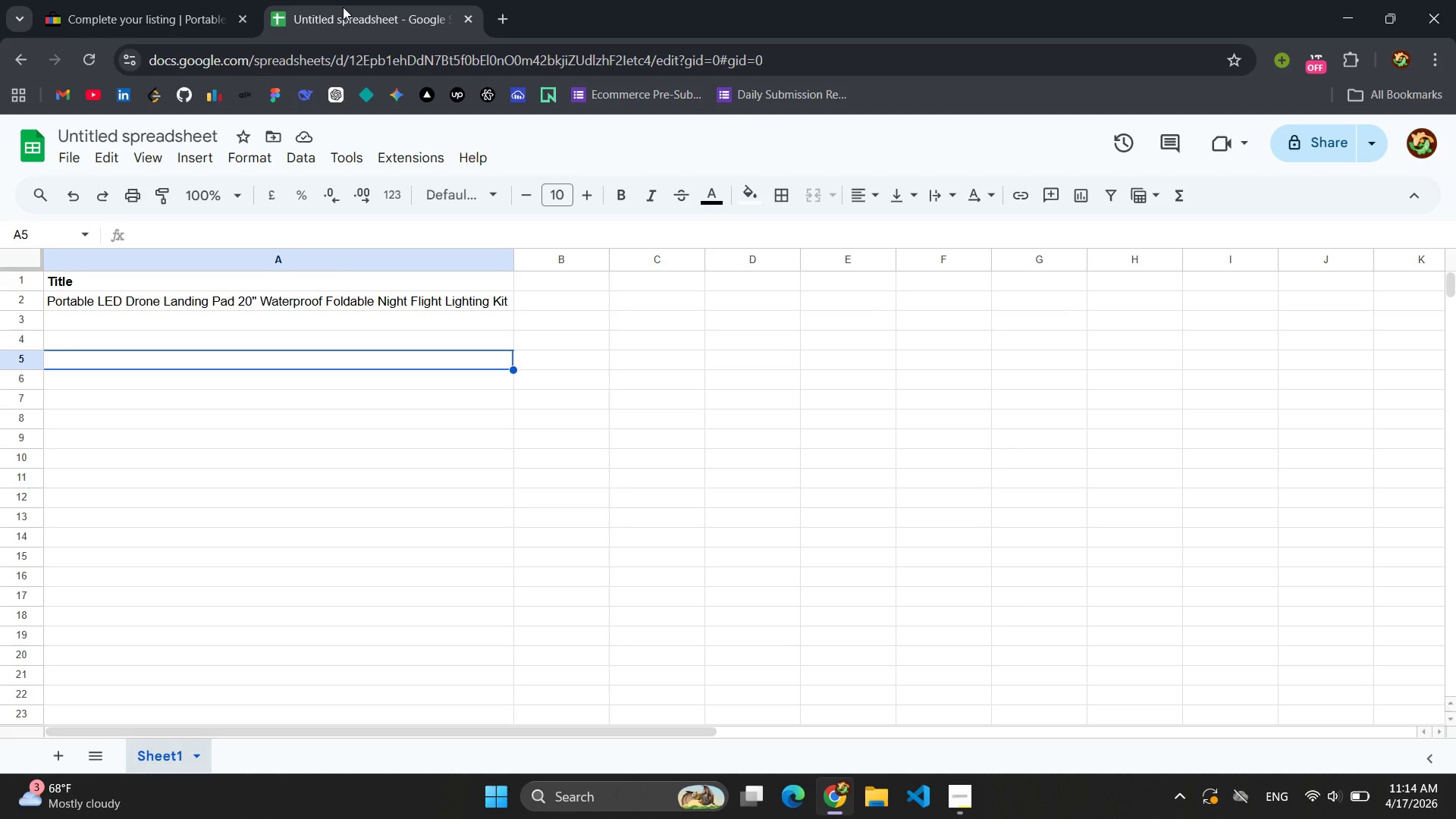 
left_click([565, 281])
 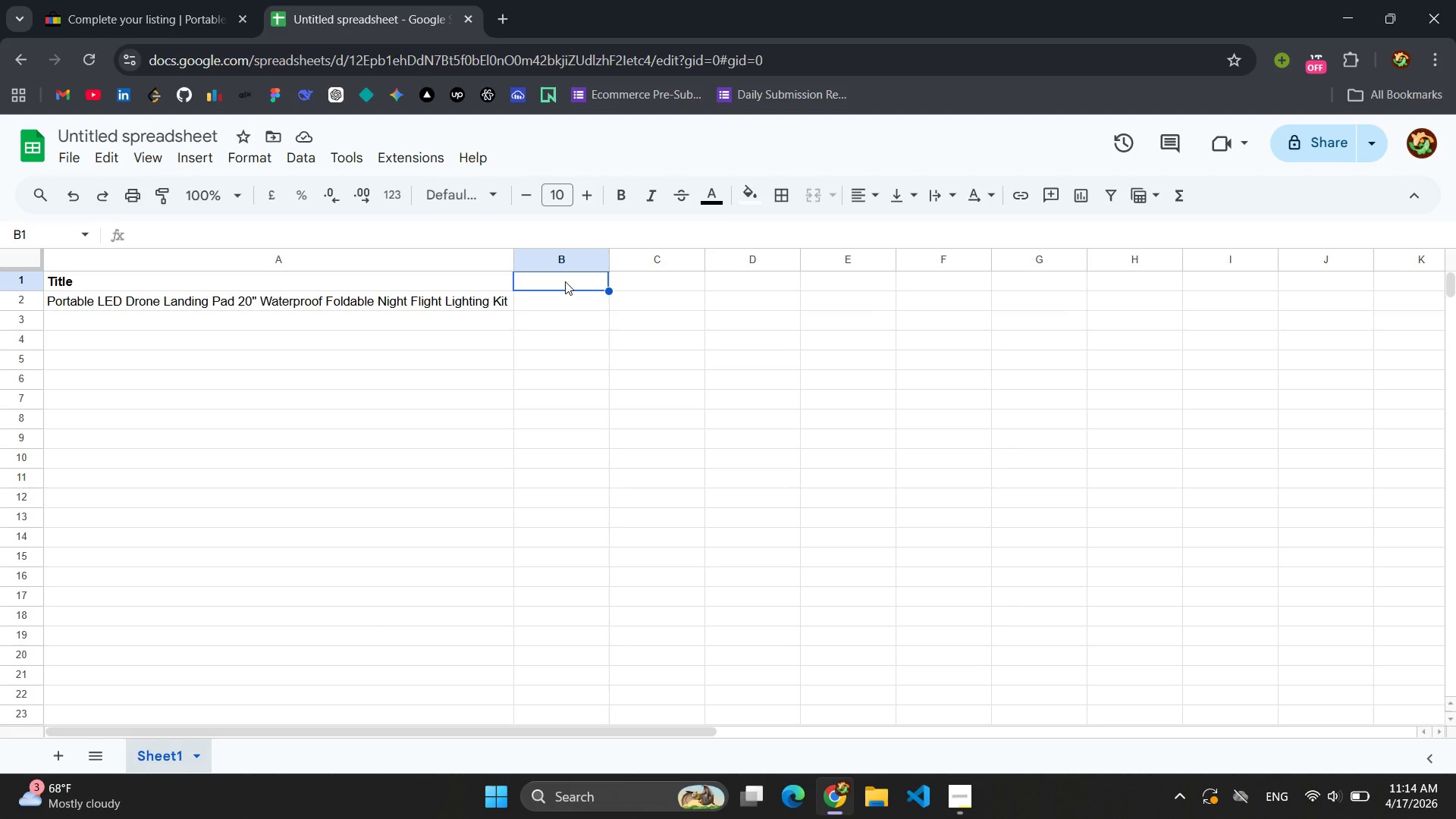 
type(Brand)
 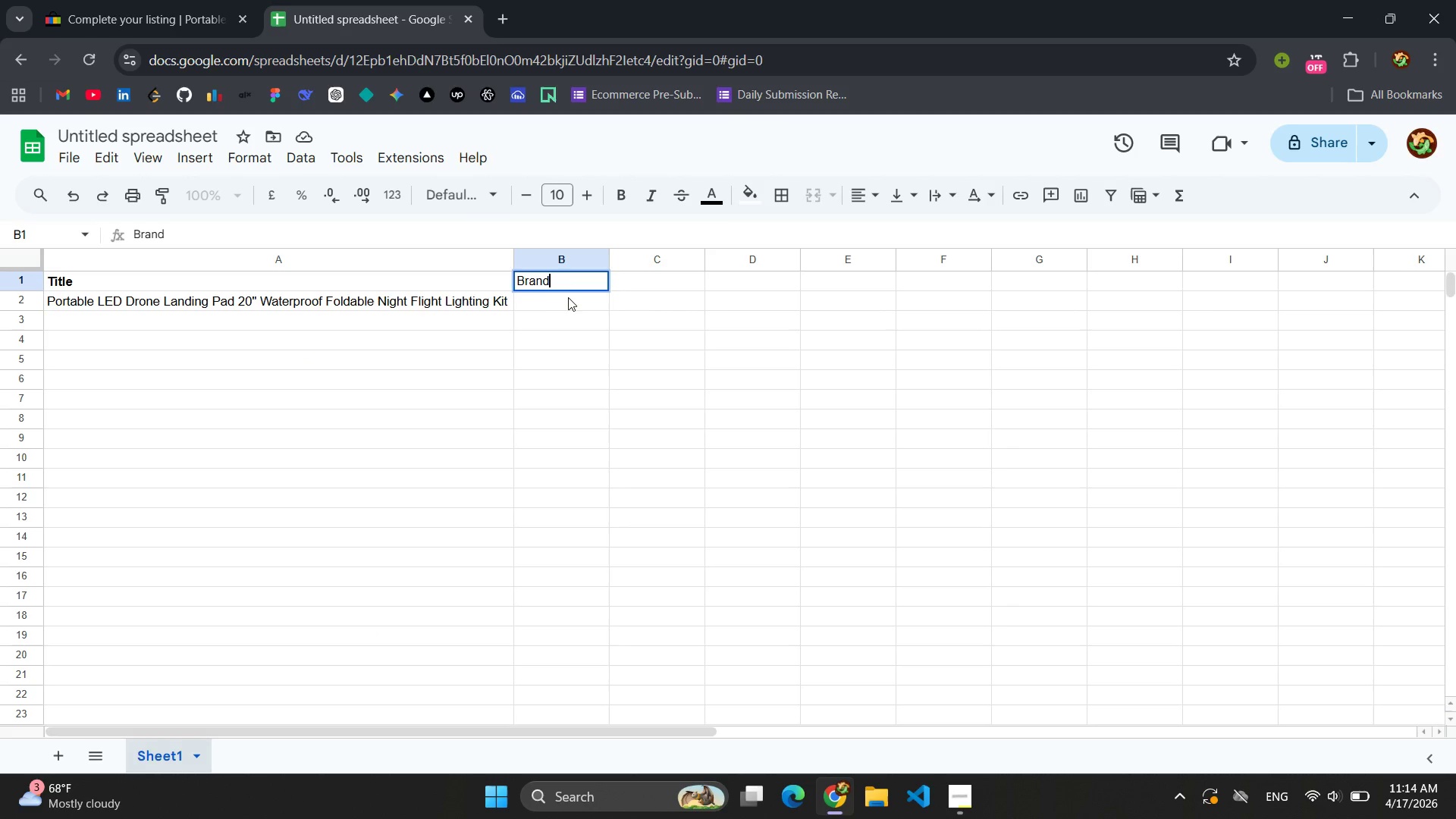 
left_click([569, 300])
 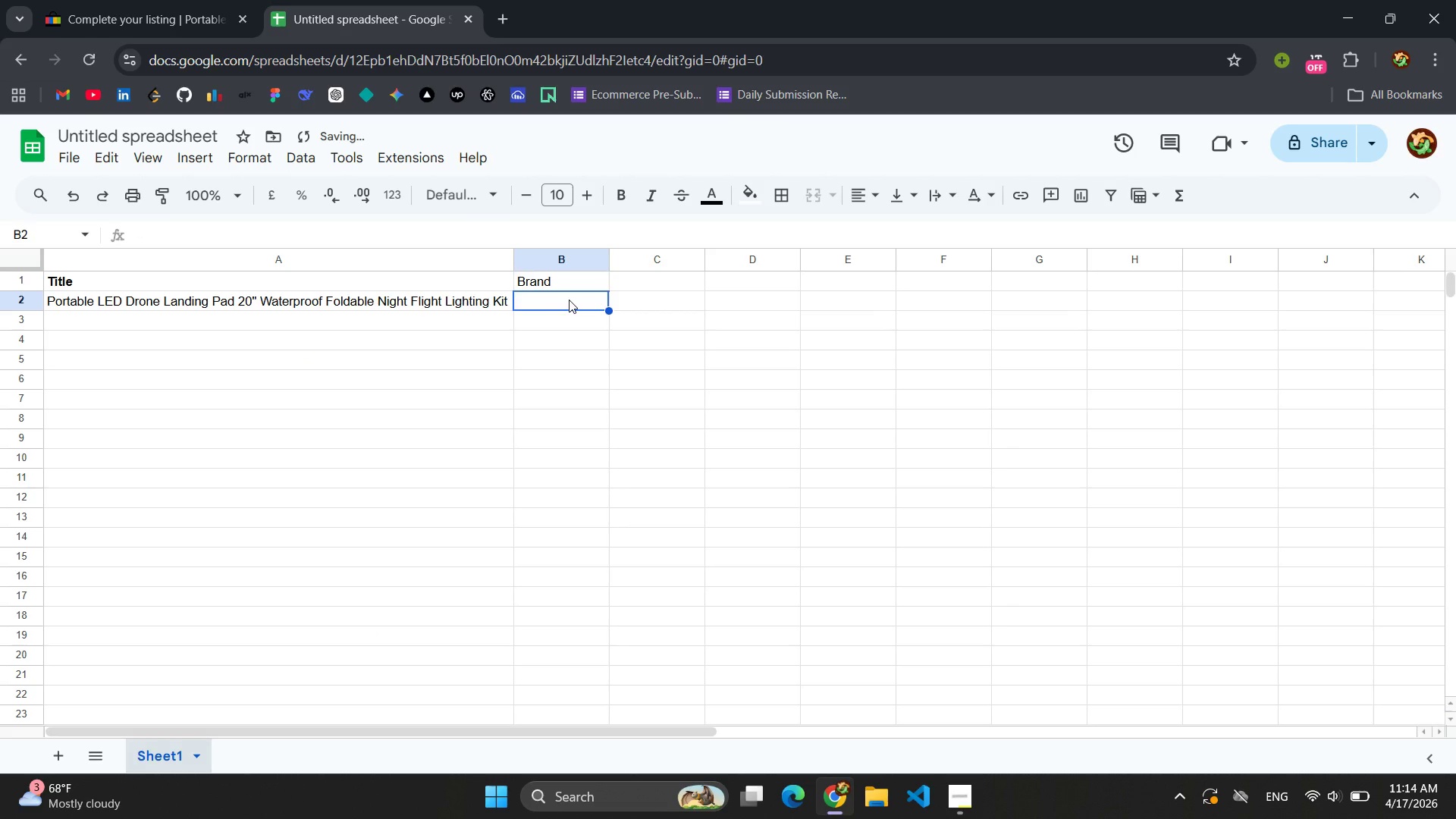 
type(Aerial & Aperu)
key(Backspace)
type(ture)
 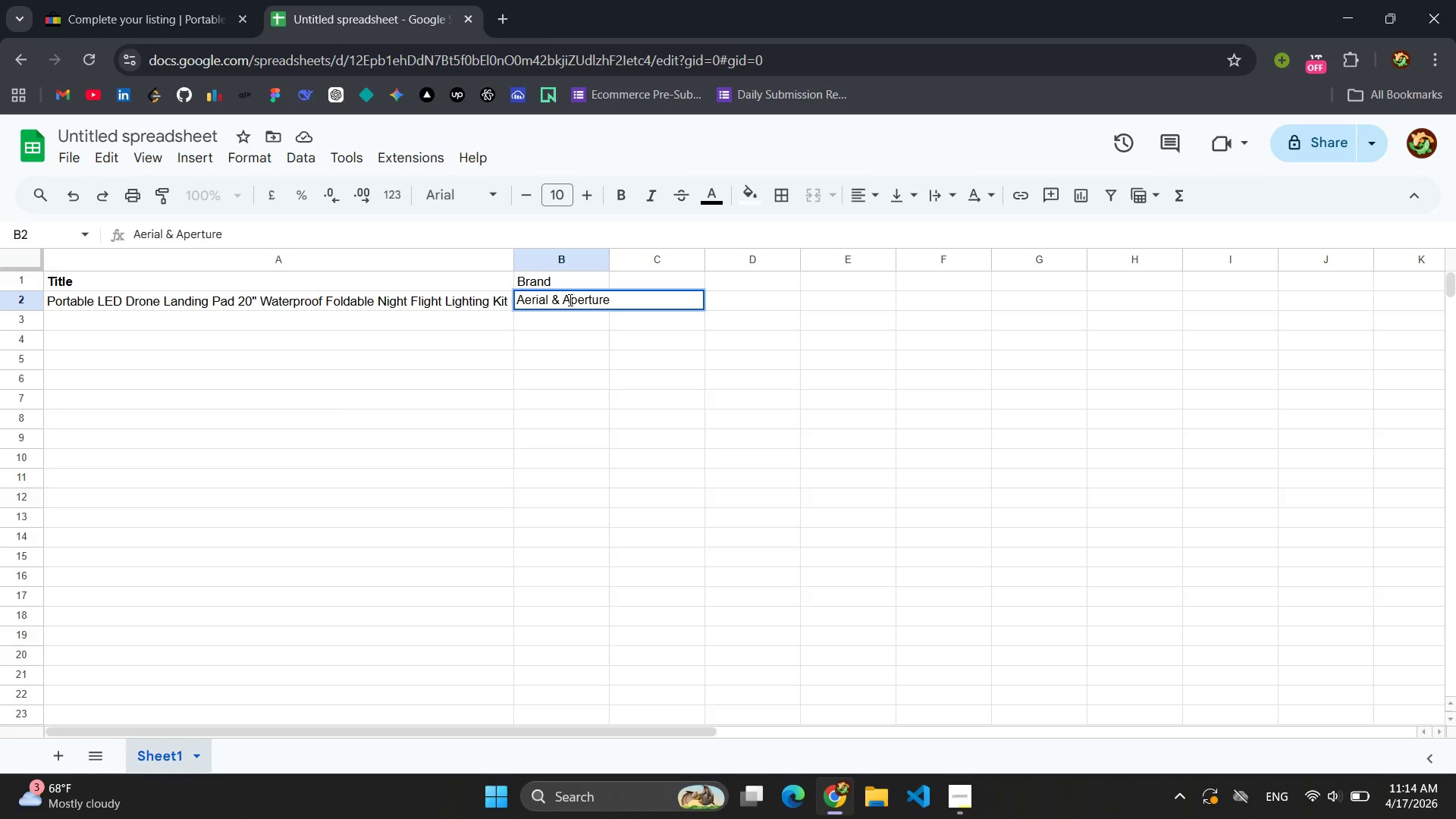 
left_click([581, 337])
 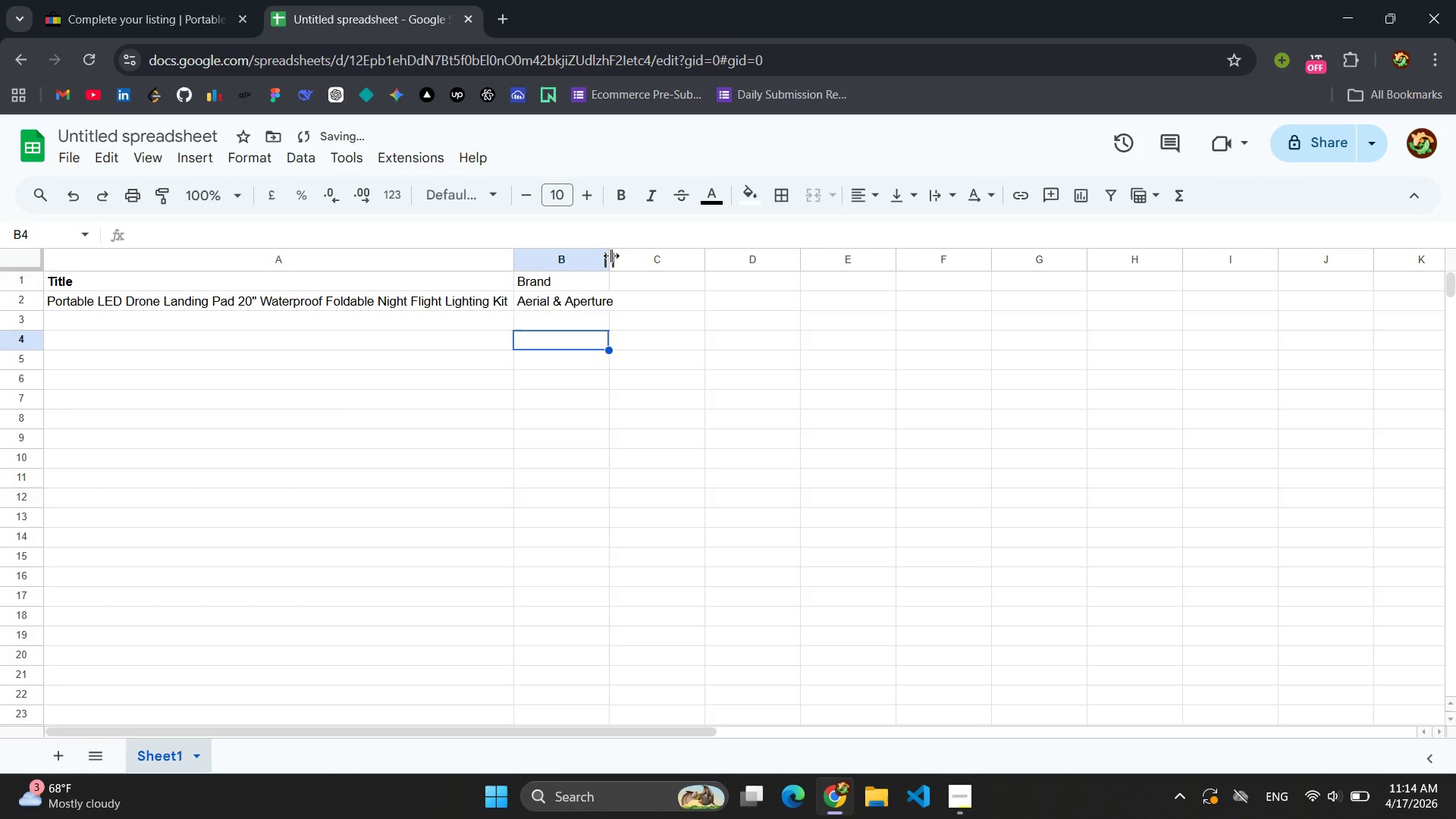 
left_click_drag(start_coordinate=[609, 258], to_coordinate=[629, 259])
 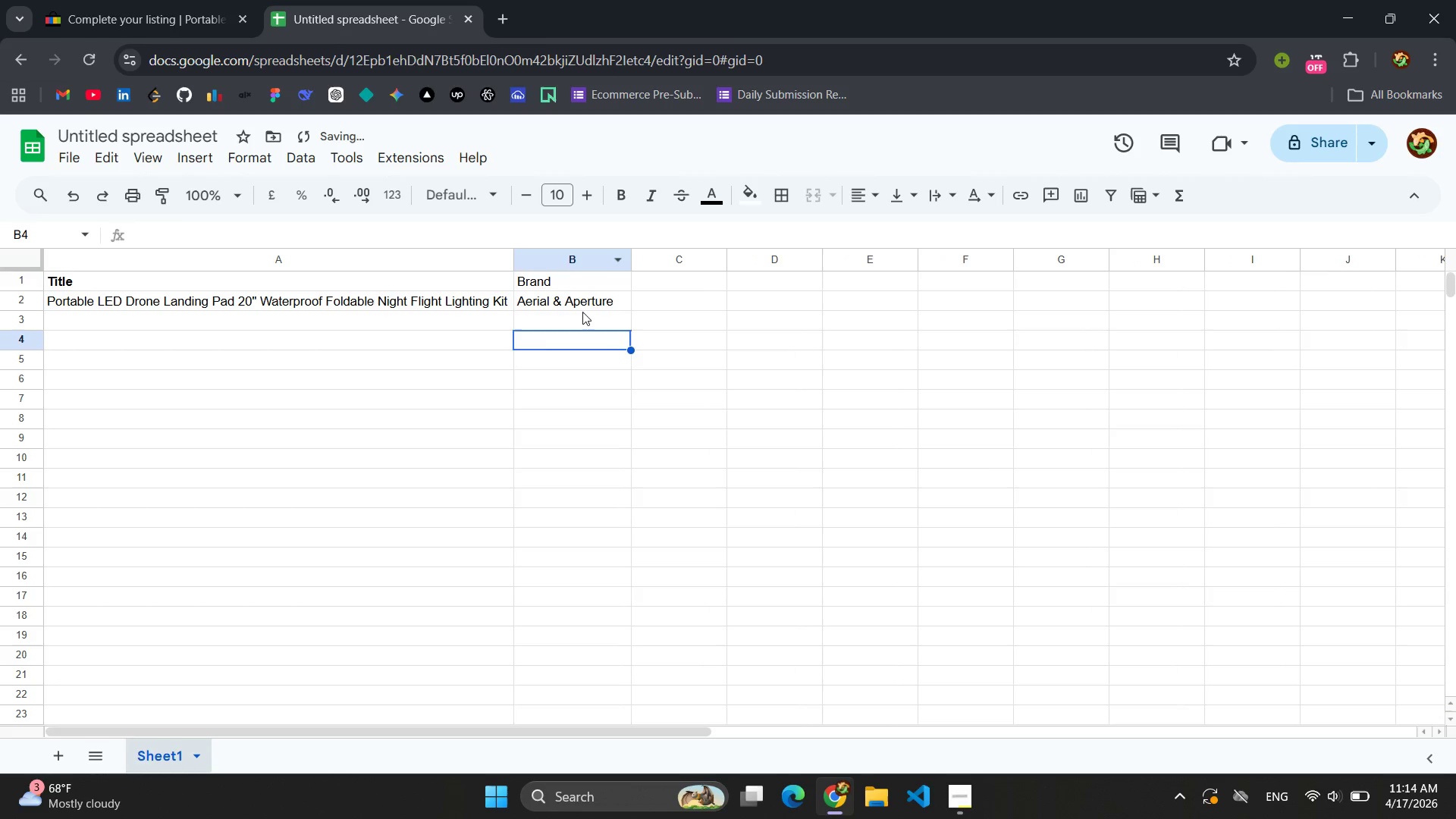 
left_click([575, 301])
 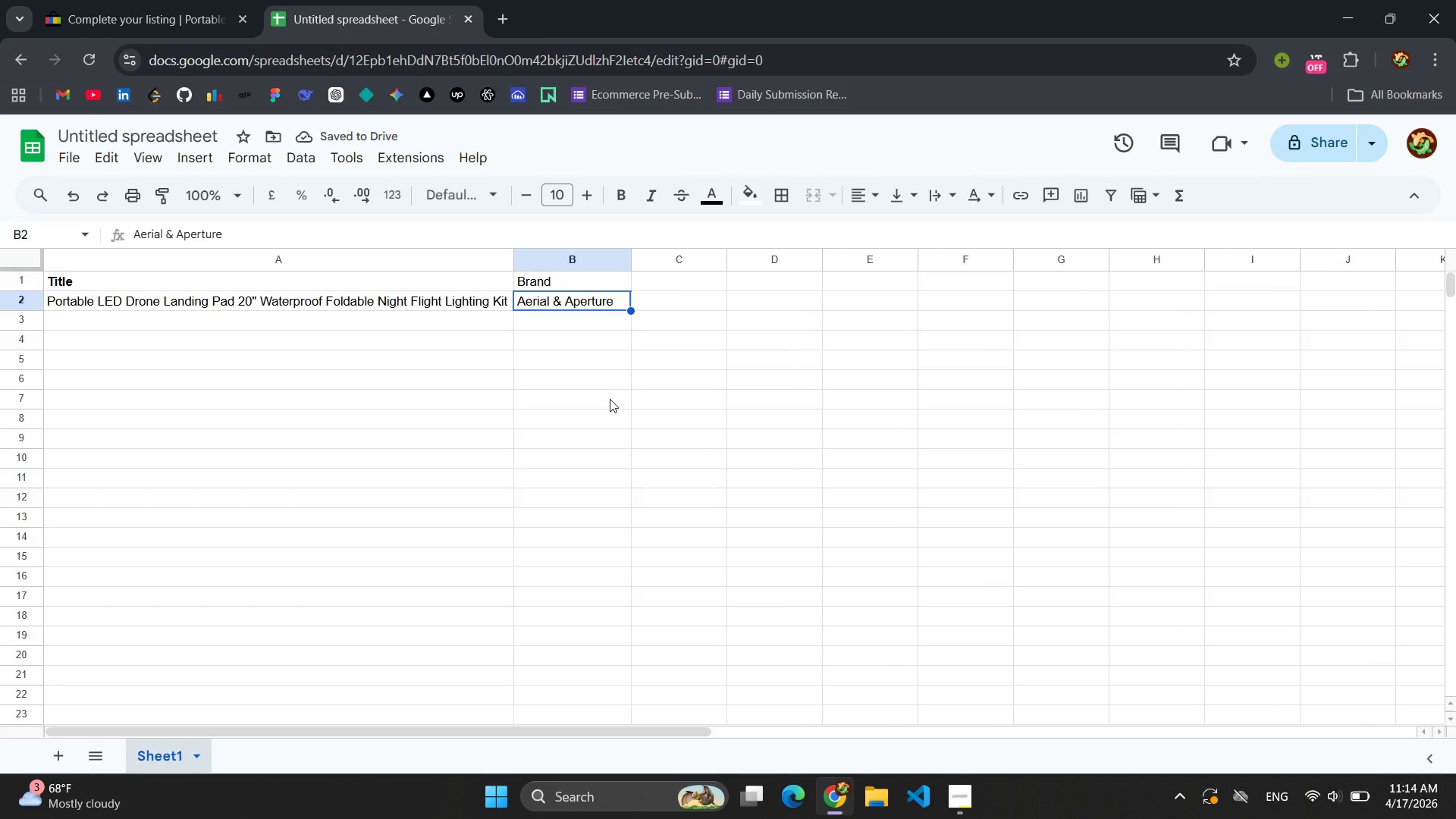 
left_click([156, 0])
 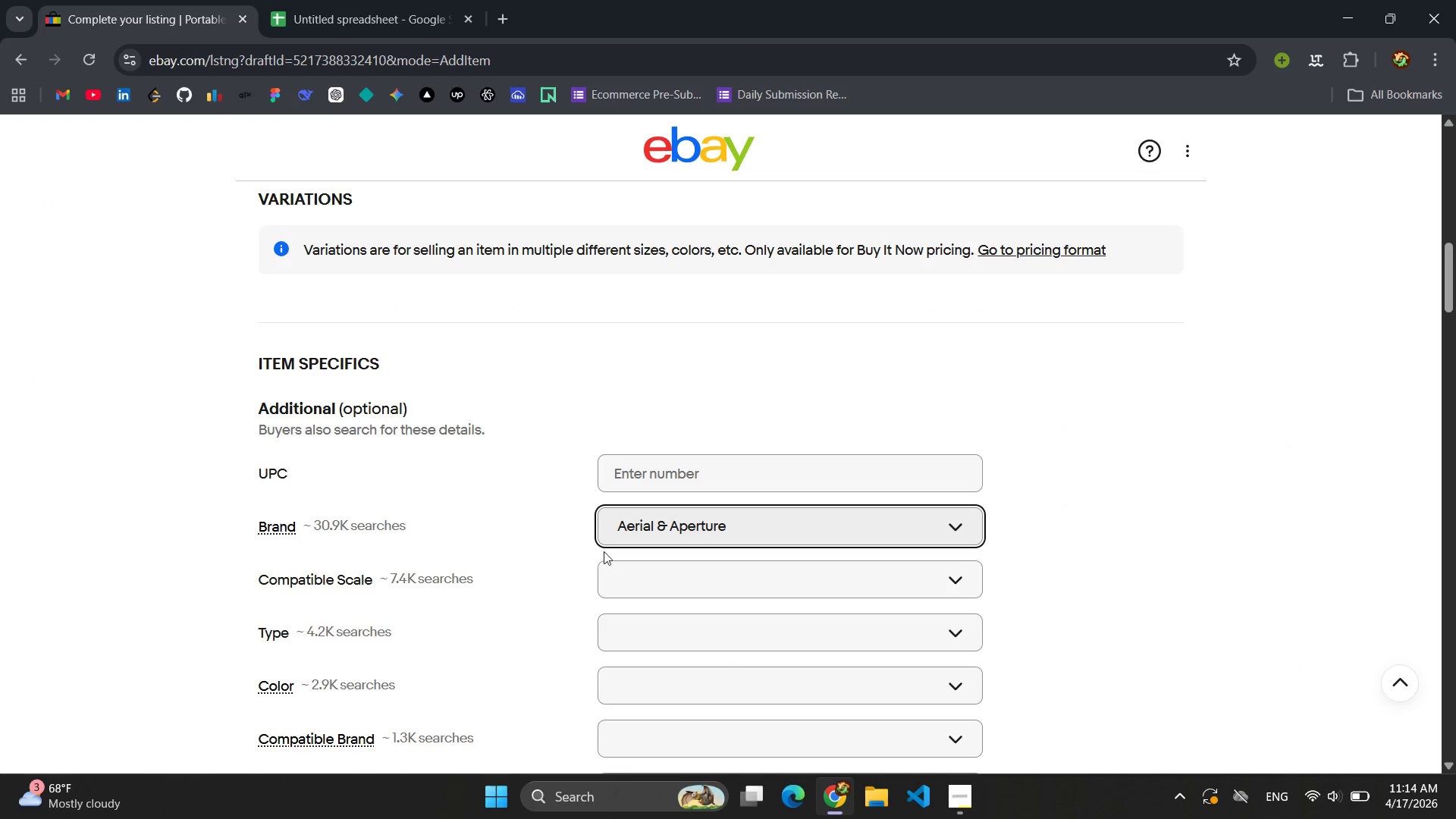 
scroll: coordinate [736, 543], scroll_direction: down, amount: 2.0
 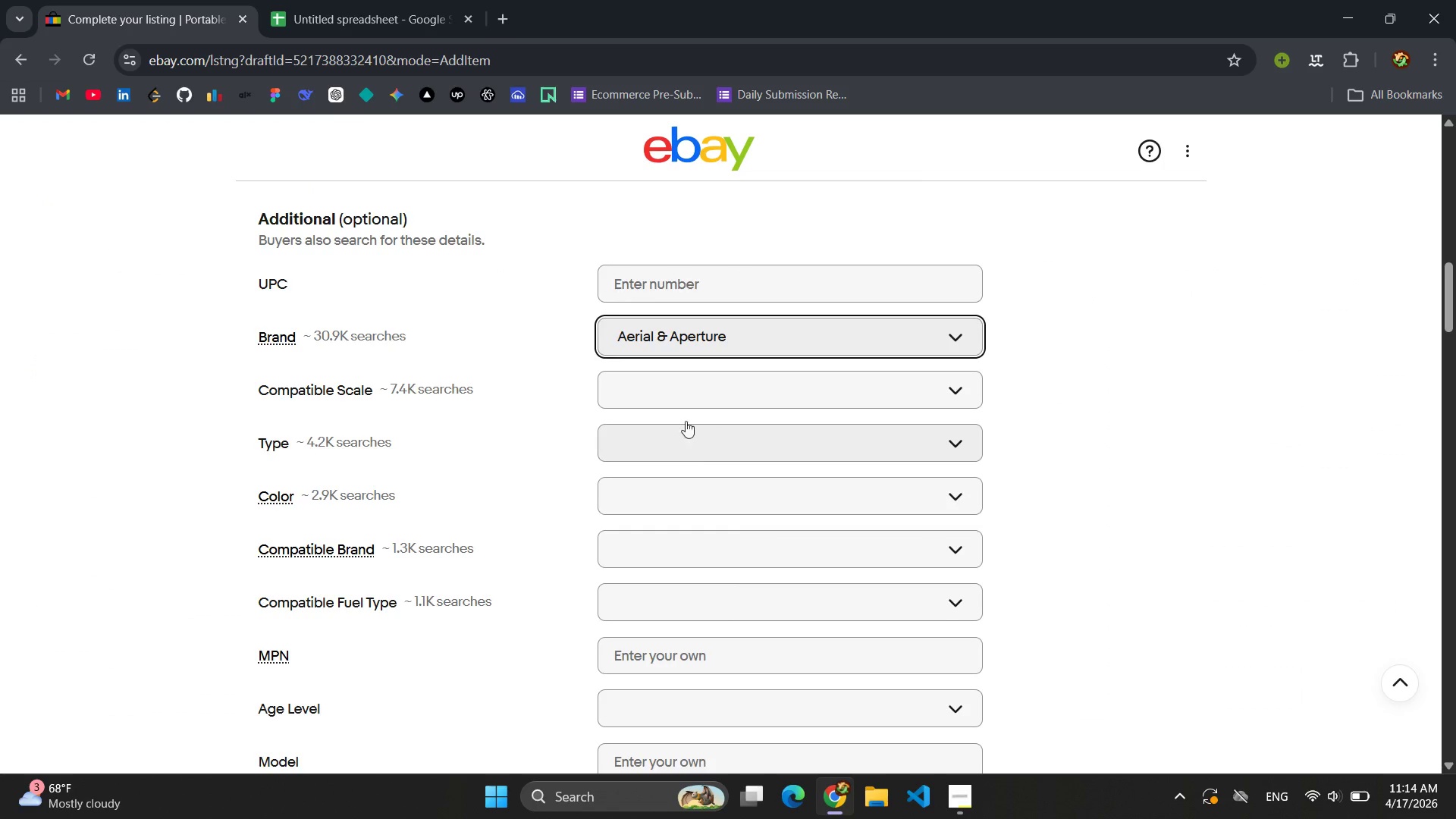 
left_click([675, 391])
 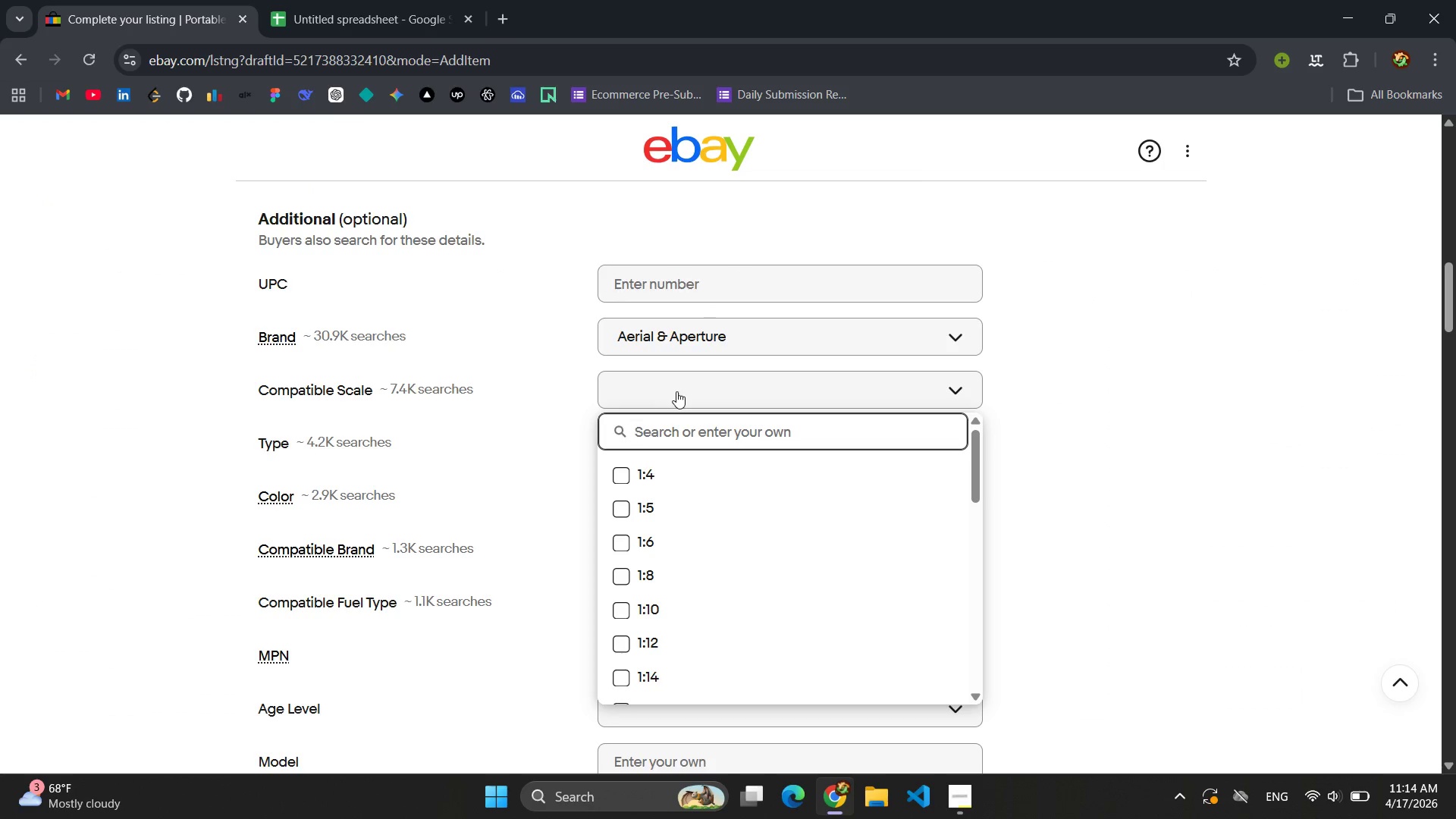 
left_click([1062, 406])
 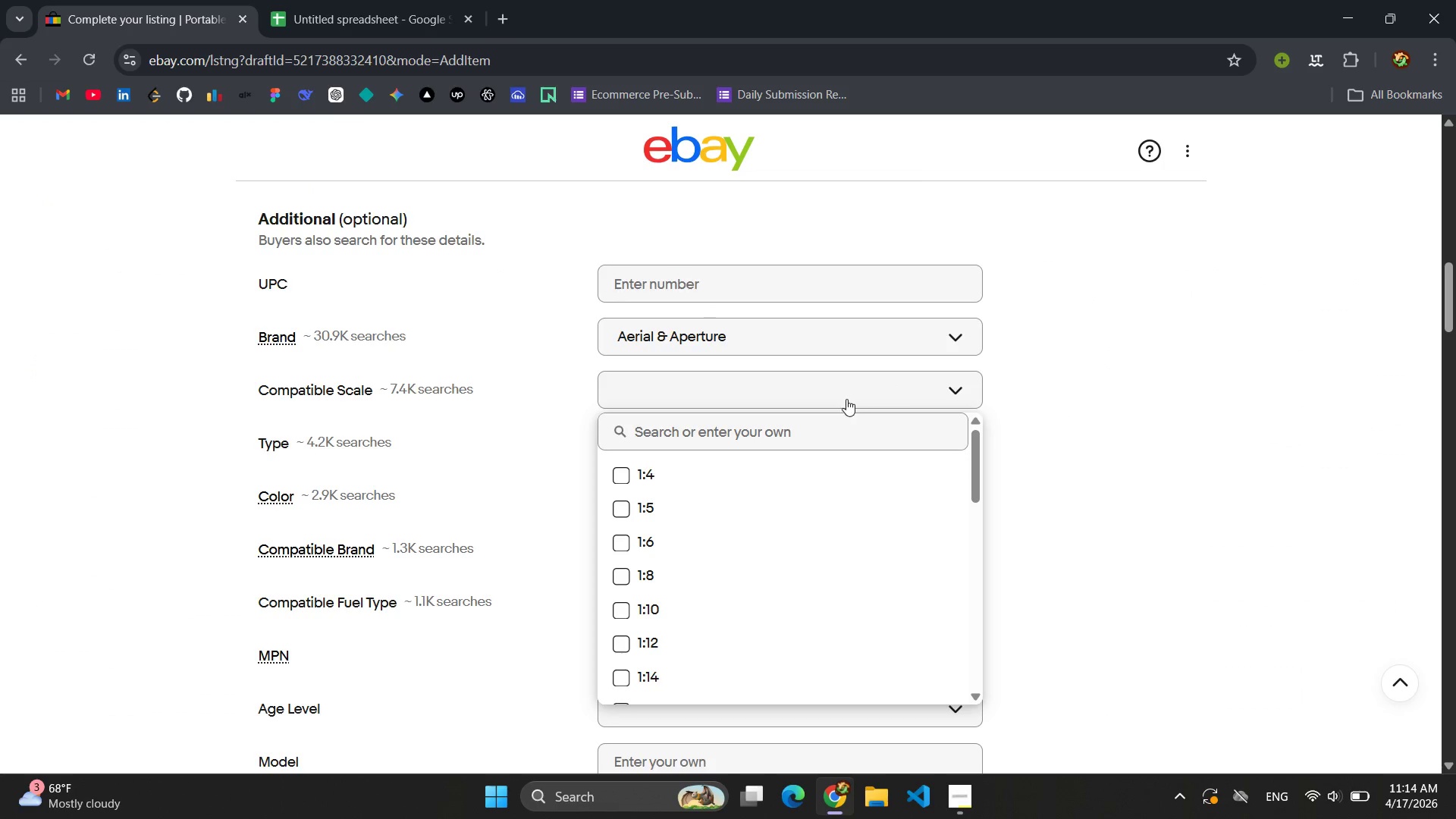 
left_click([954, 383])
 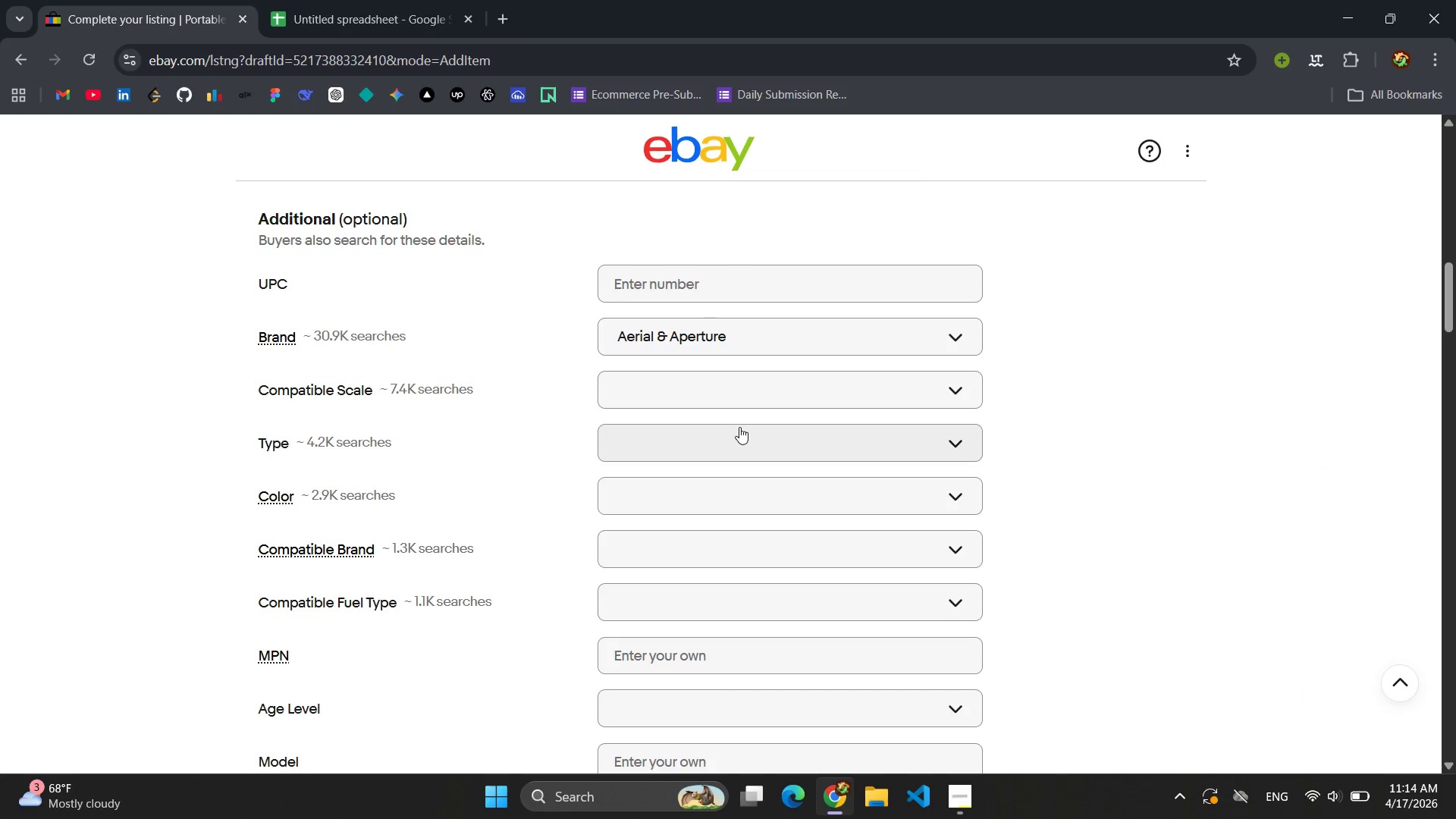 
left_click([739, 427])
 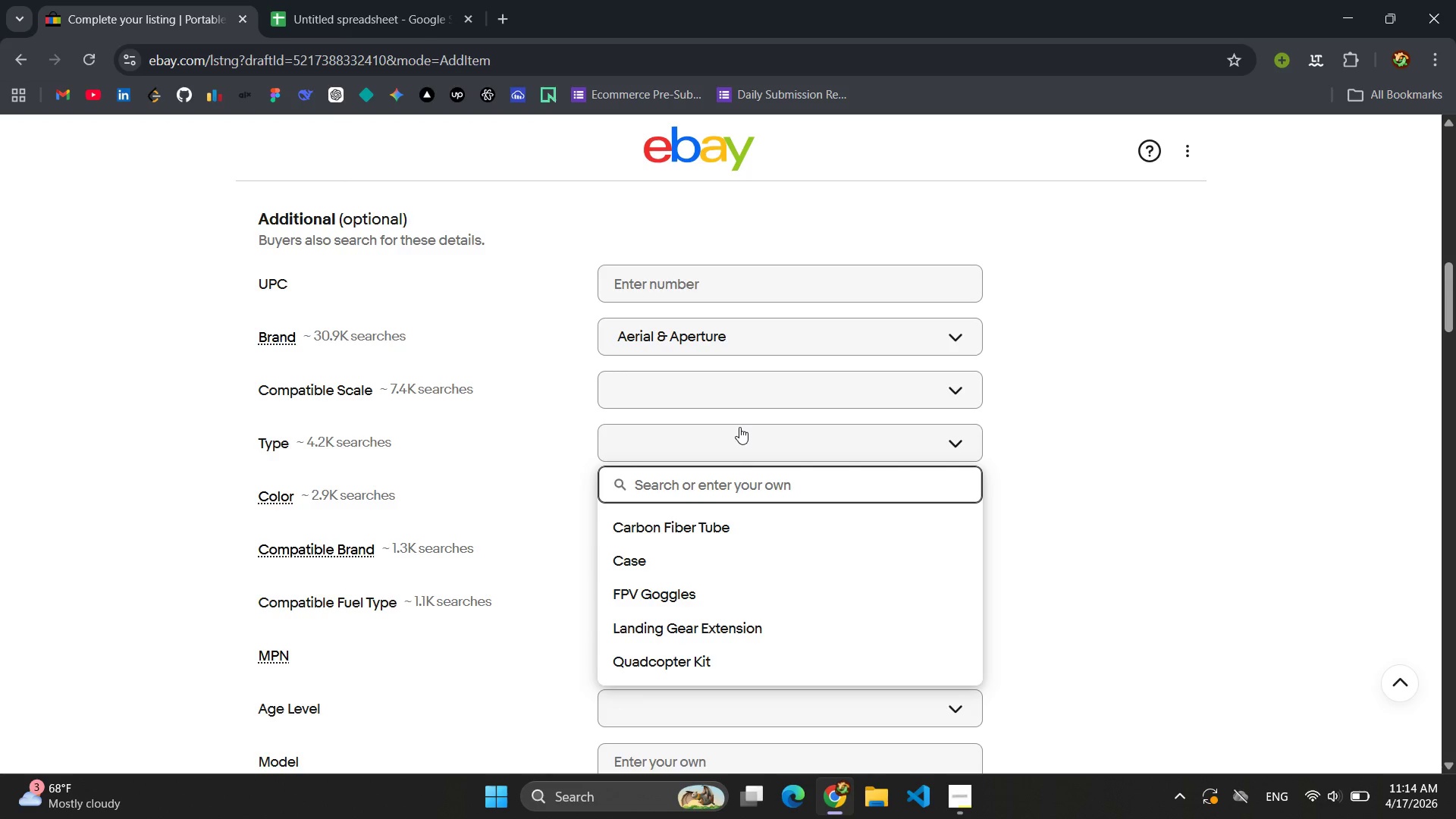 
type(Landing Pad)
 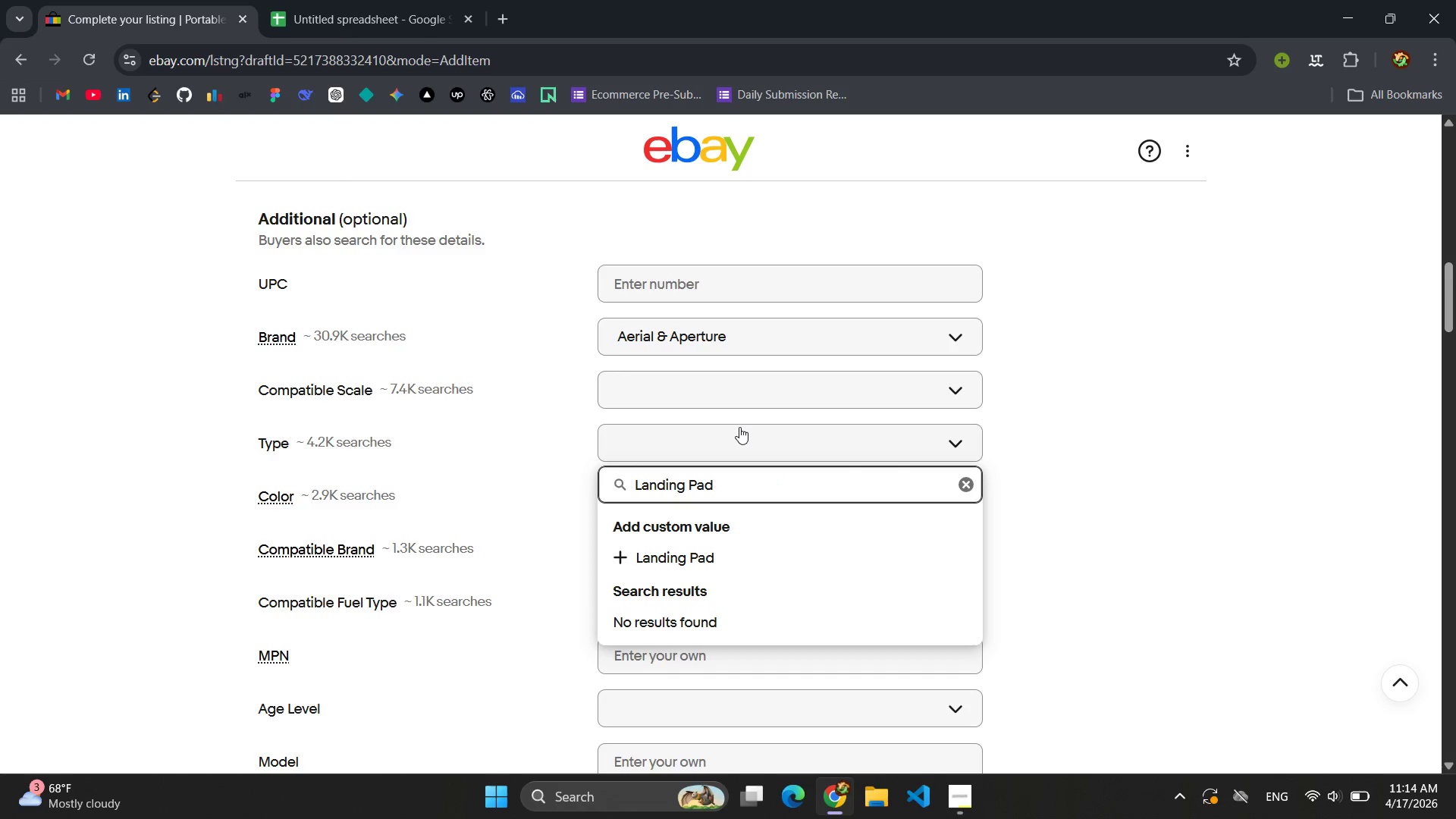 
key(Enter)
 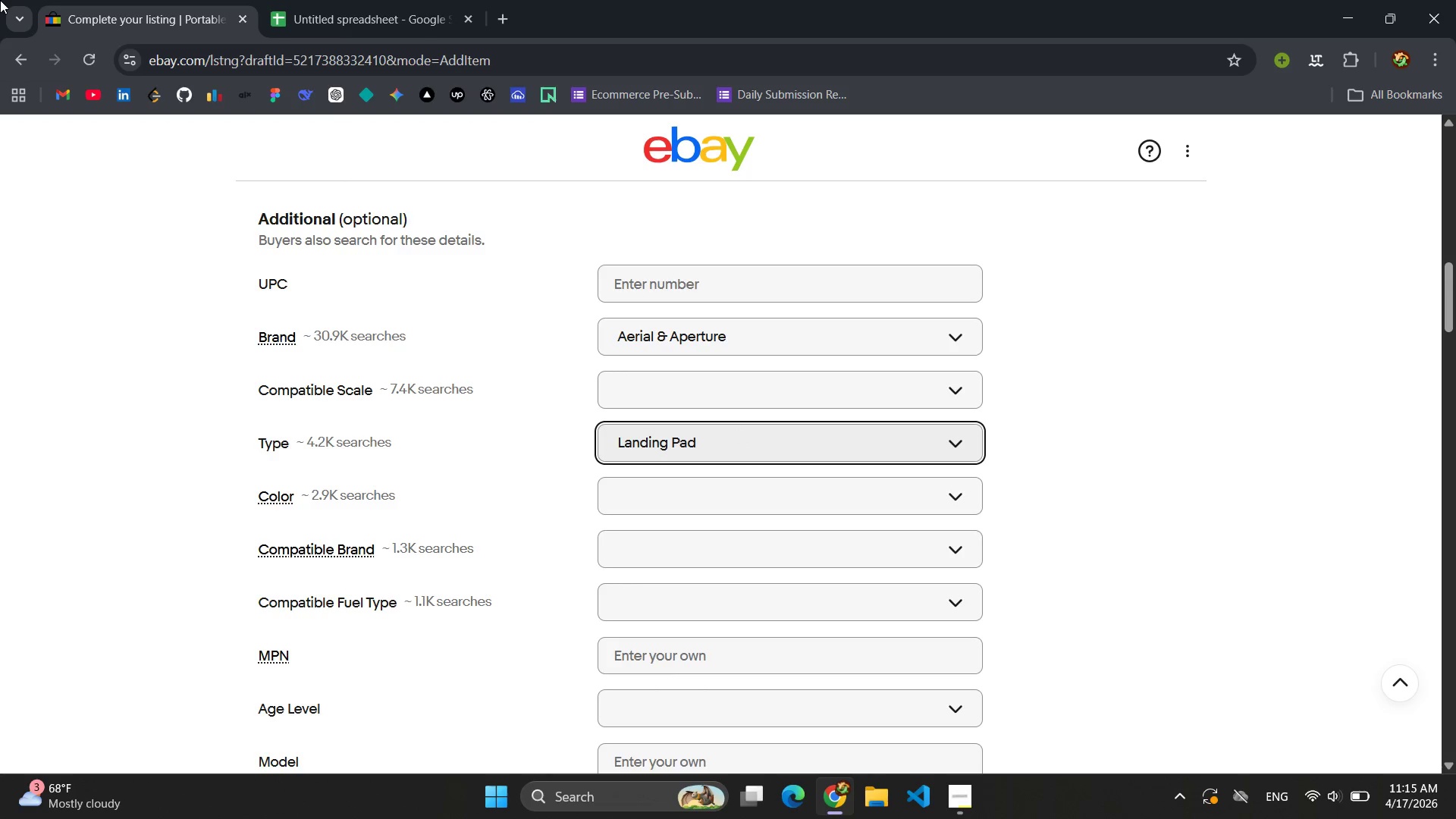 
left_click([324, 11])
 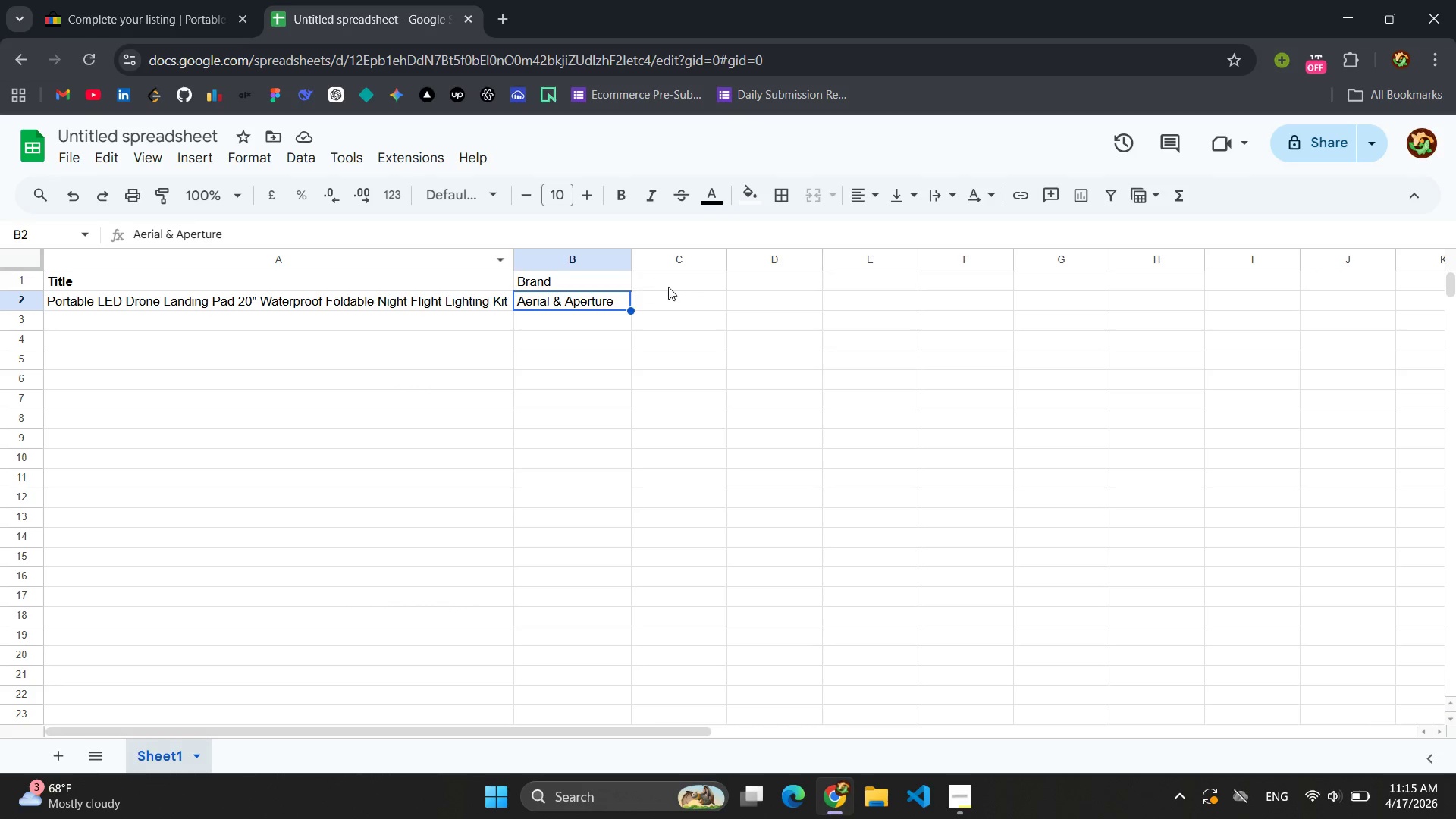 
left_click([670, 287])
 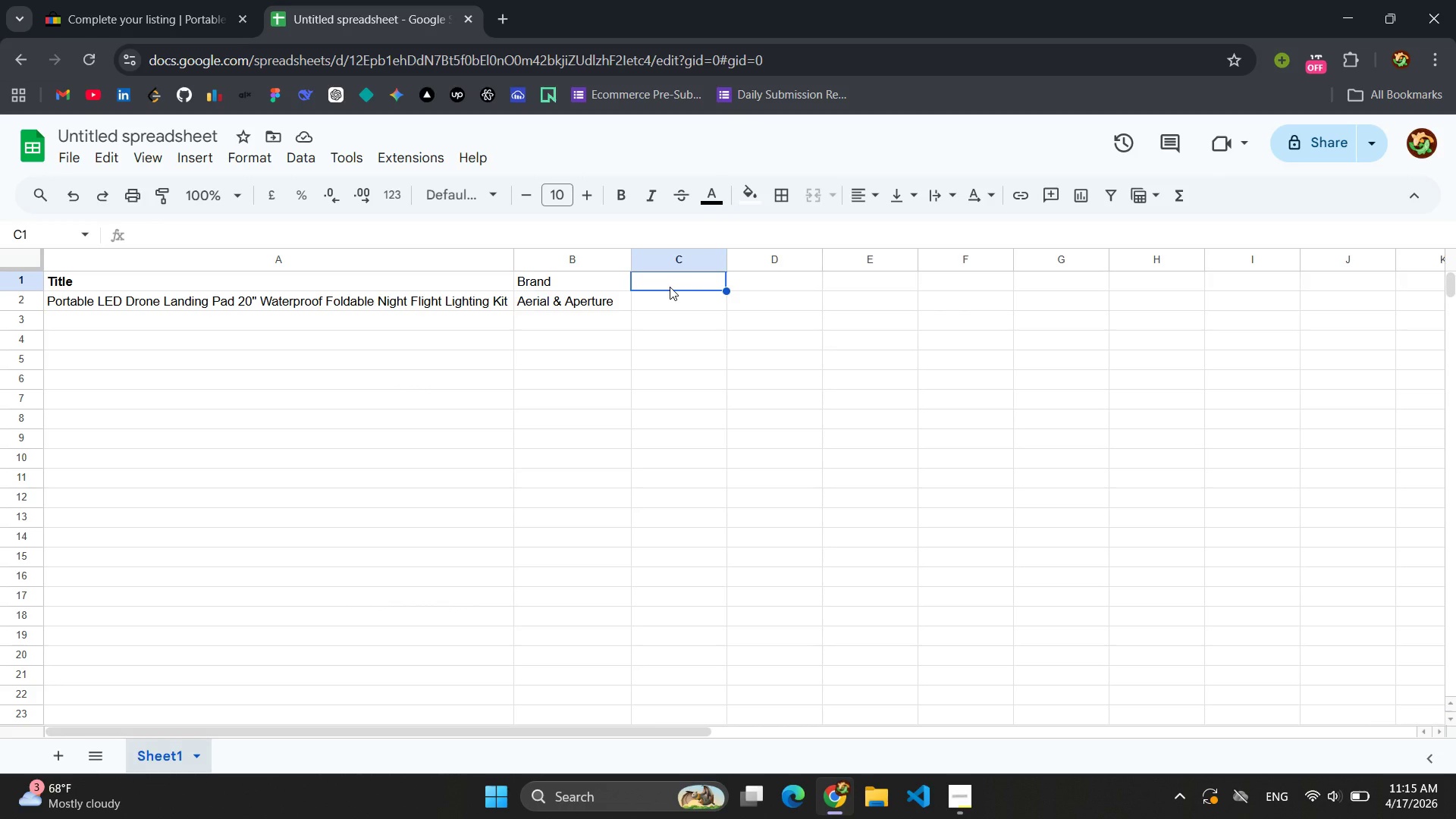 
type(Type)
 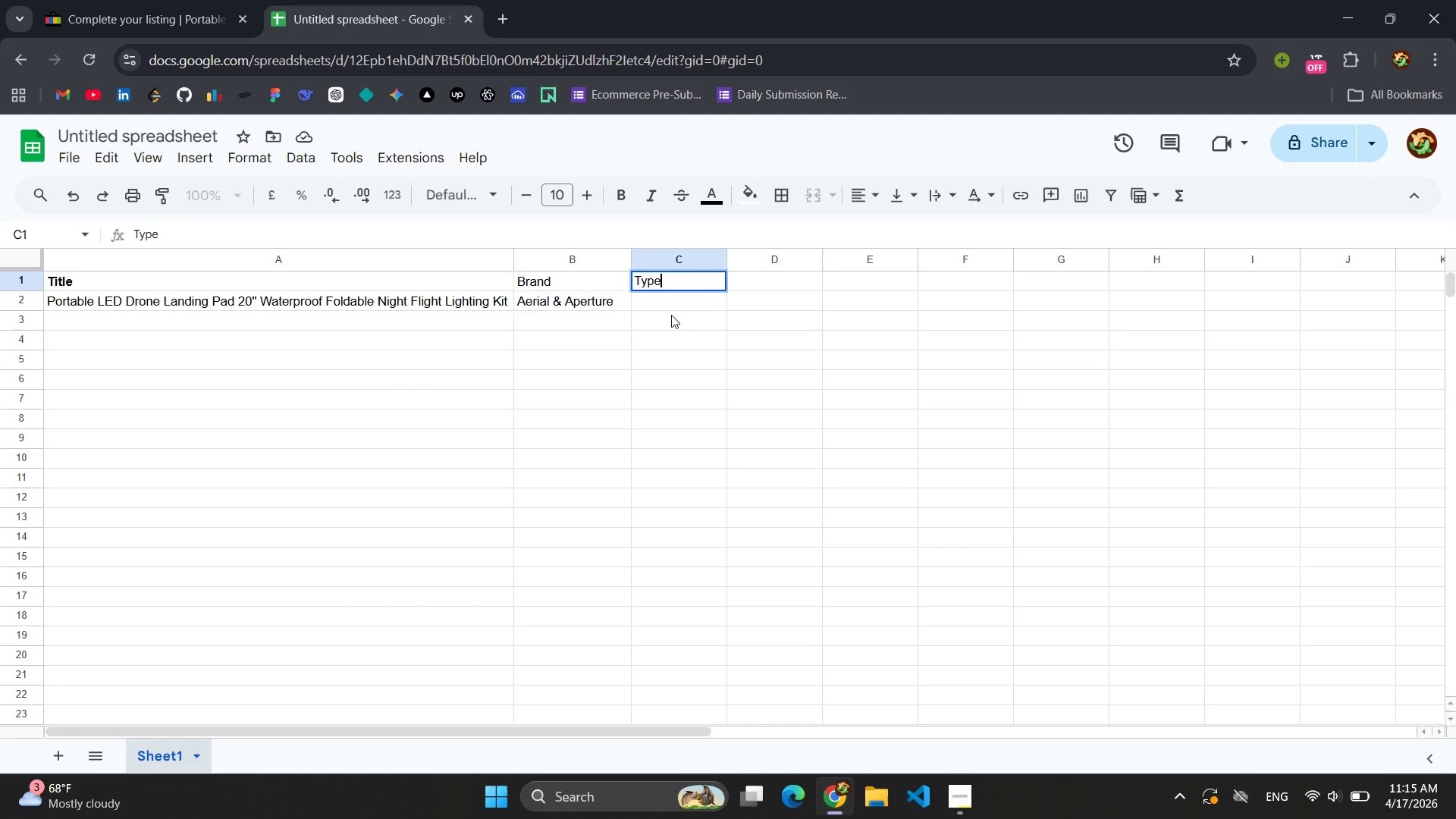 
left_click([674, 306])
 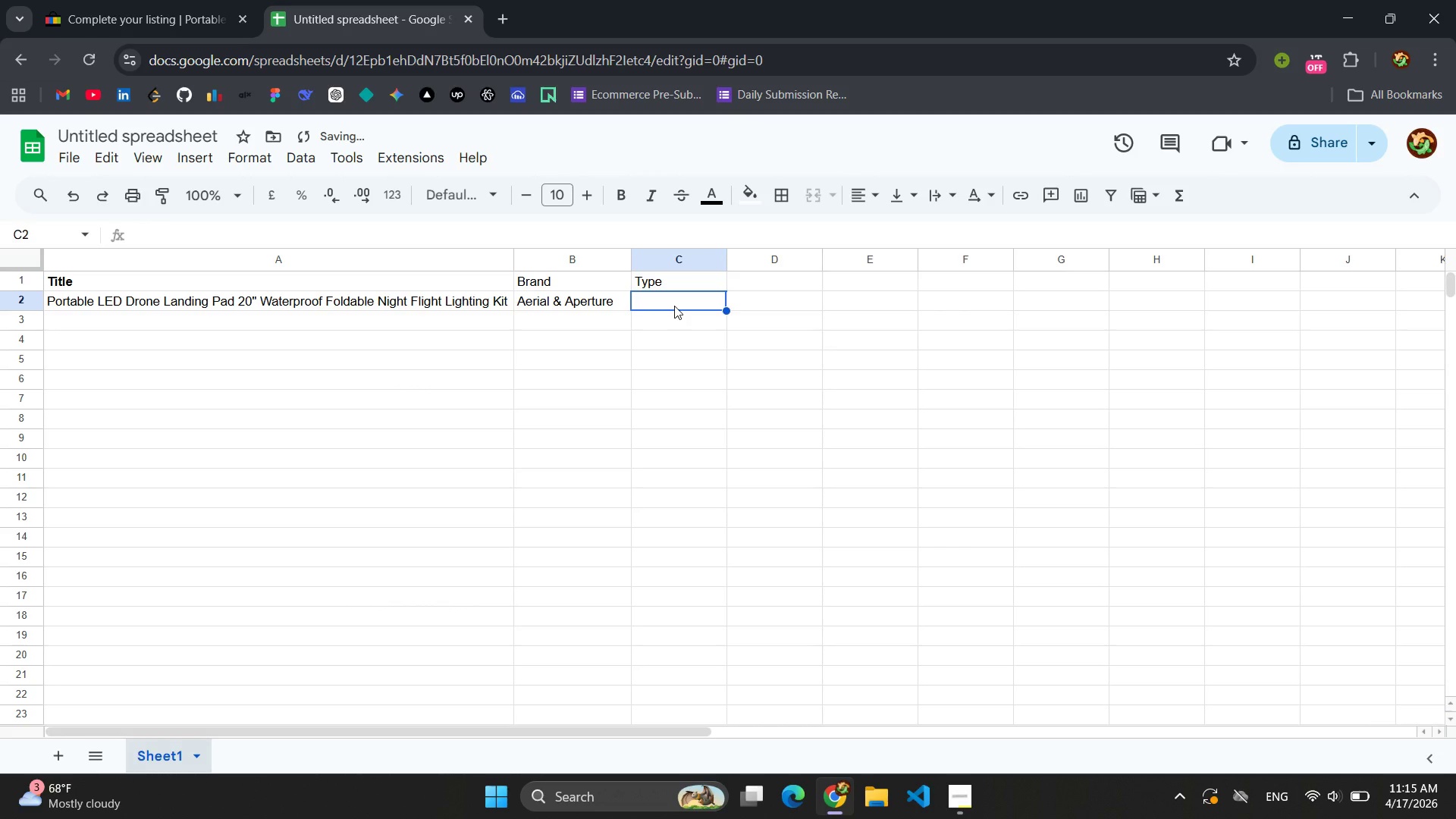 
type(Landing Pad)
 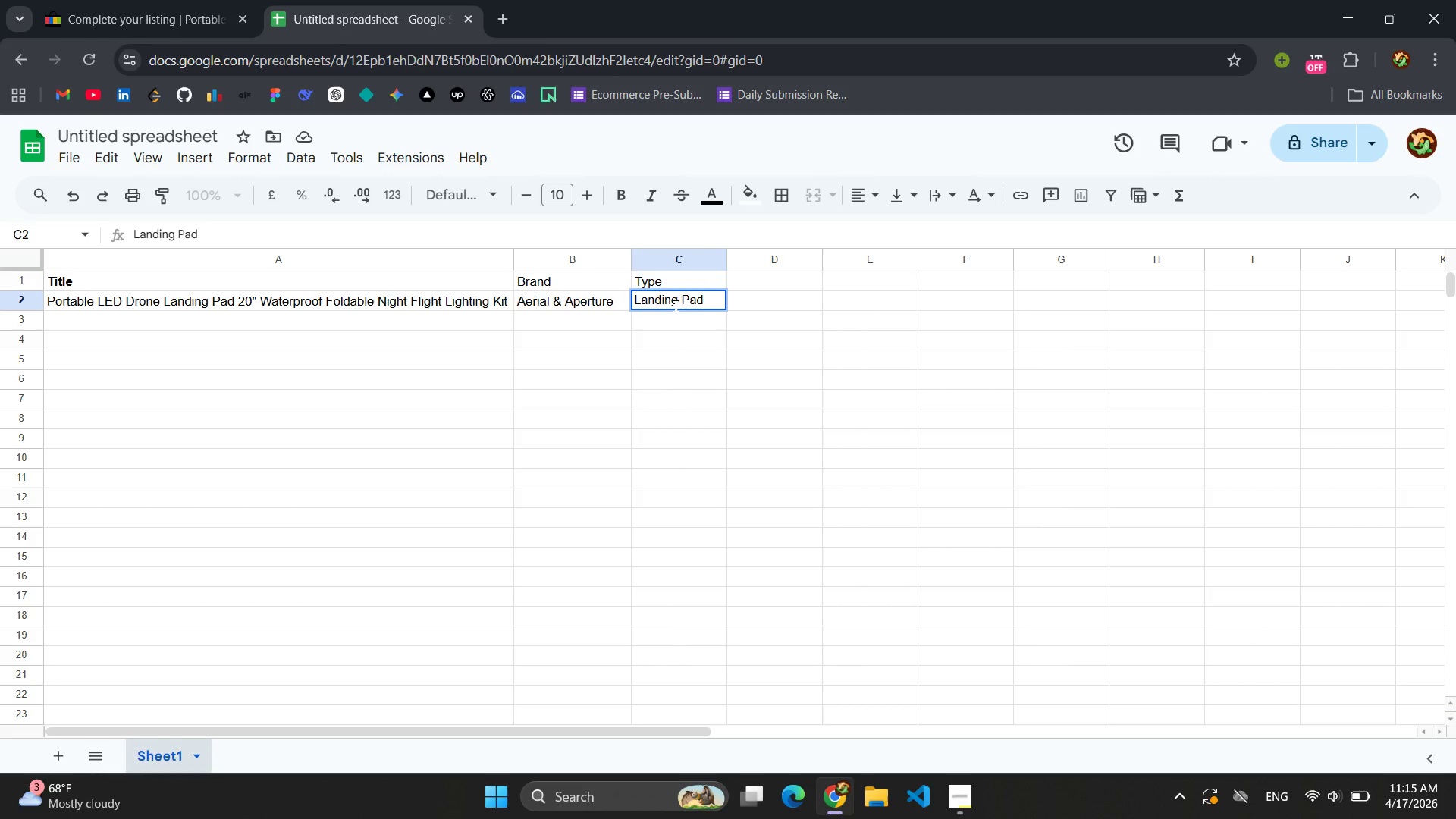 
left_click([127, 24])
 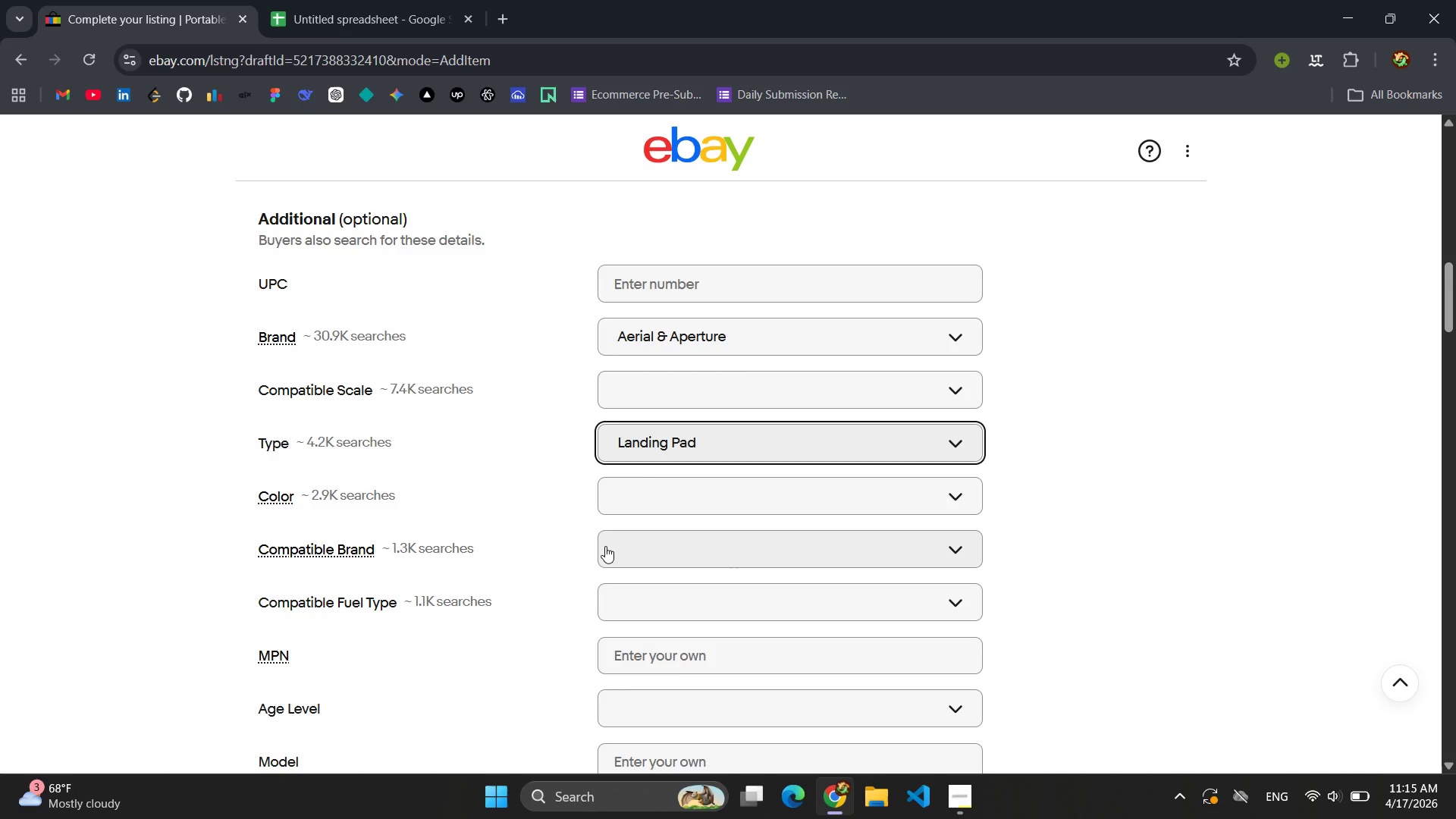 
wait(40.02)
 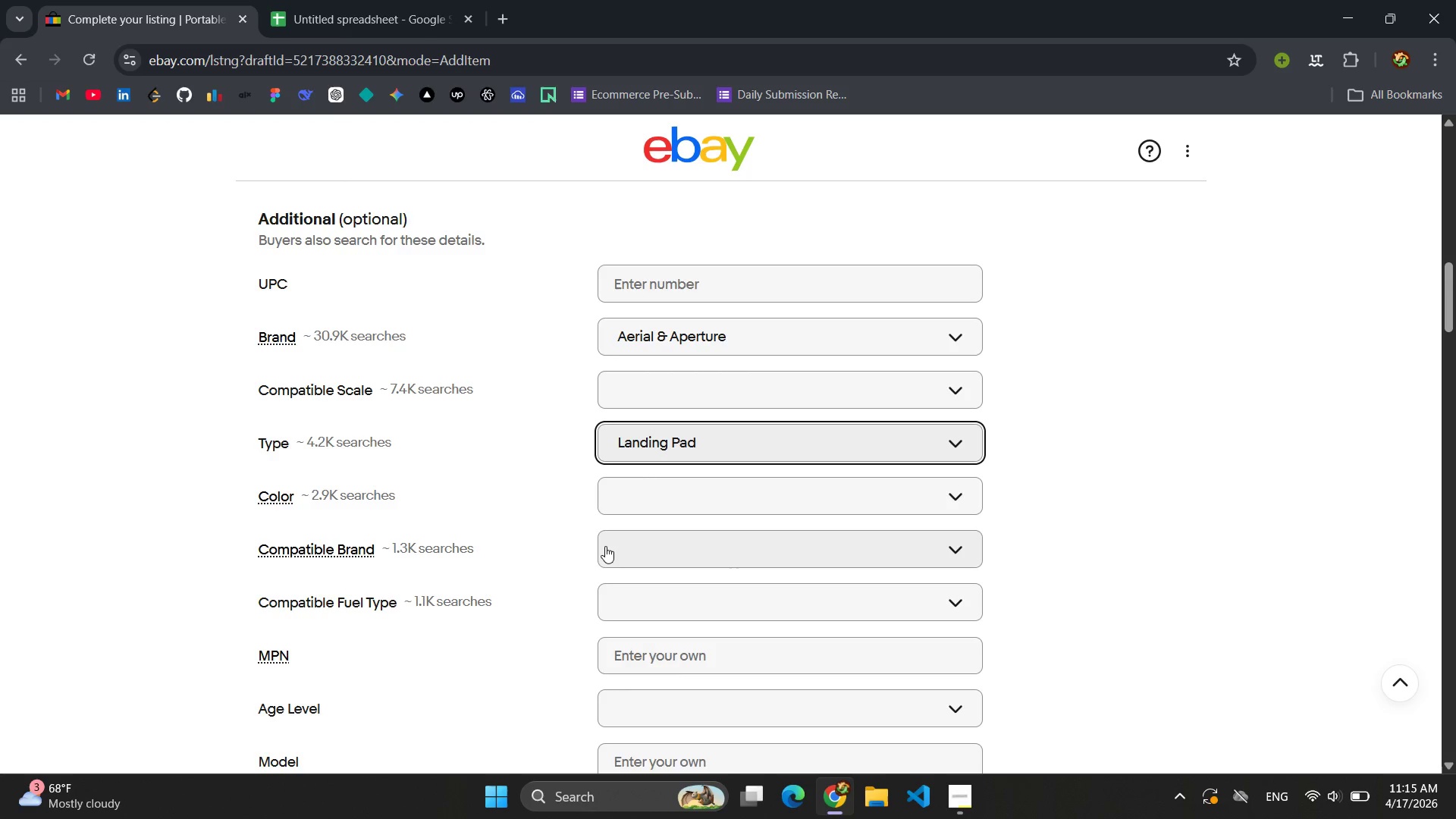 
left_click([774, 553])
 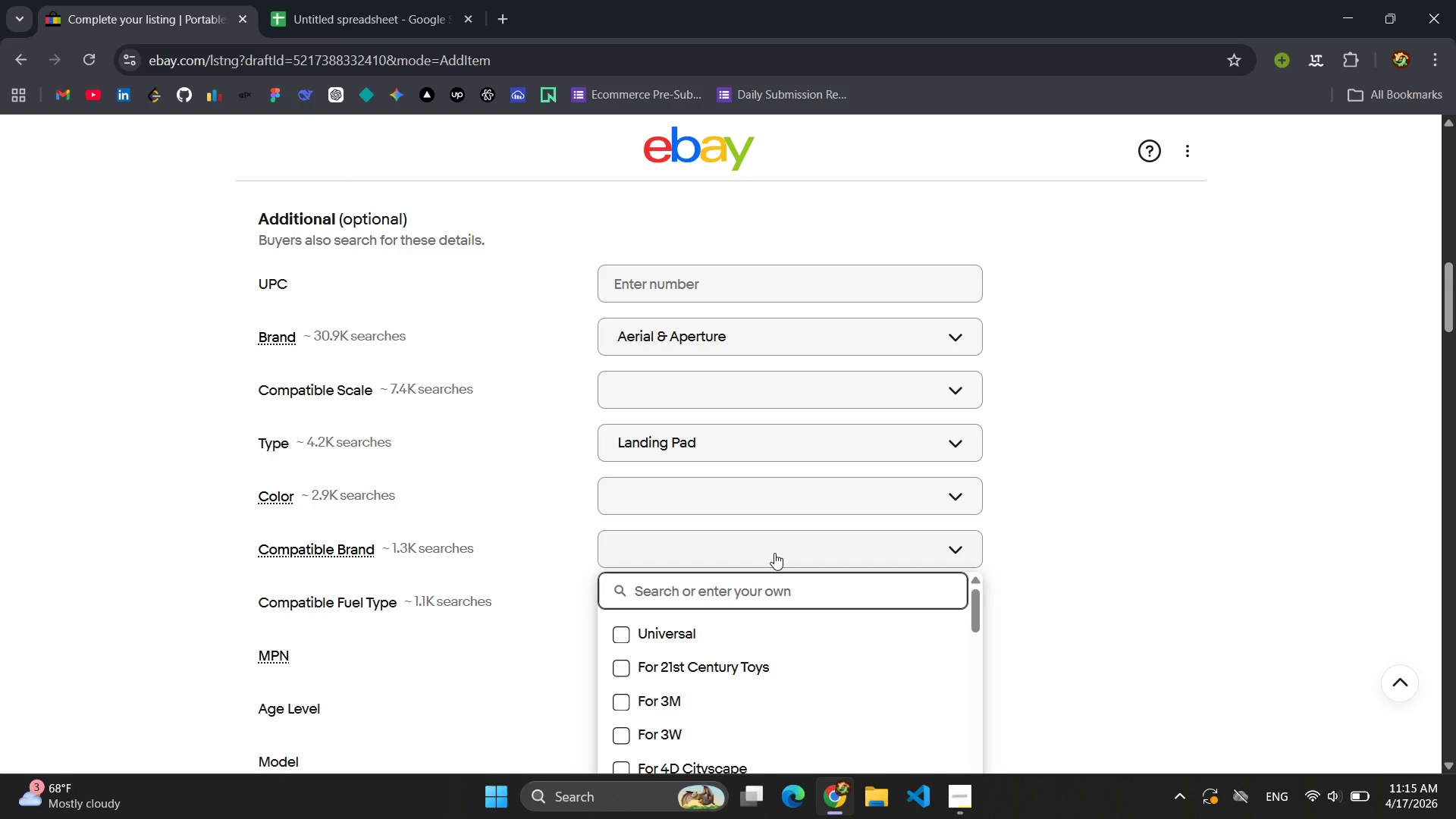 
type(Universal )
key(Backspace)
type(, For DJI, for )
 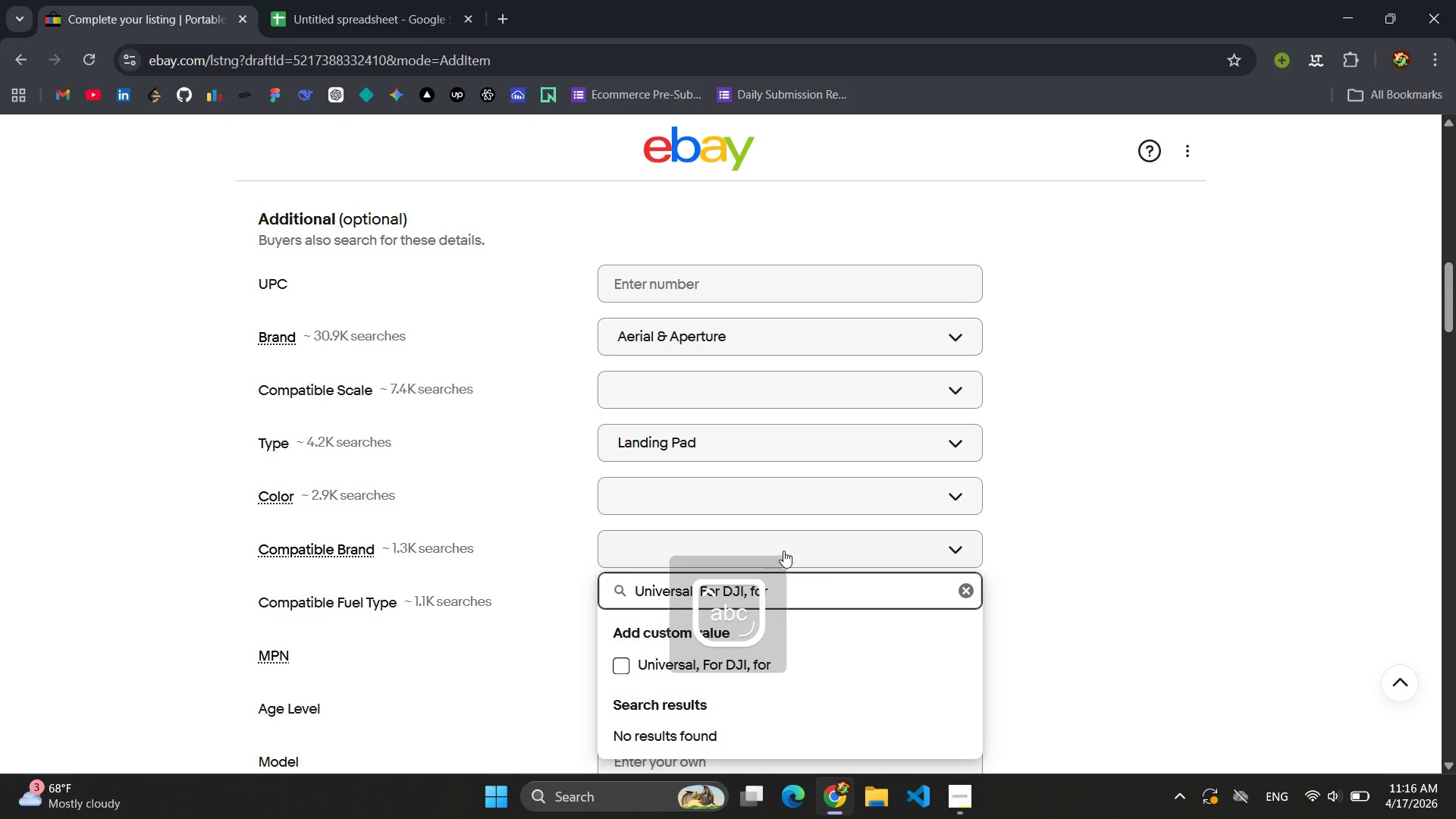 
key(Backspace)
key(Backspace)
key(Backspace)
key(Backspace)
type(For AU)
key(Backspace)
type(utel Robotics )
 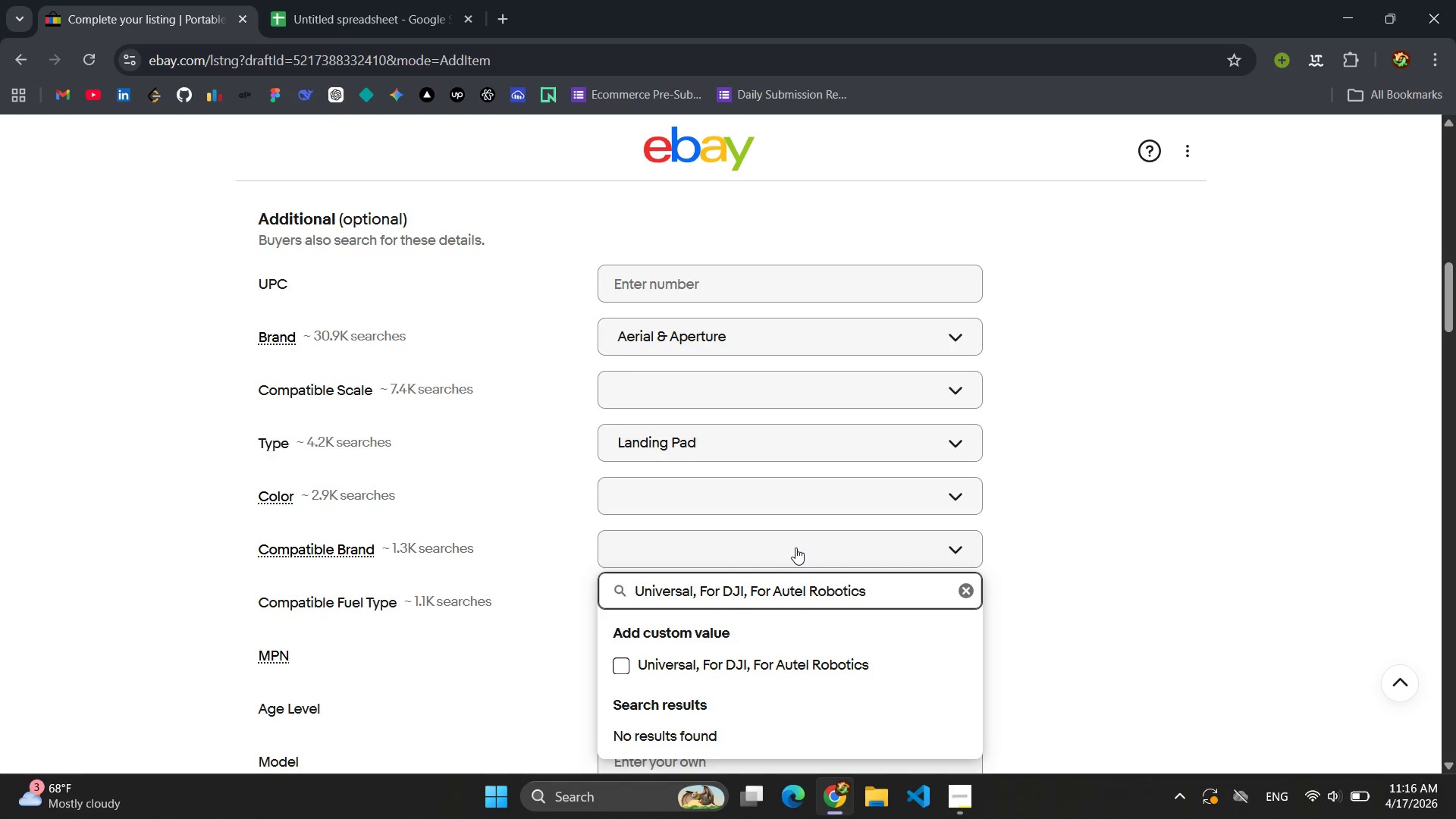 
key(Enter)
 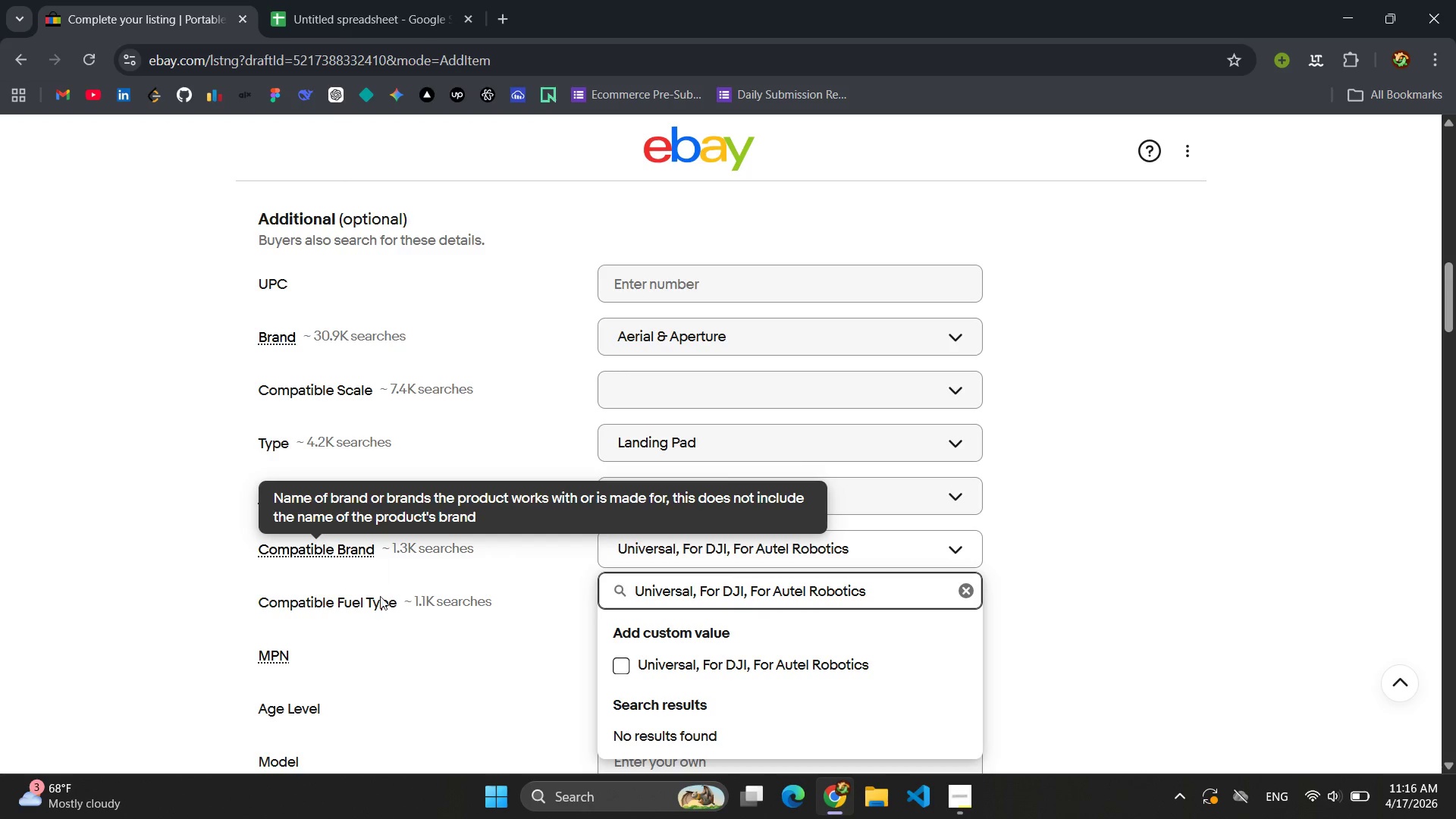 
double_click([753, 595])
 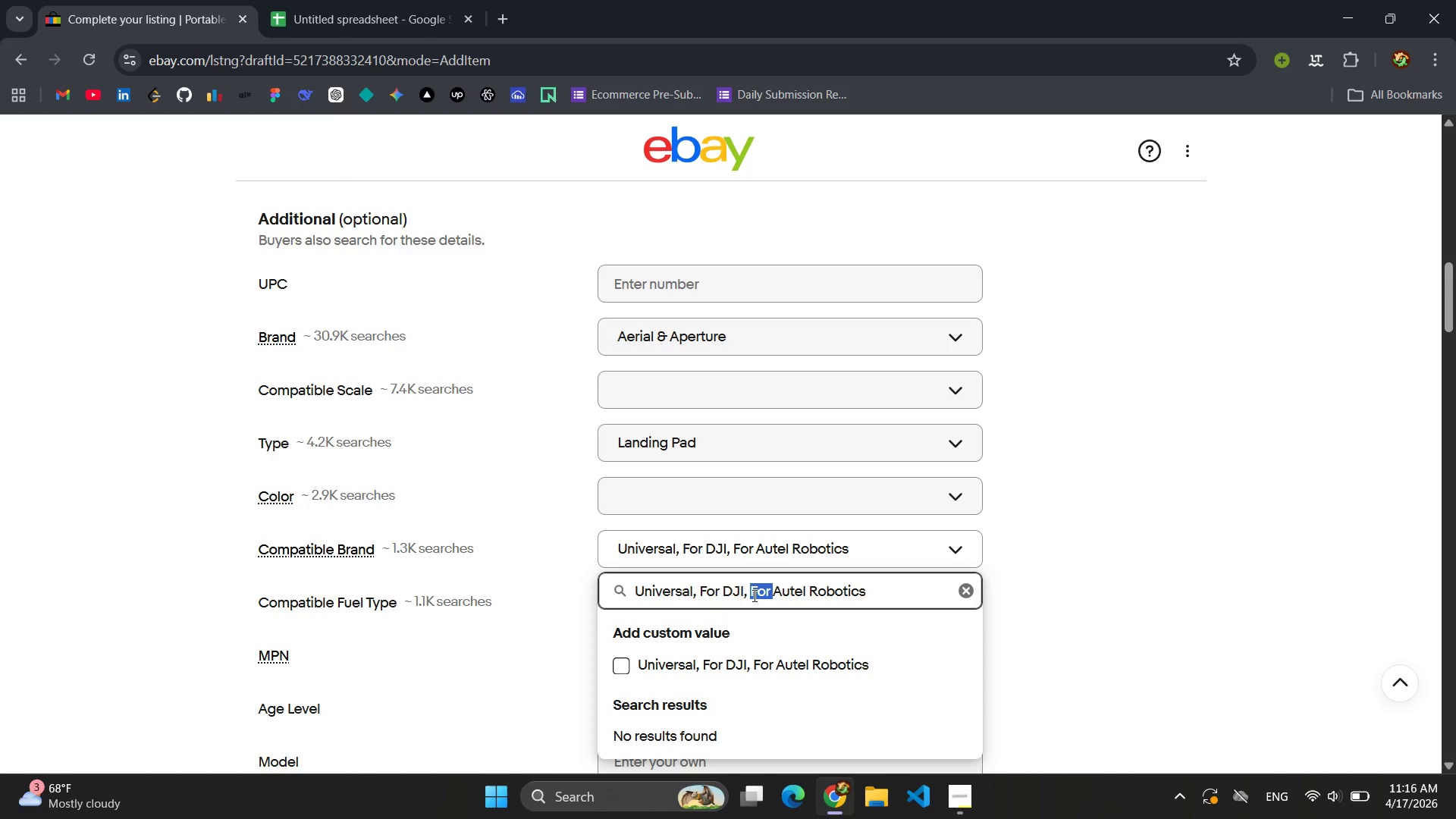 
triple_click([753, 595])
 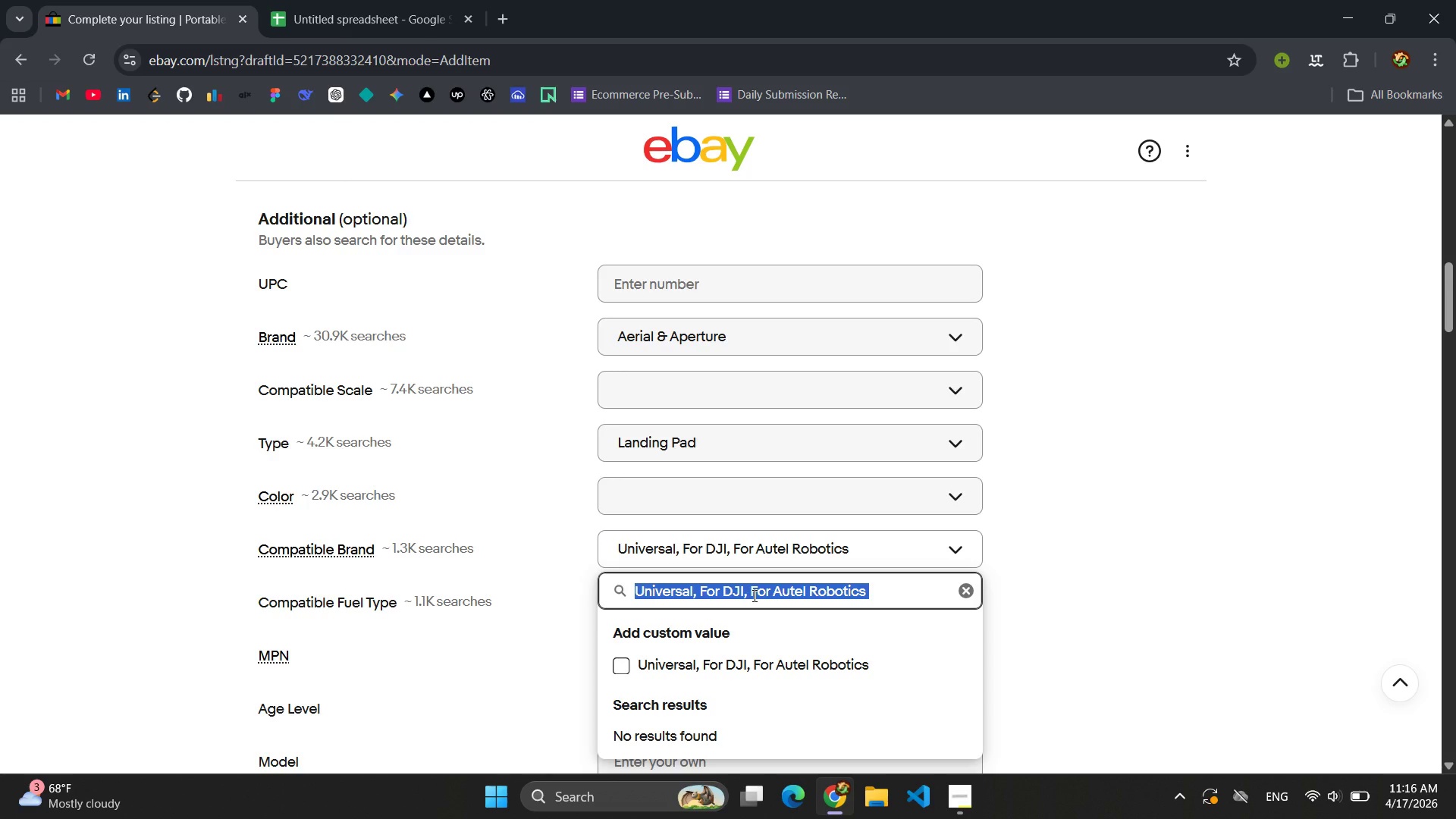 
key(Control+C)
 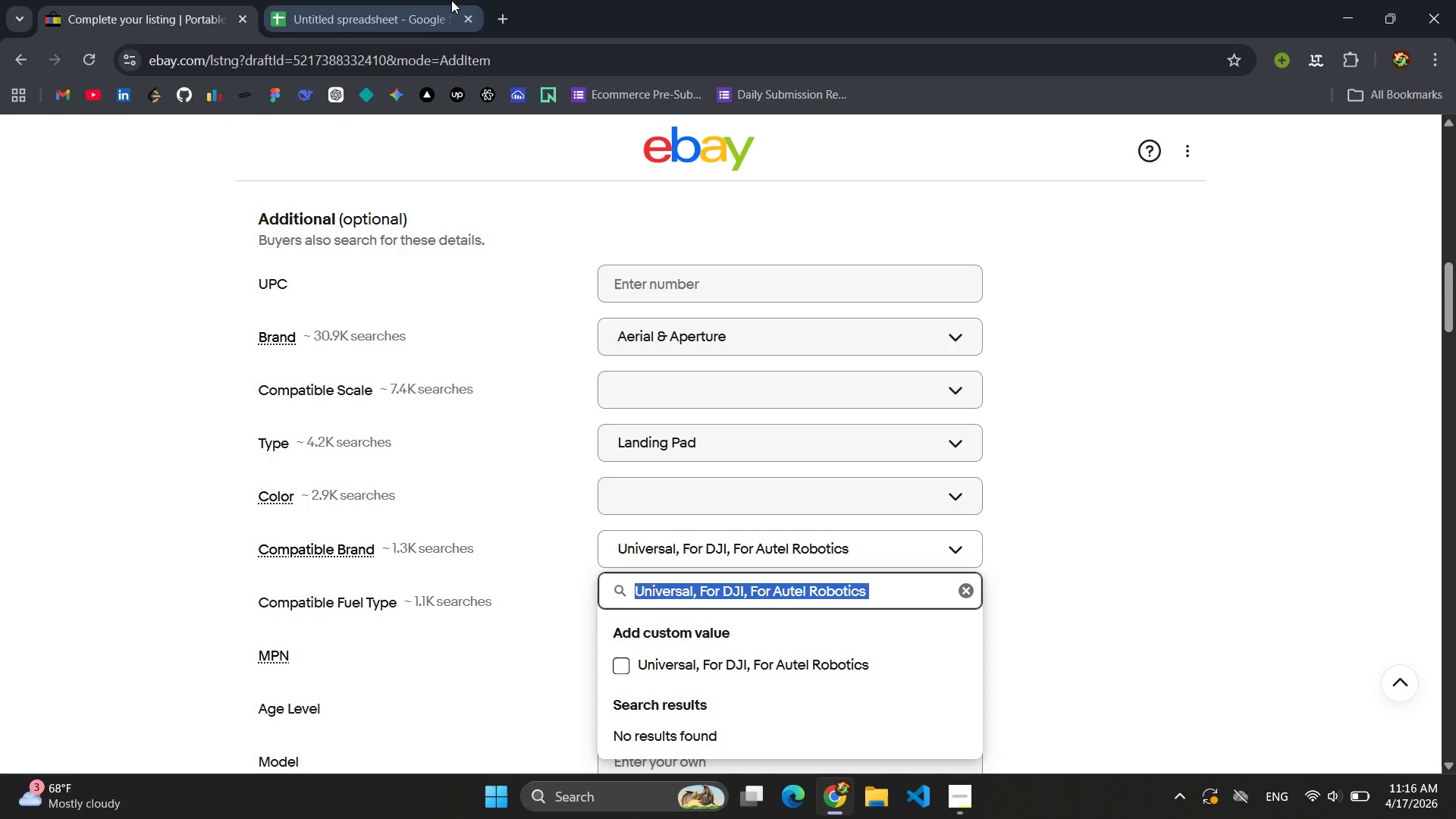 
left_click([451, 0])
 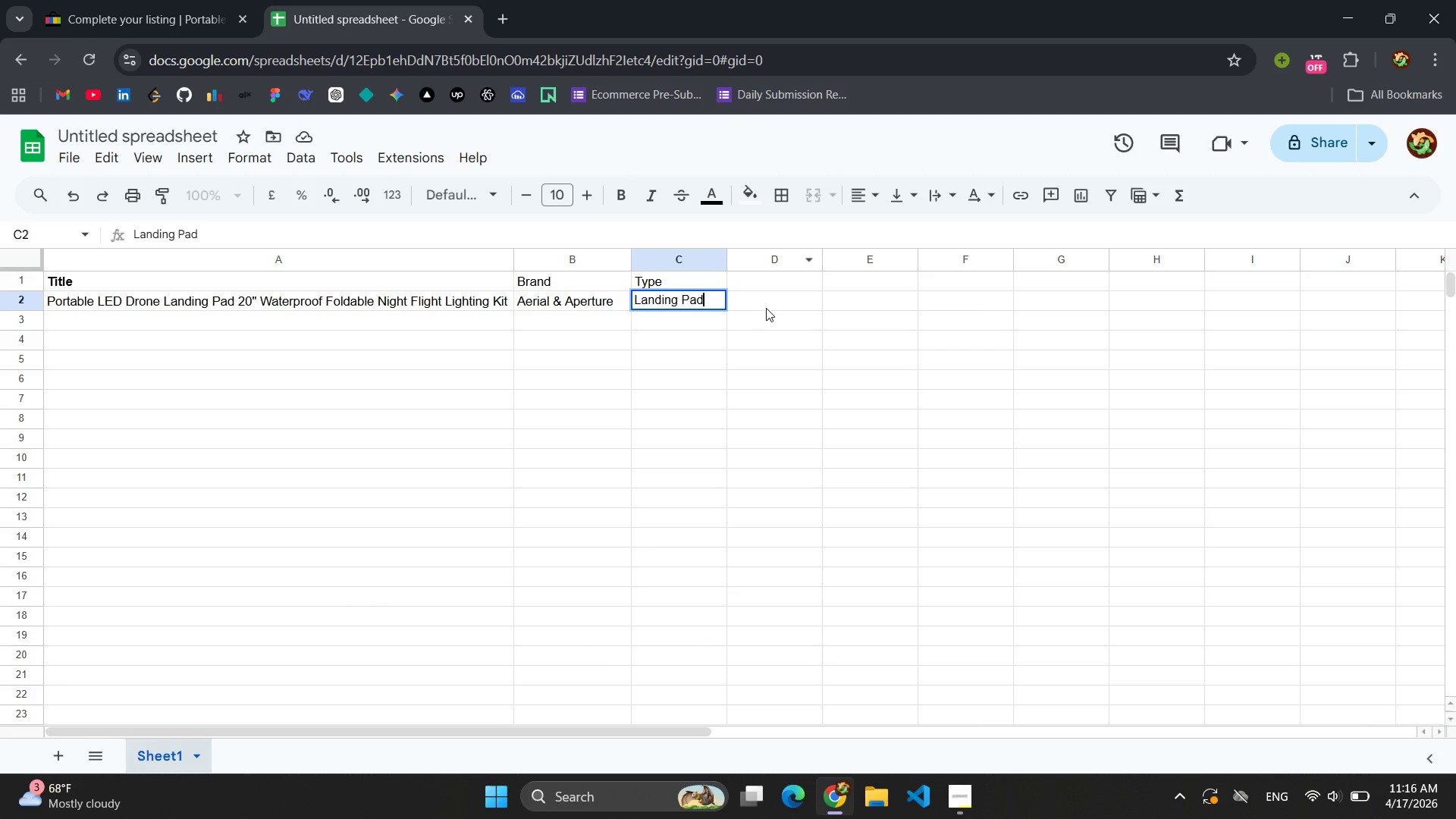 
left_click([771, 305])
 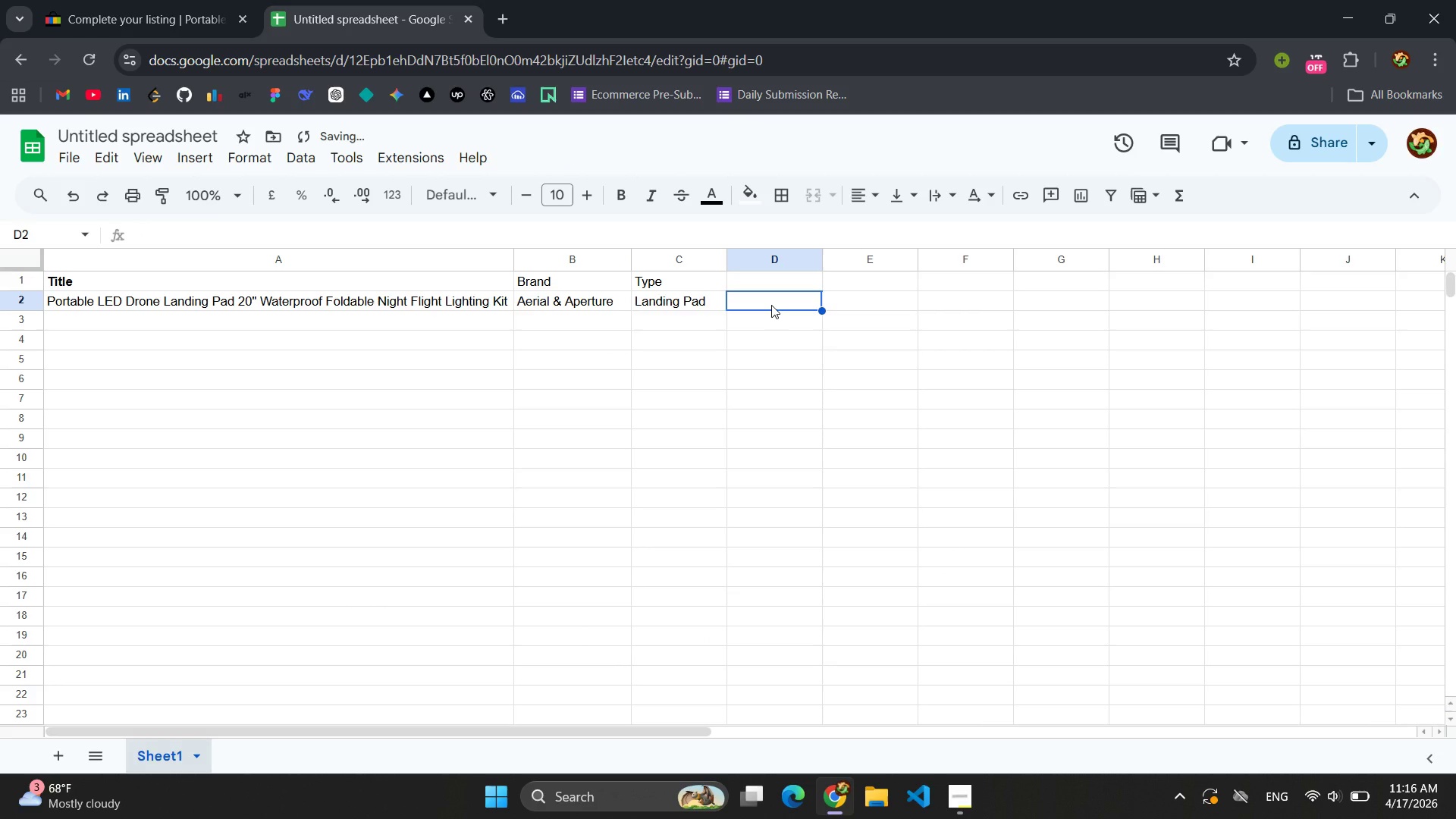 
key(Control+V)
 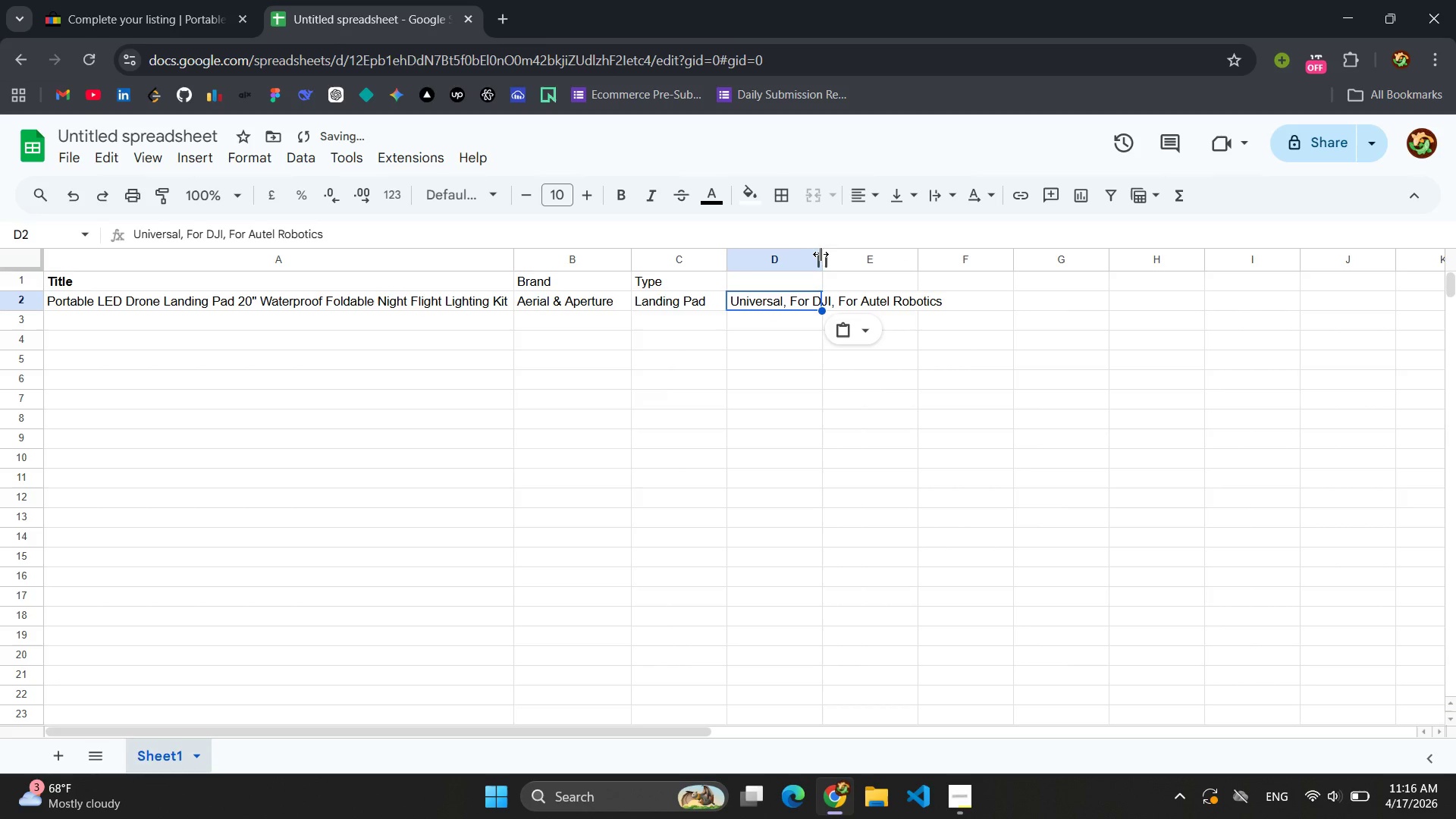 
left_click_drag(start_coordinate=[820, 256], to_coordinate=[959, 256])
 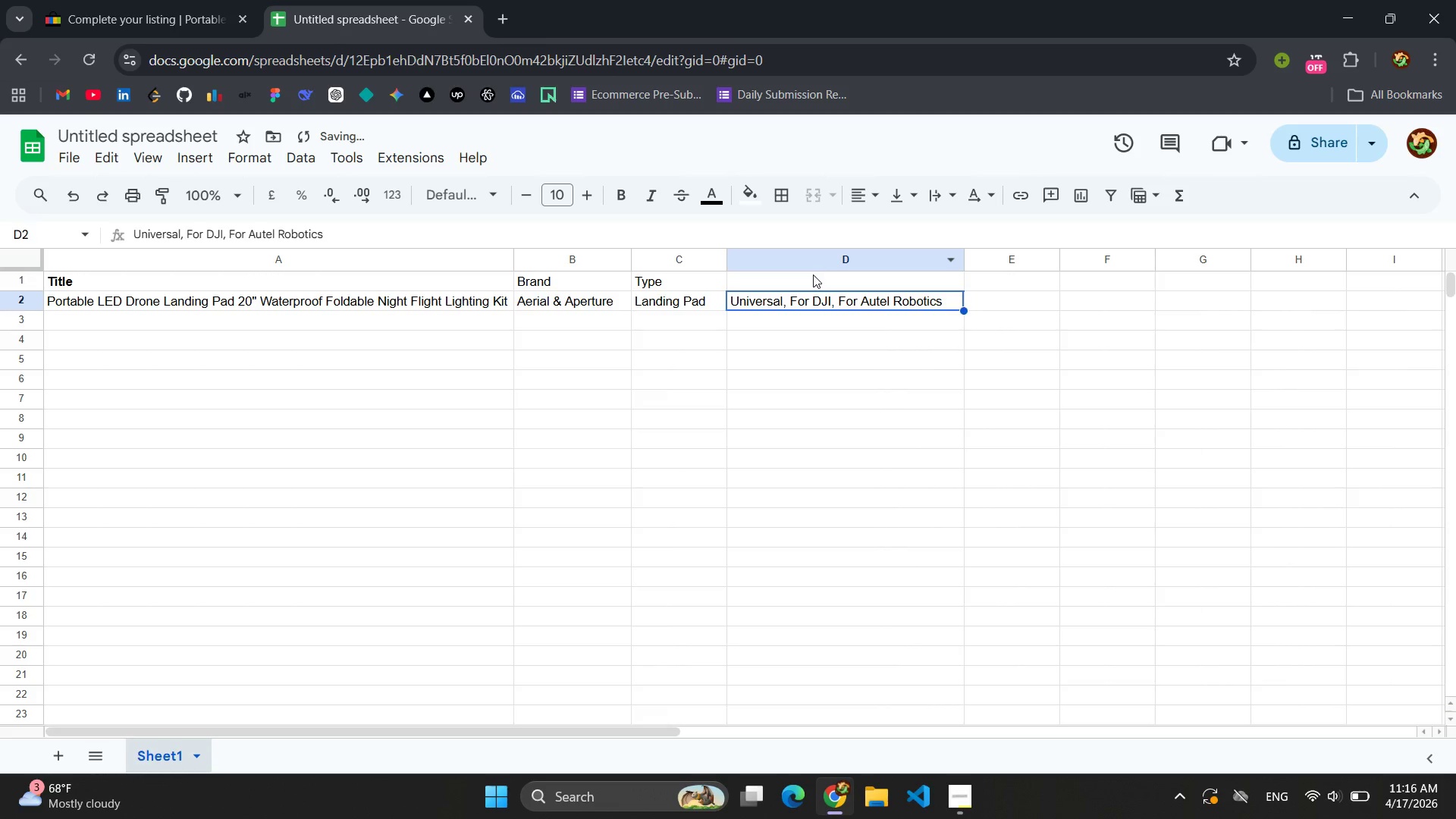 
left_click([813, 275])
 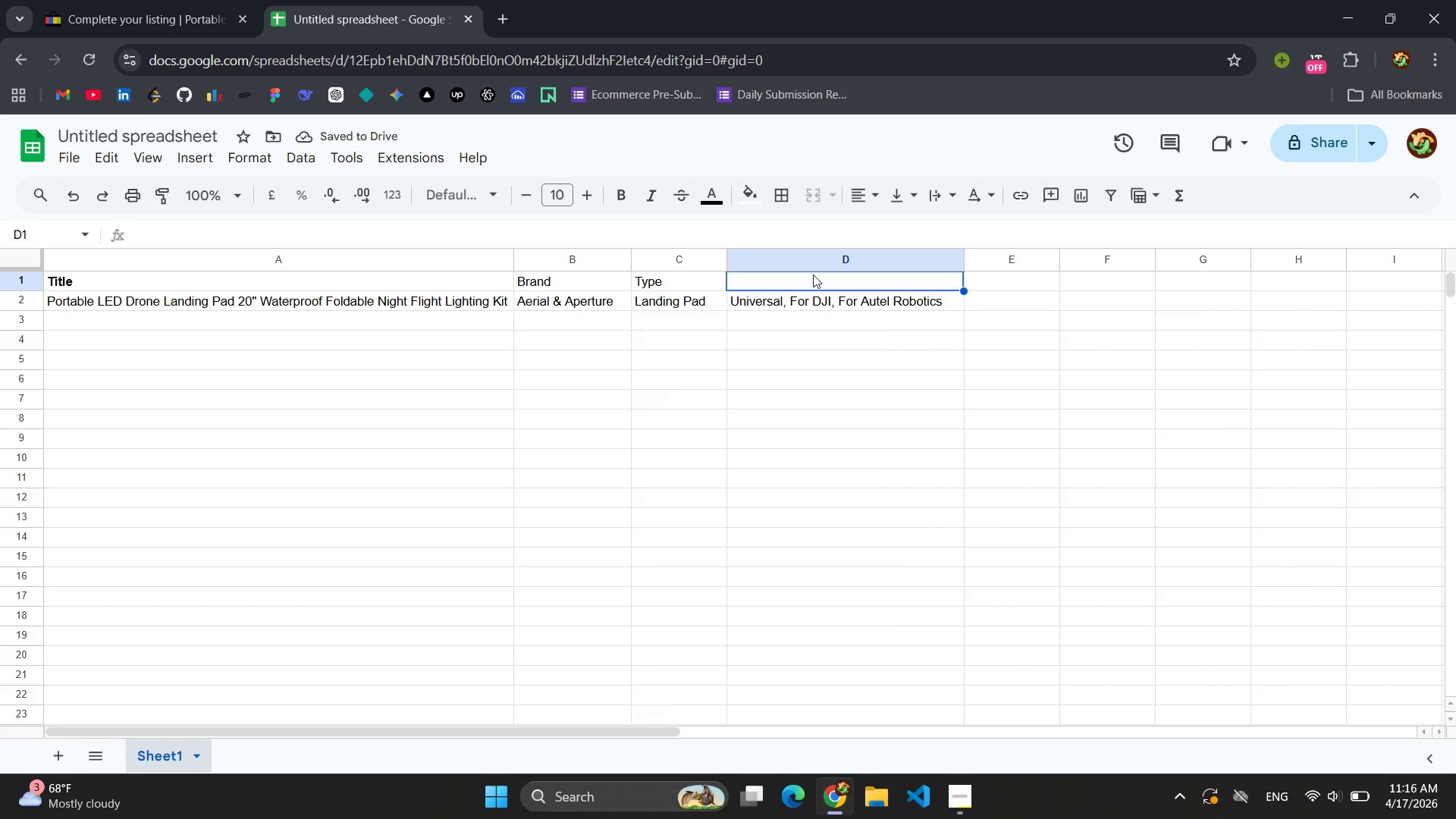 
type(Compa)
 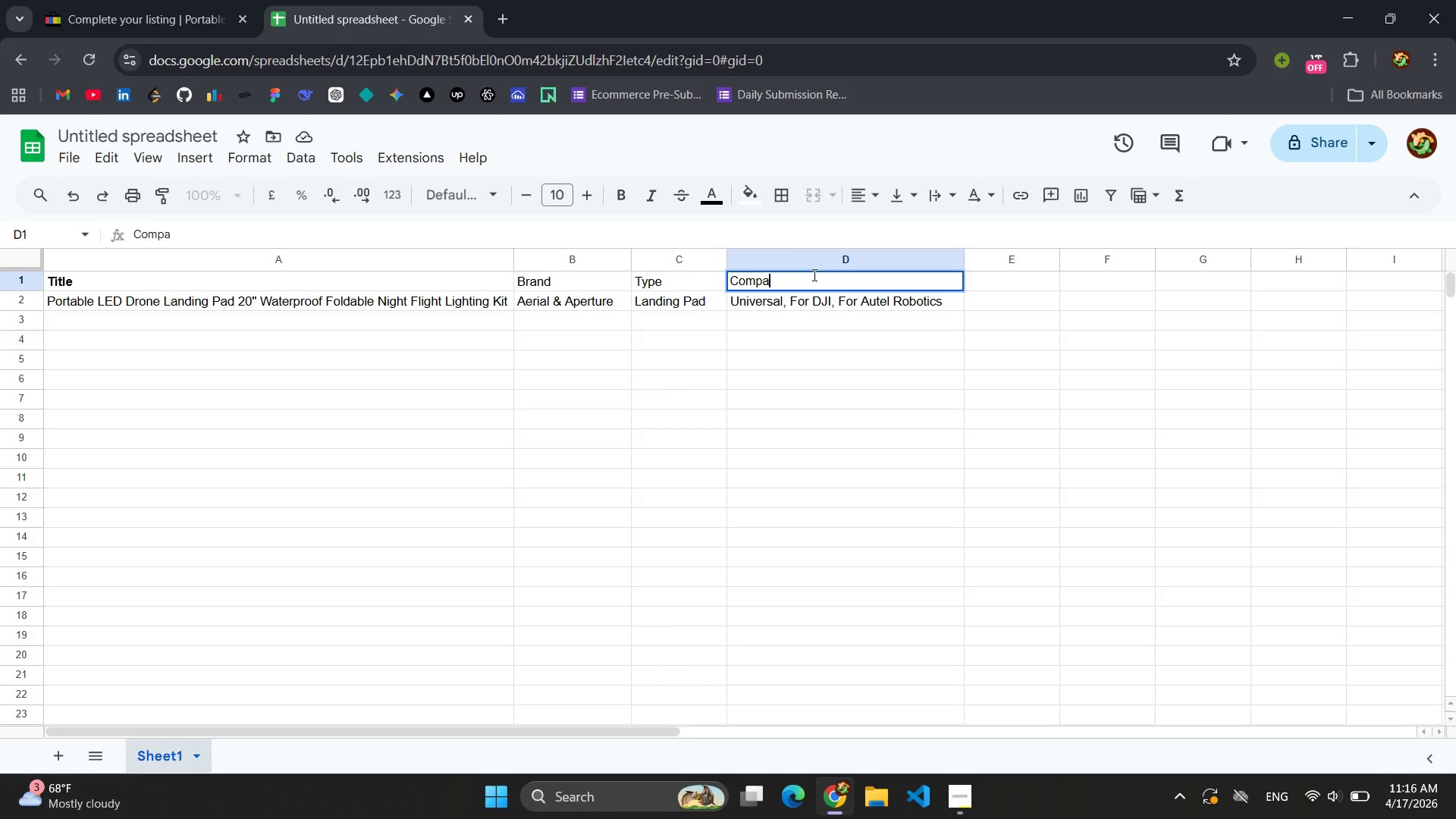 
wait(15.61)
 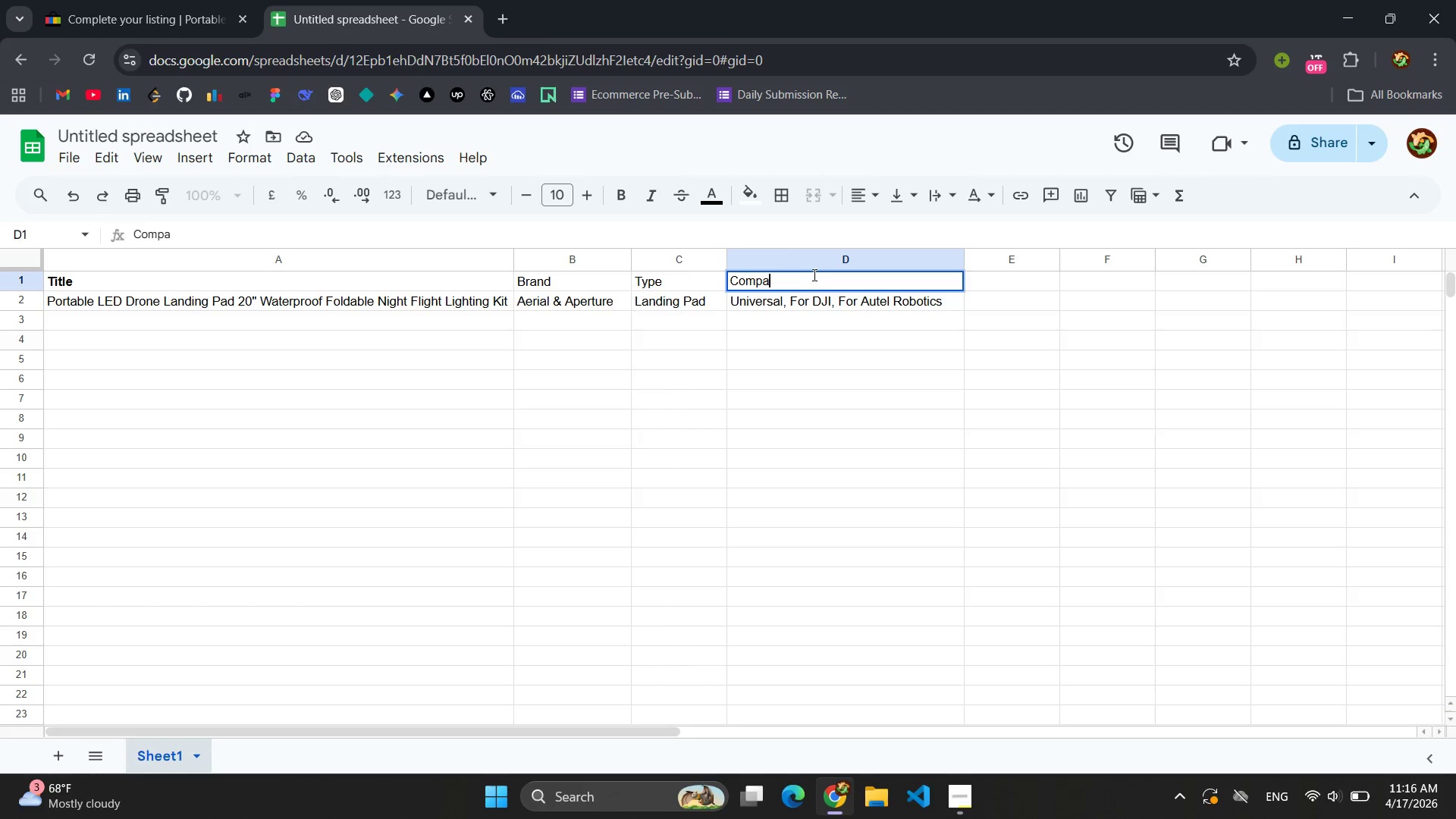 
type(tible Brand)
 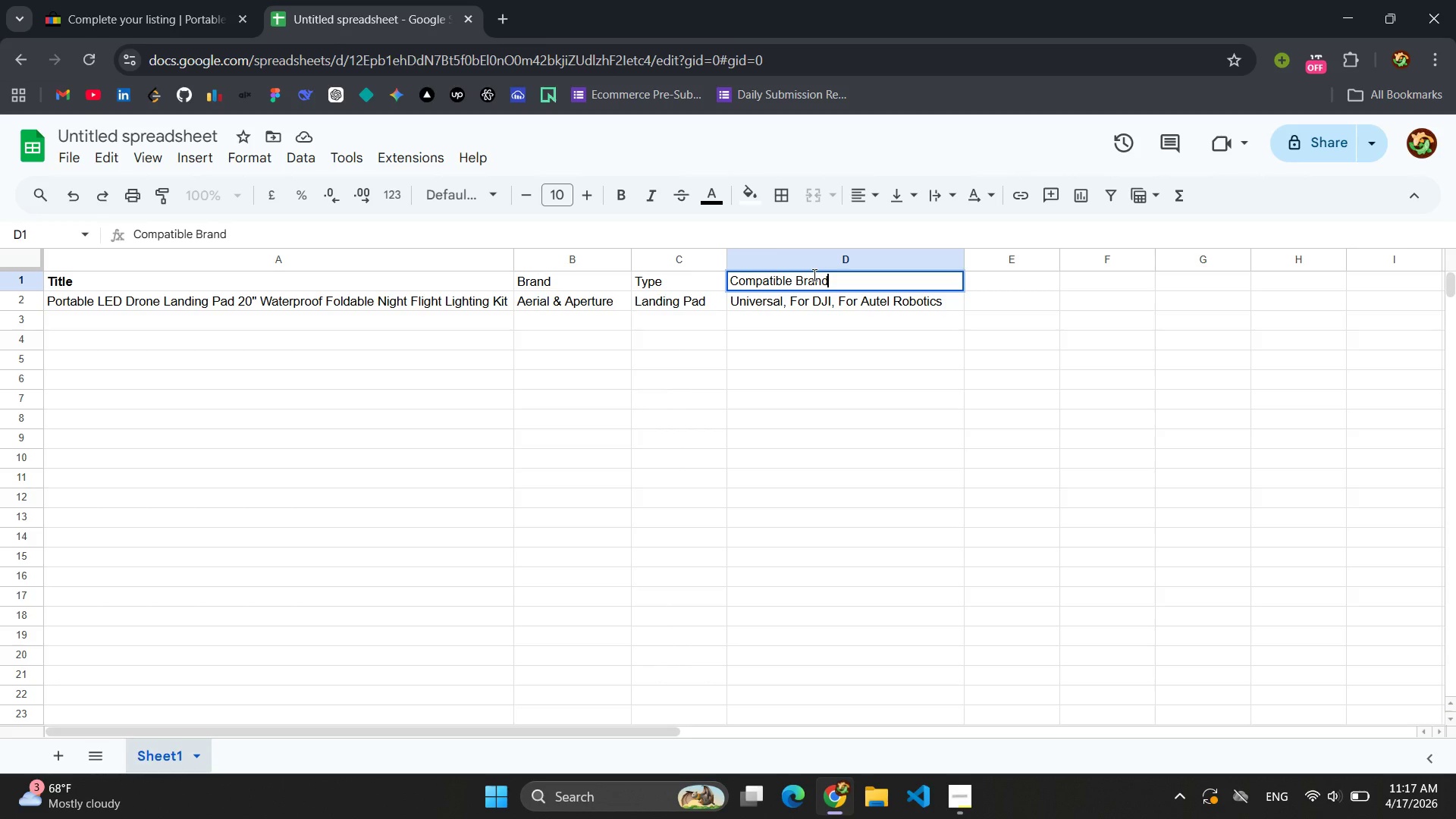 
left_click([897, 334])
 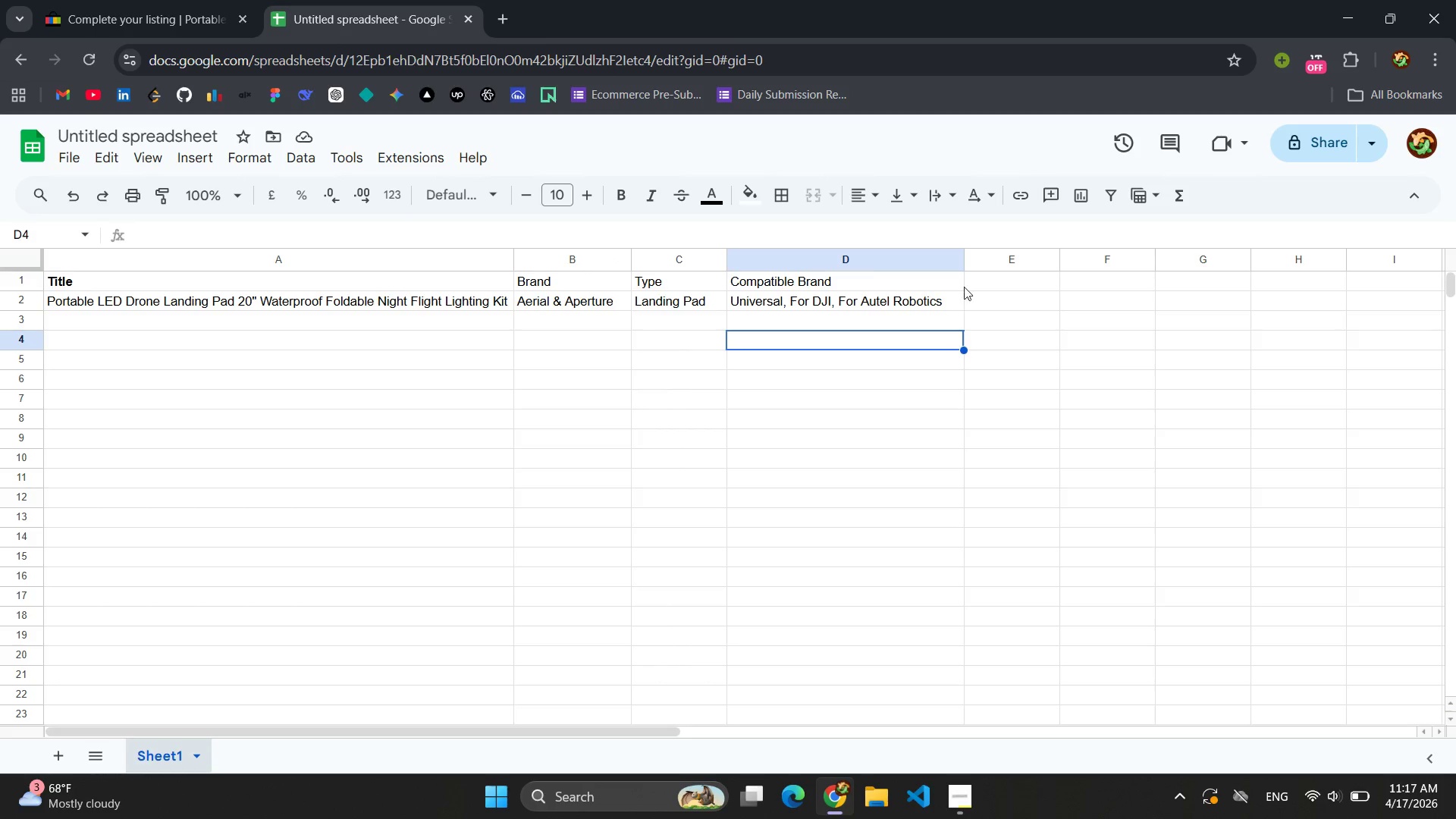 
wait(7.23)
 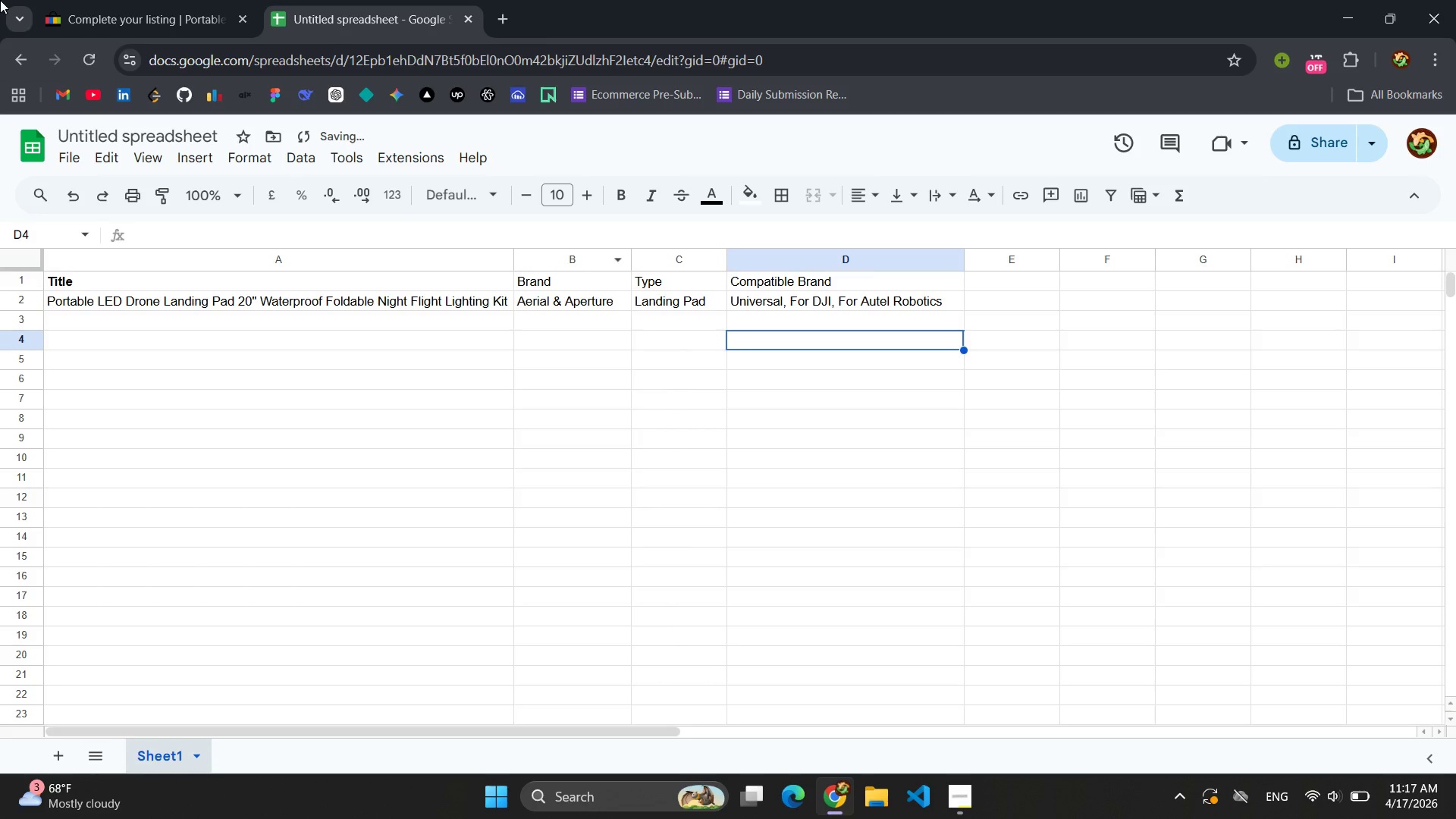 
left_click([791, 284])
 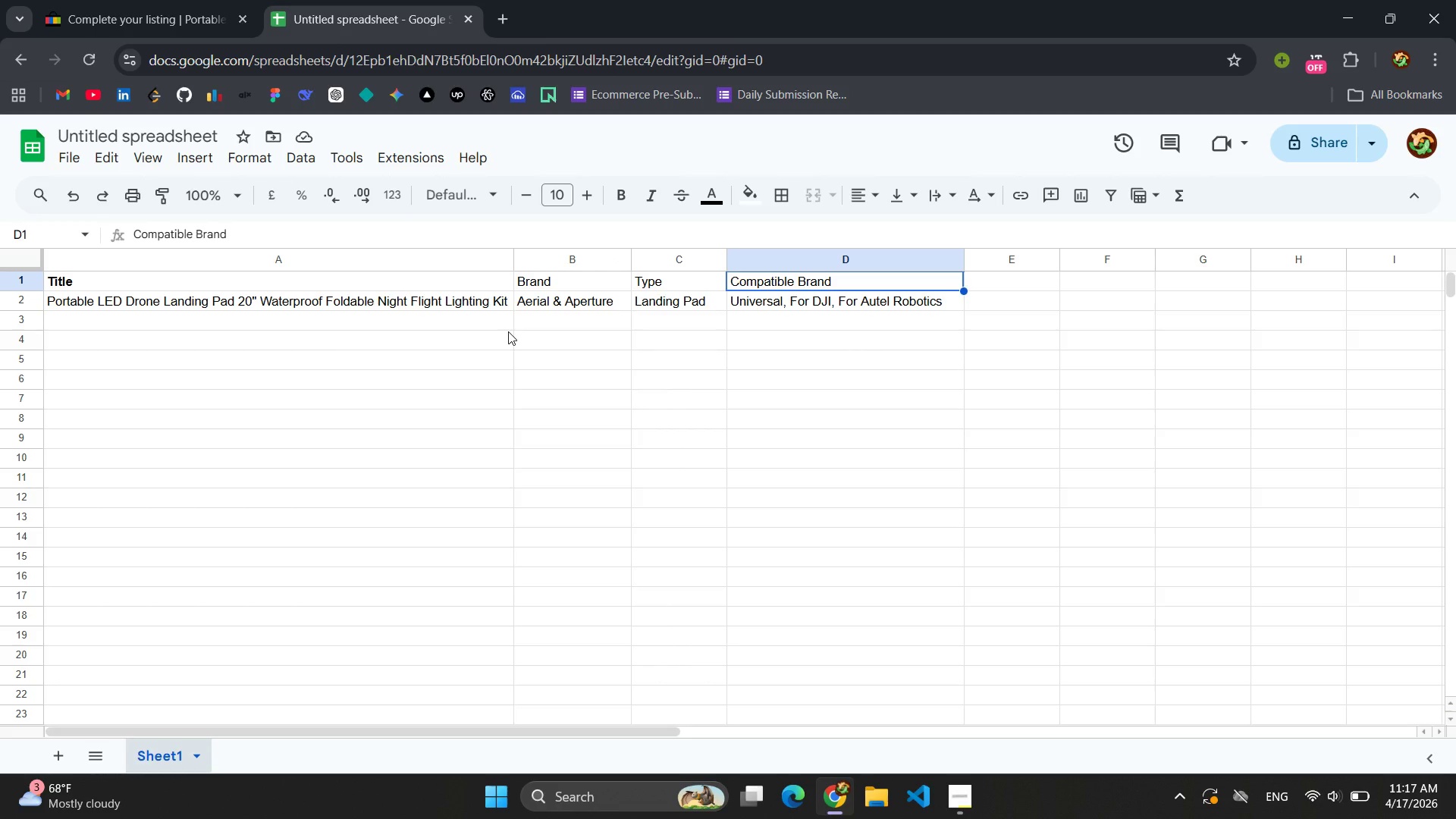 
left_click([97, 4])
 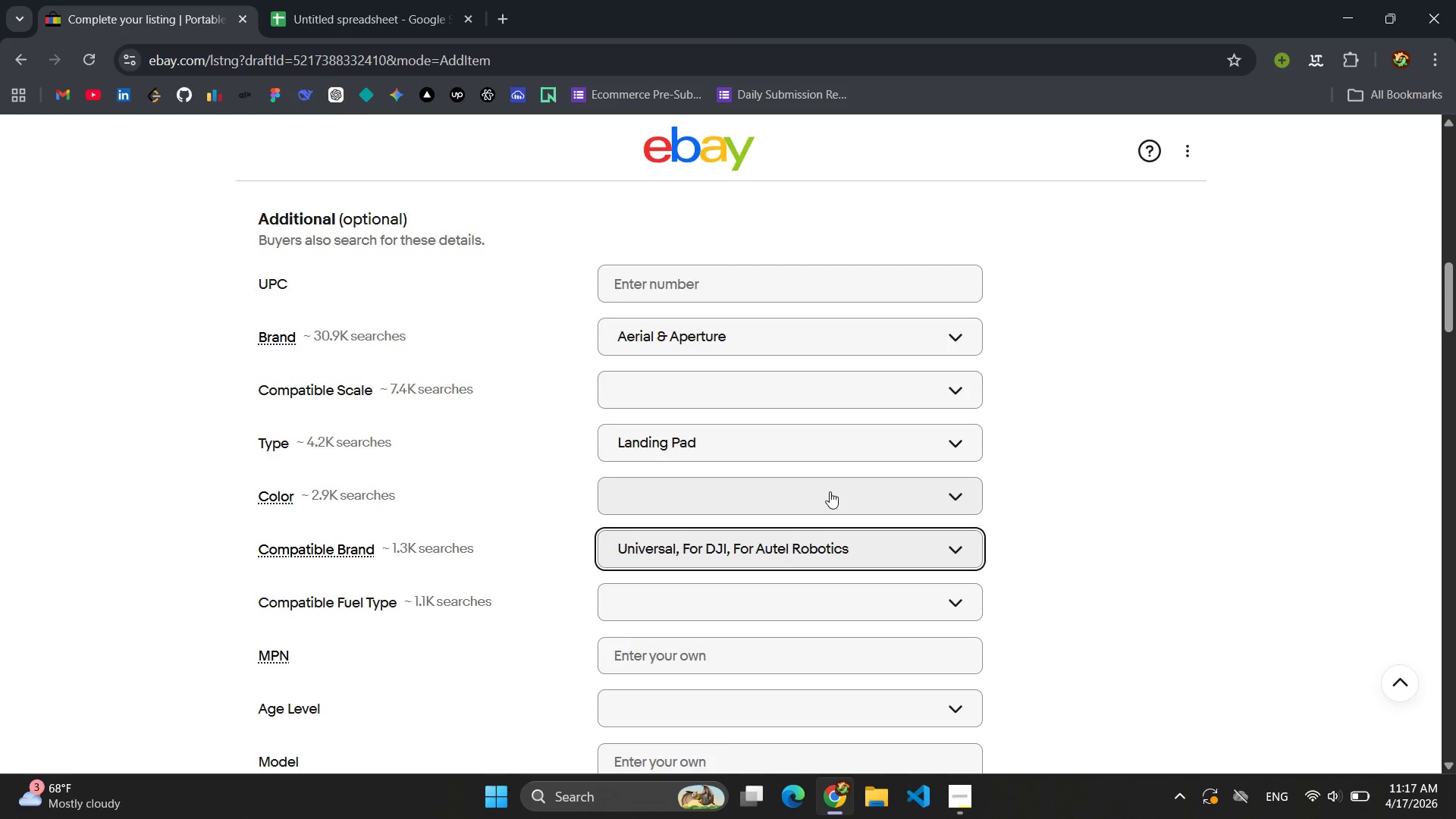 
left_click([323, 22])
 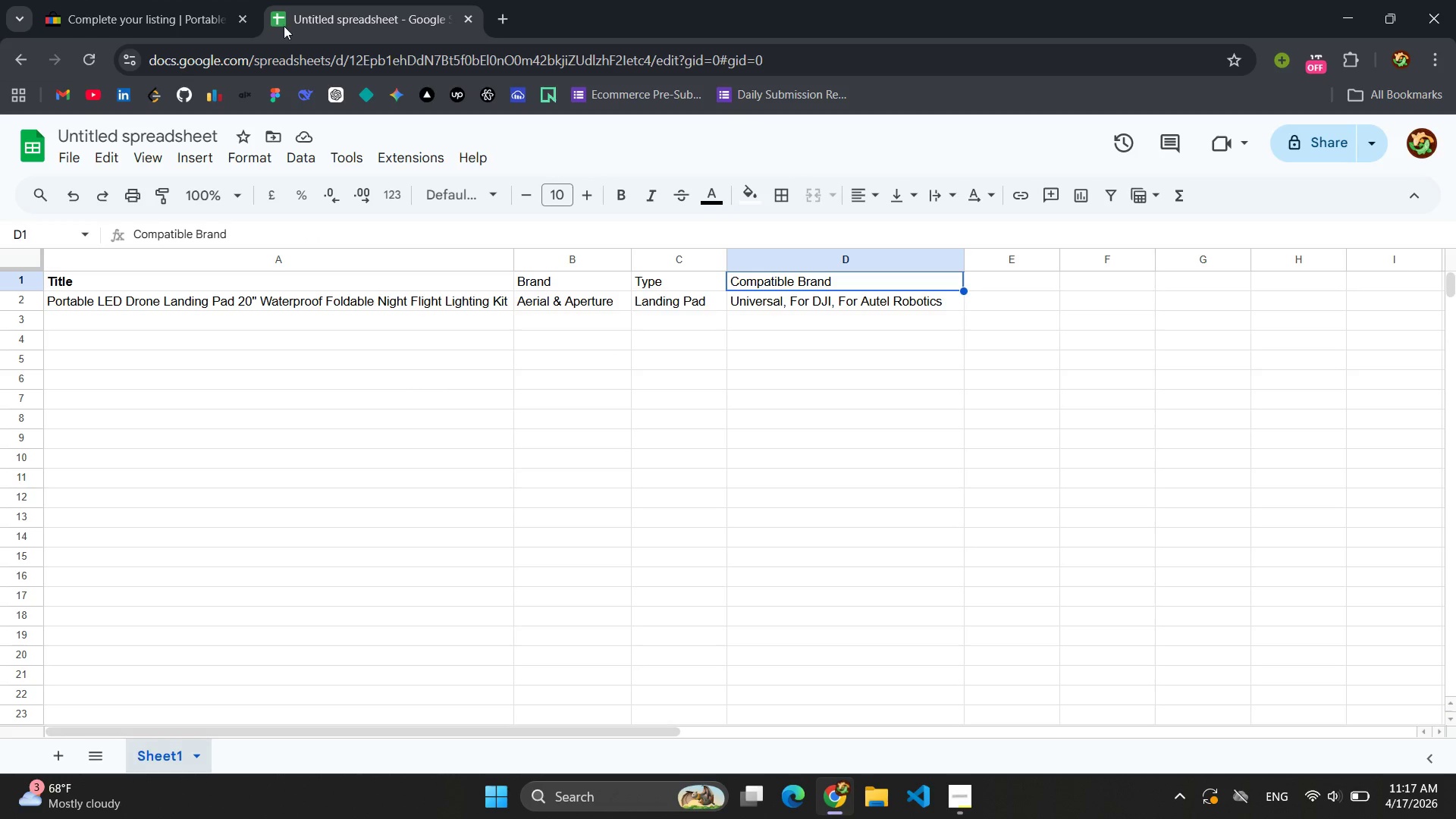 
left_click([154, 24])
 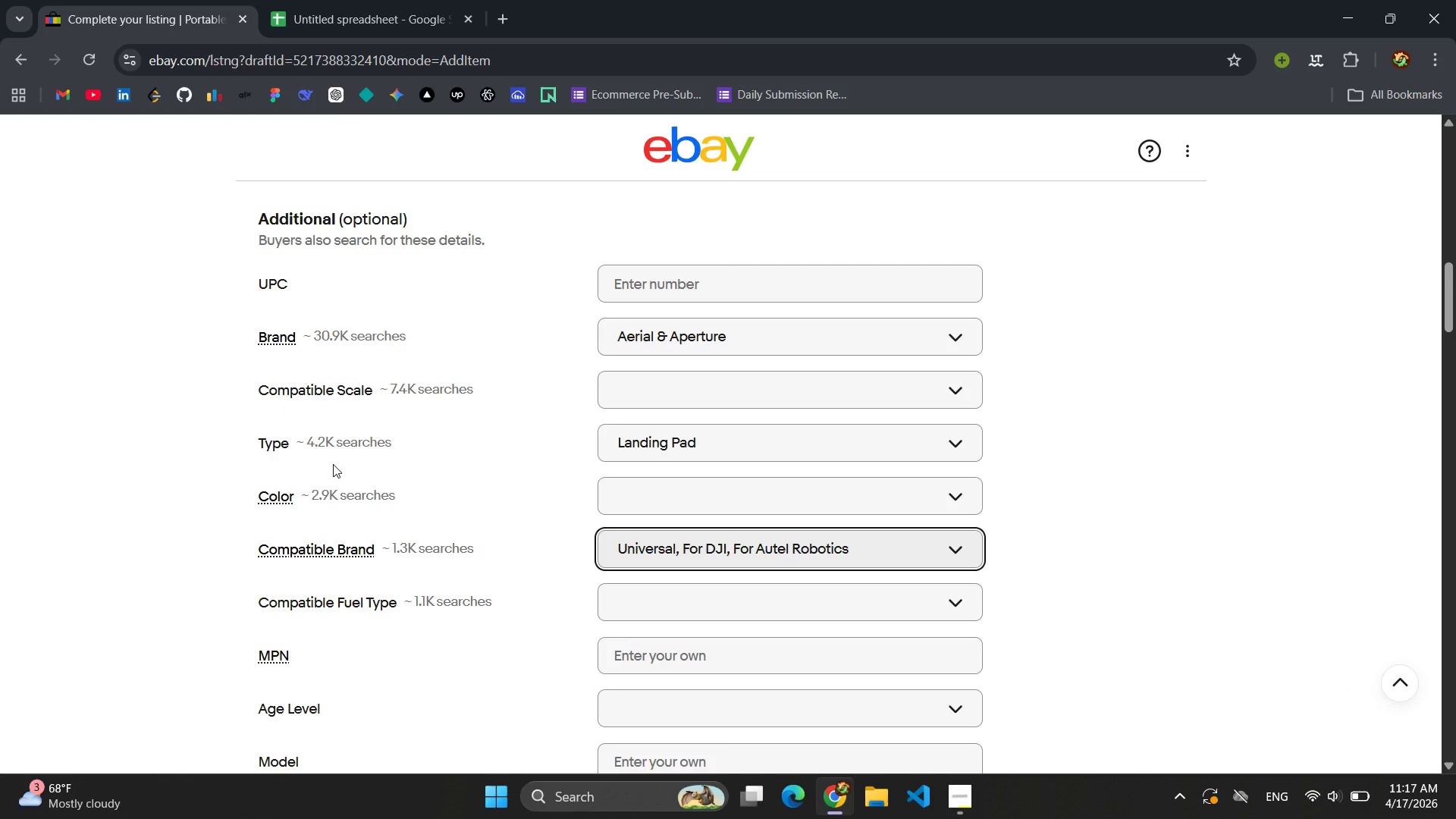 
wait(5.81)
 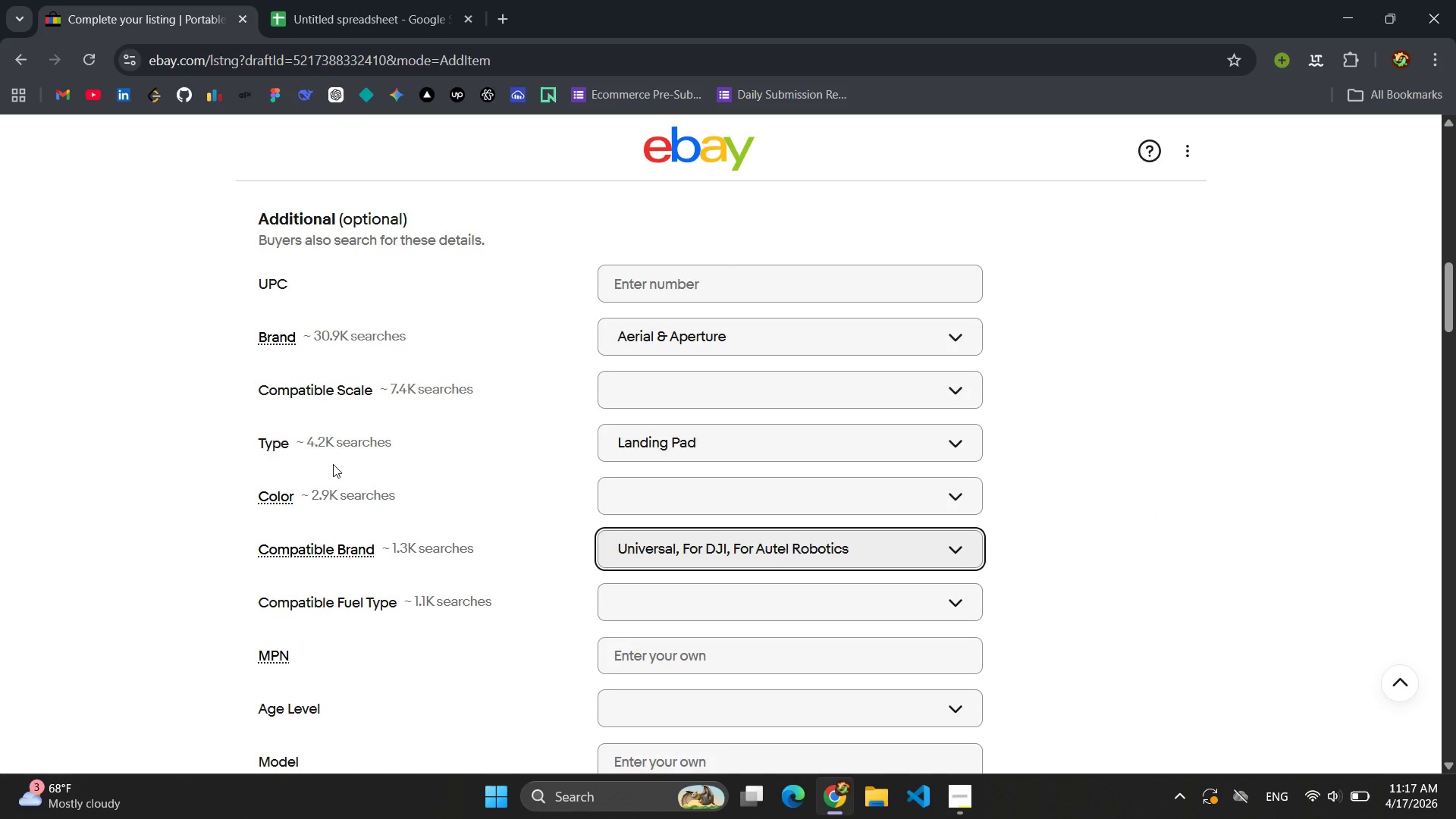 
scroll: coordinate [606, 586], scroll_direction: down, amount: 2.0
 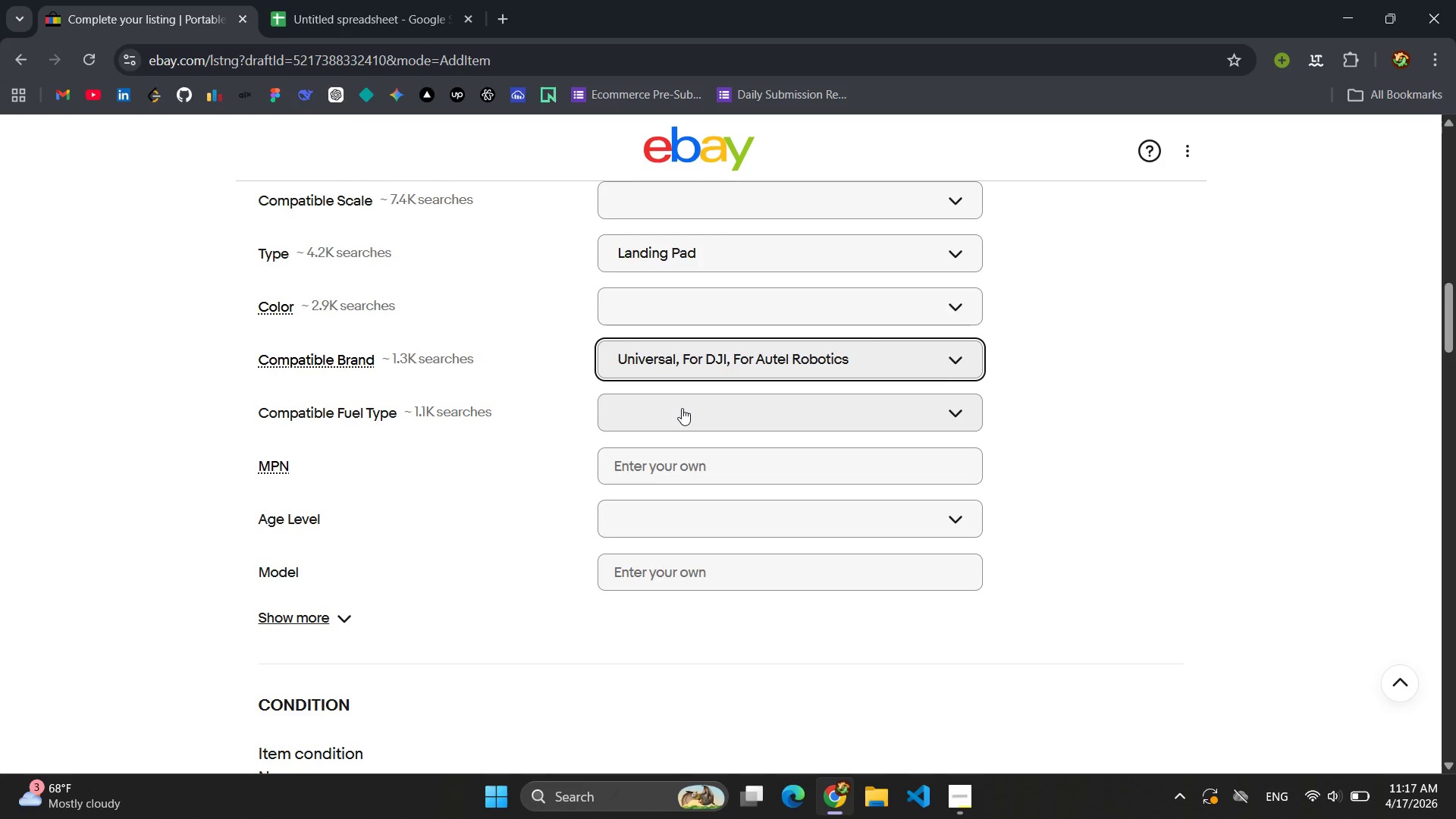 
left_click([1113, 403])
 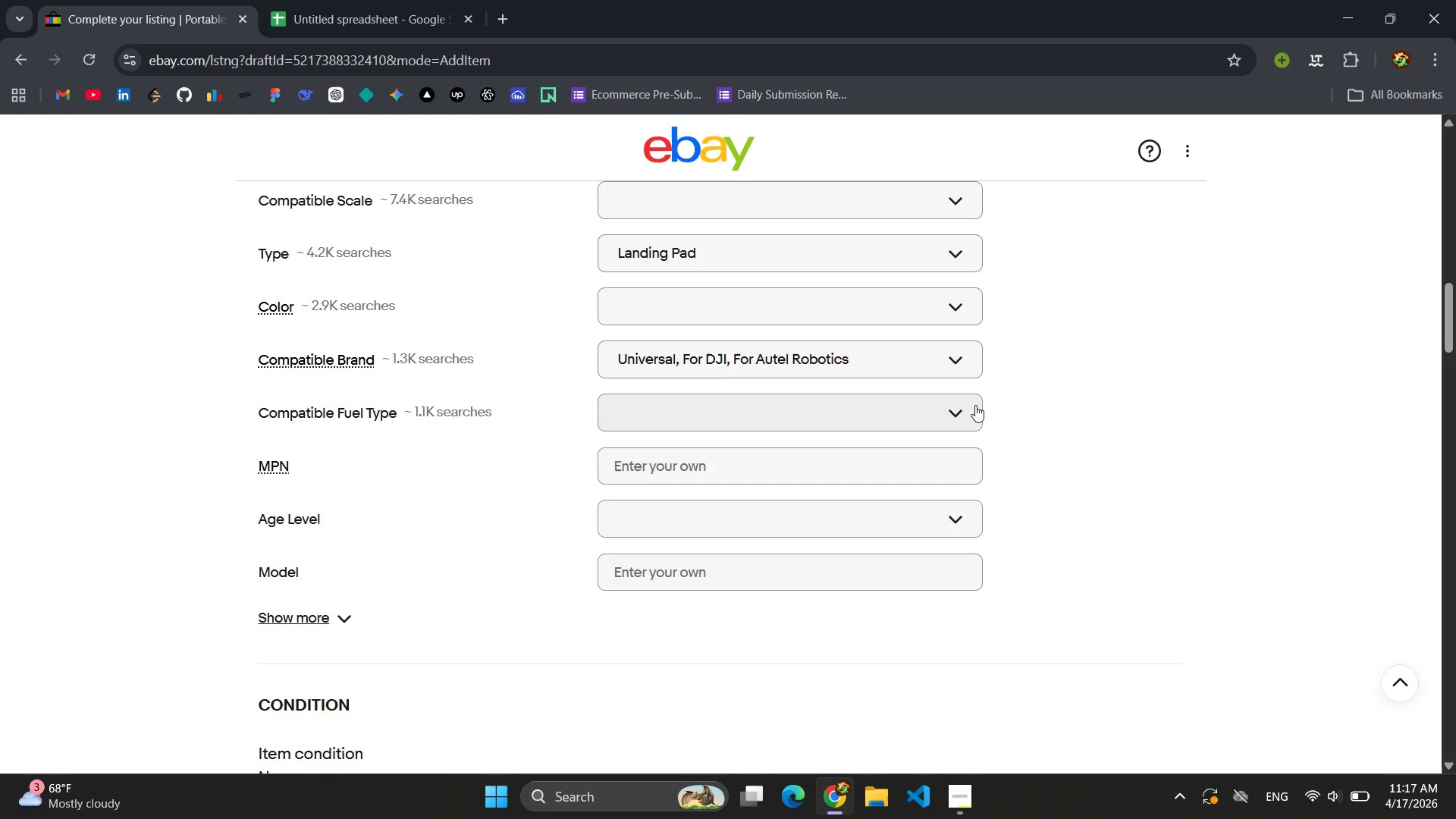 
wait(26.36)
 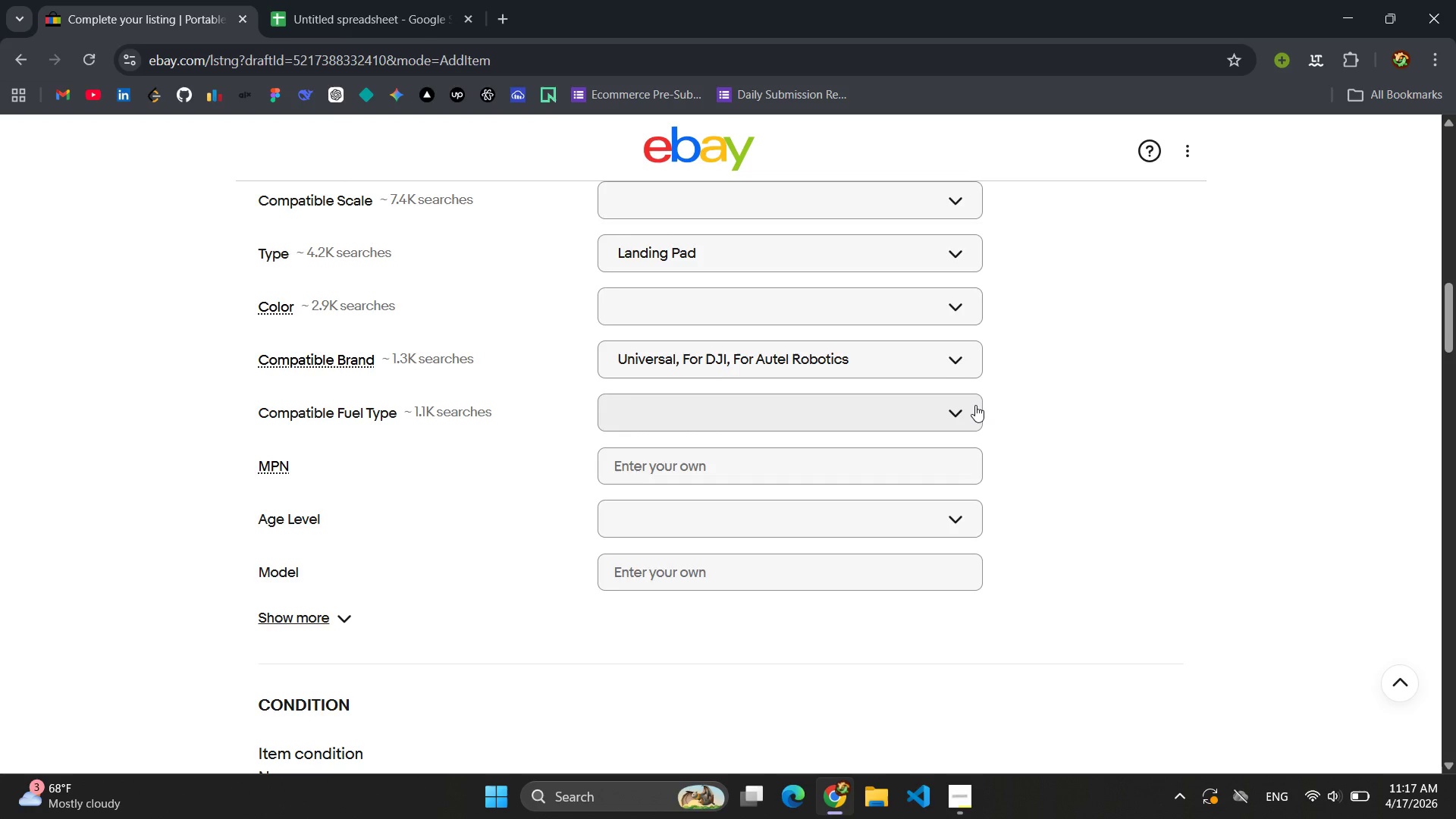 
scroll: coordinate [975, 405], scroll_direction: down, amount: 2.0
 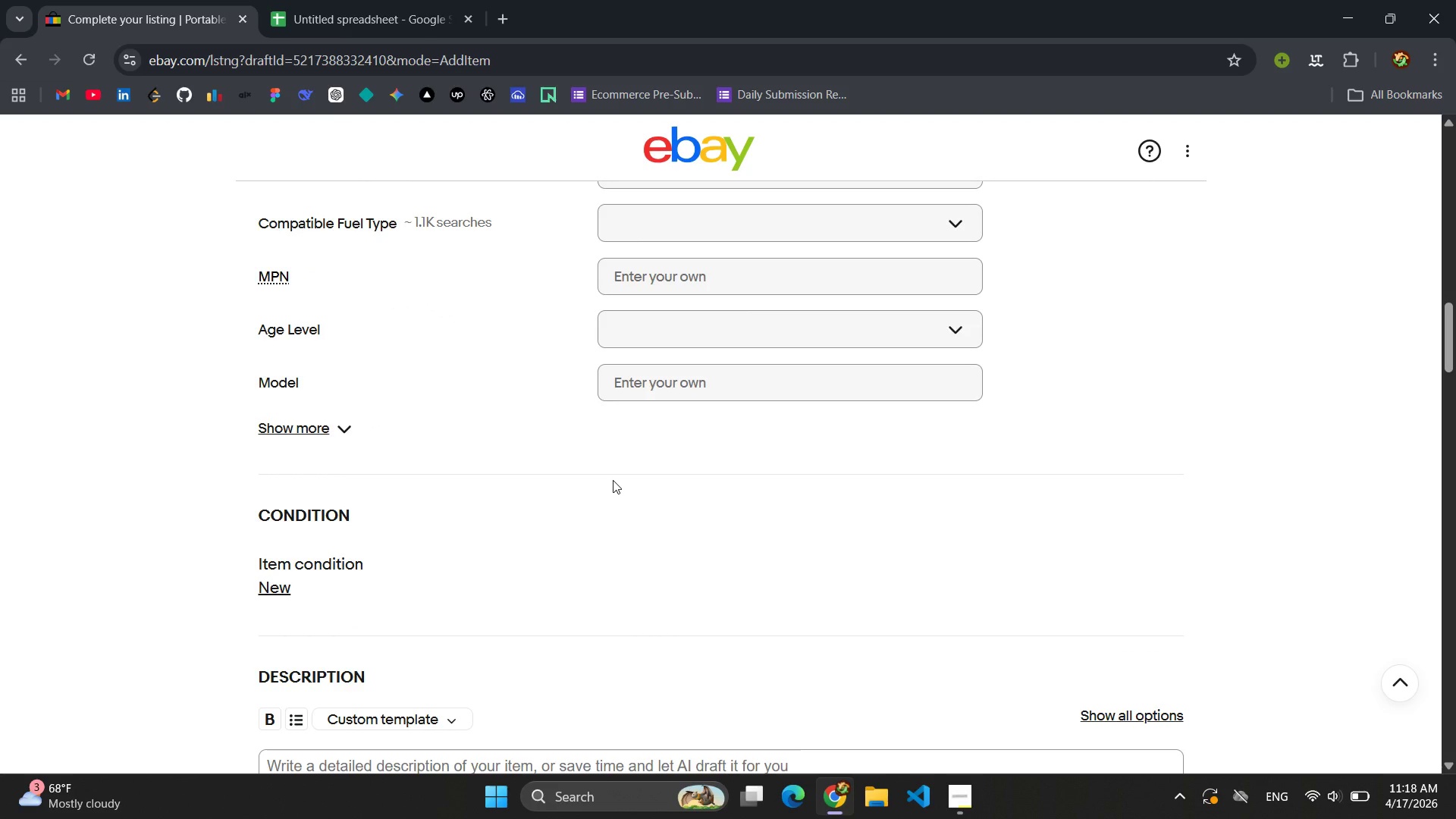 
scroll: coordinate [613, 480], scroll_direction: up, amount: 1.0
 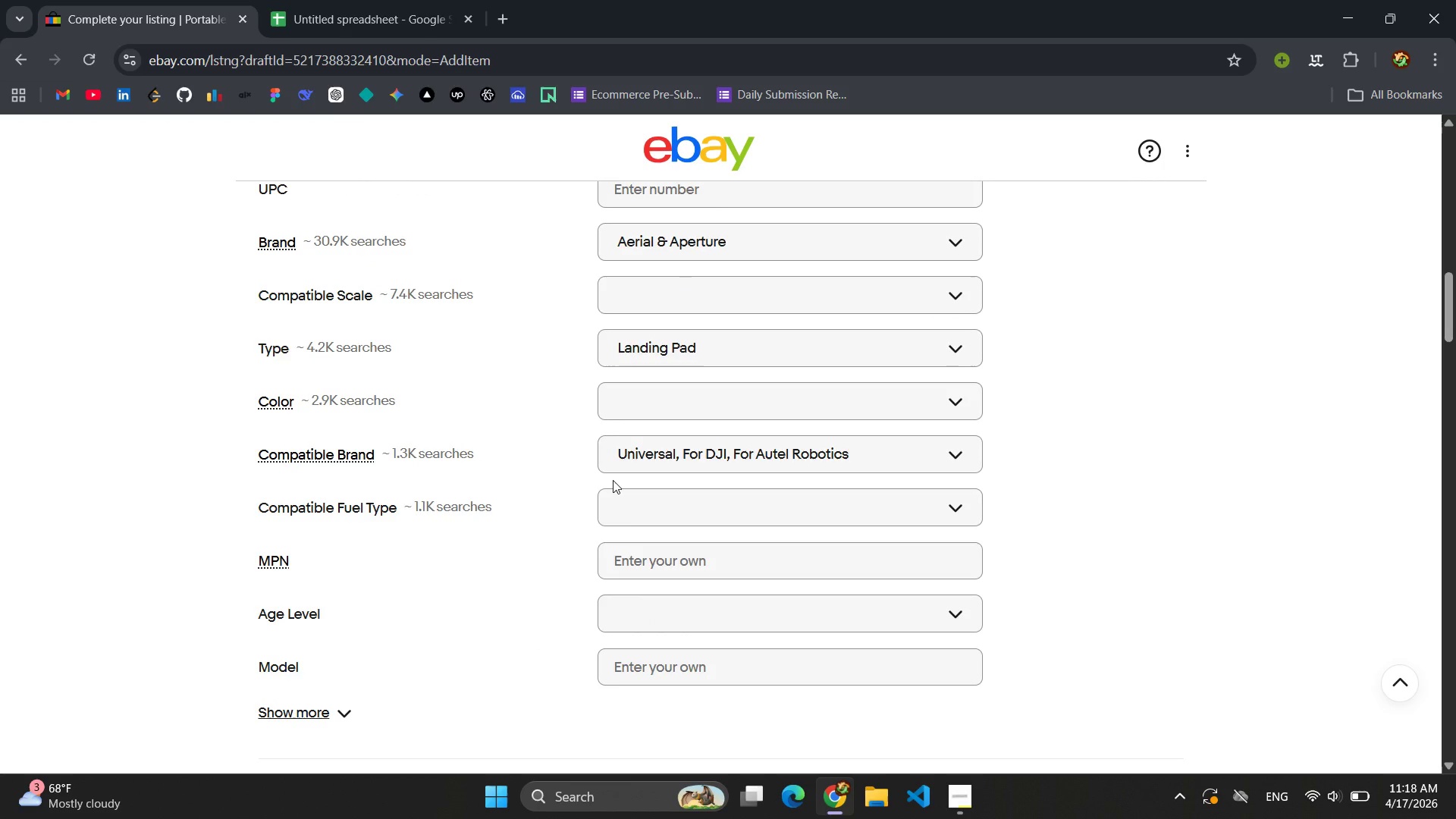 
wait(7.09)
 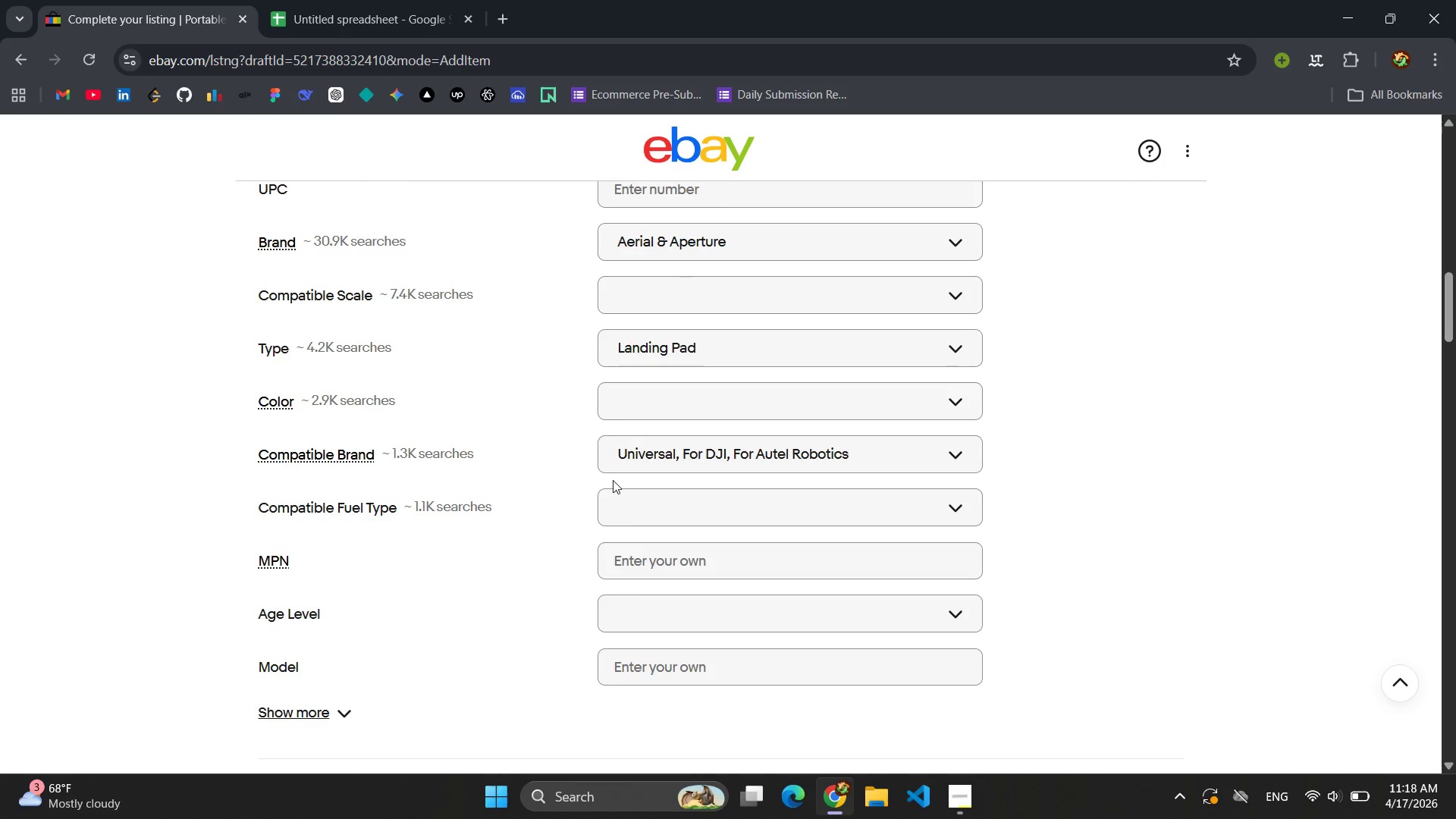 
left_click([671, 400])
 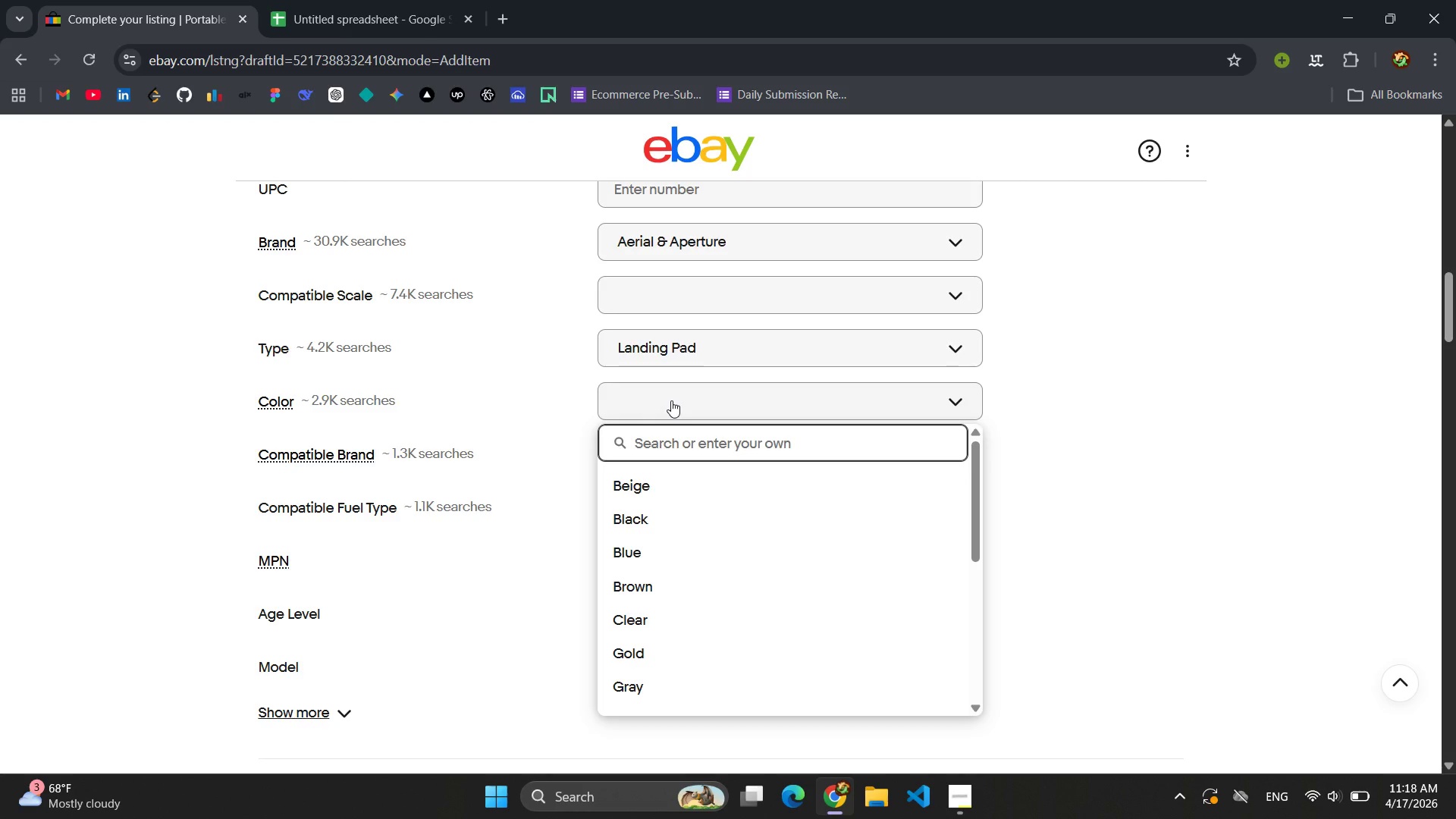 
wait(5.41)
 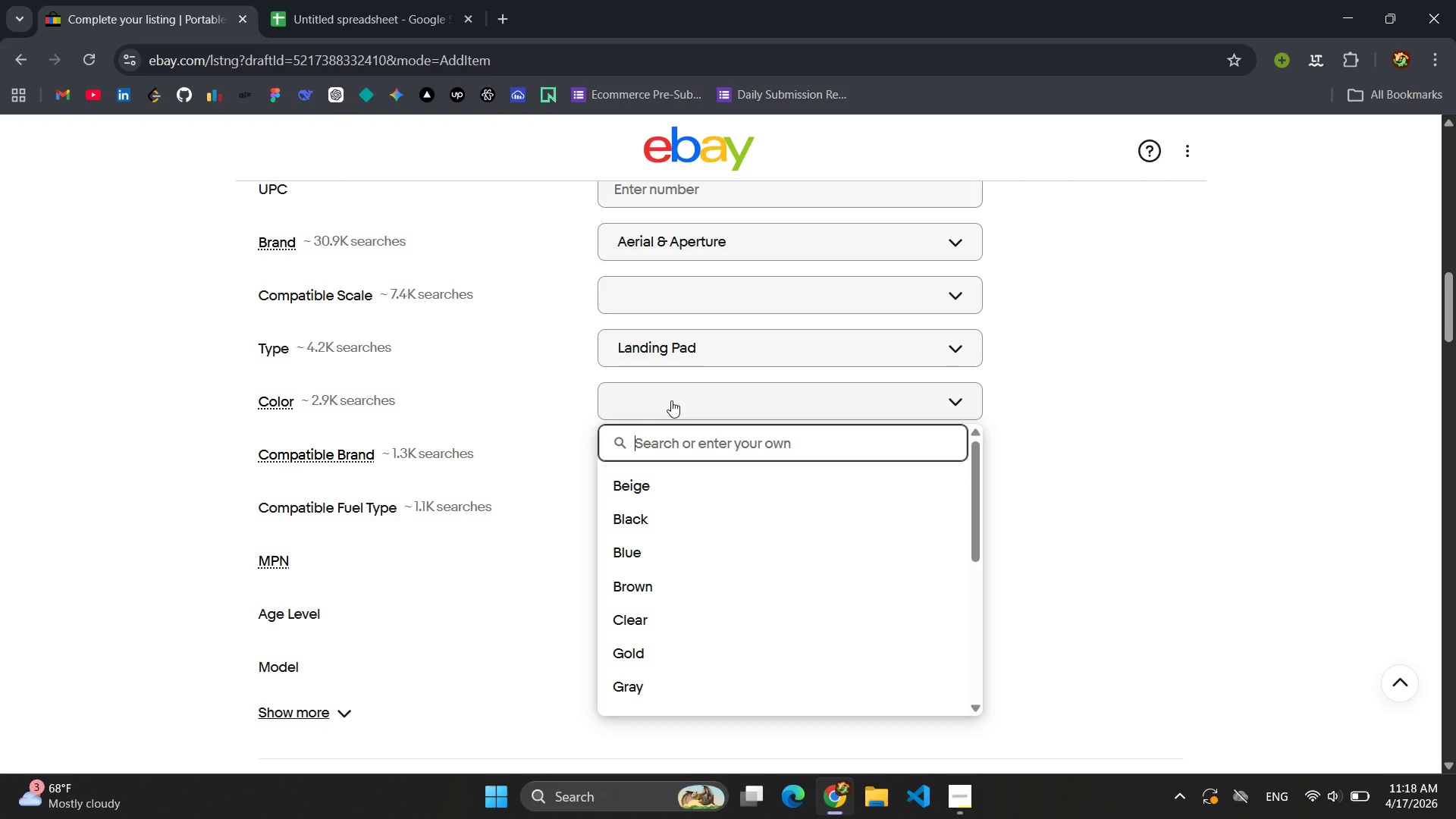 
type(Higi)
key(Backspace)
key(Backspace)
key(Backspace)
key(Backspace)
key(Backspace)
type(High-Visibl)
key(Backspace)
type(ility o)
key(Backspace)
type(Orange/N)
key(Backspace)
type(Blue)
 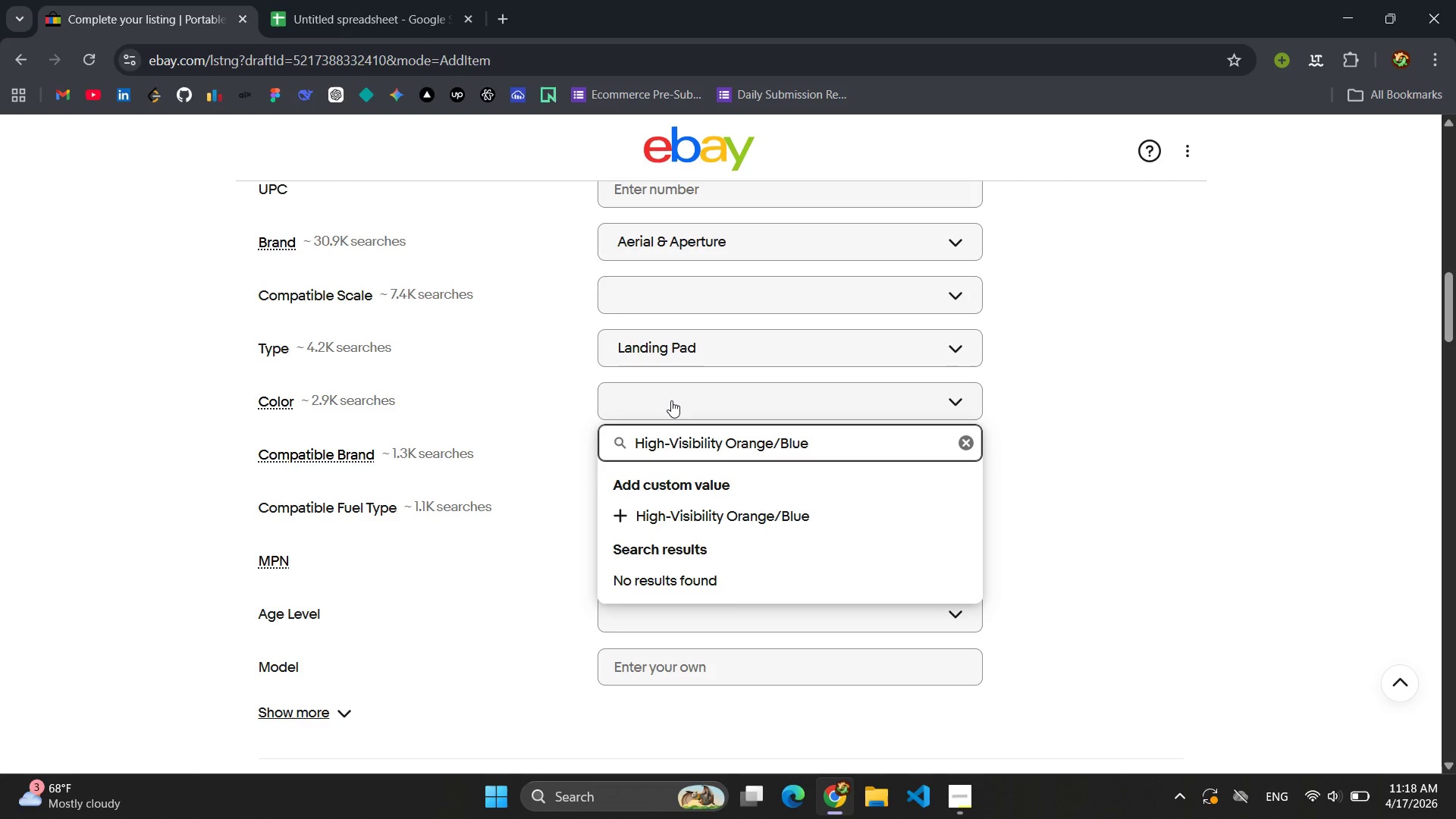 
key(Enter)
 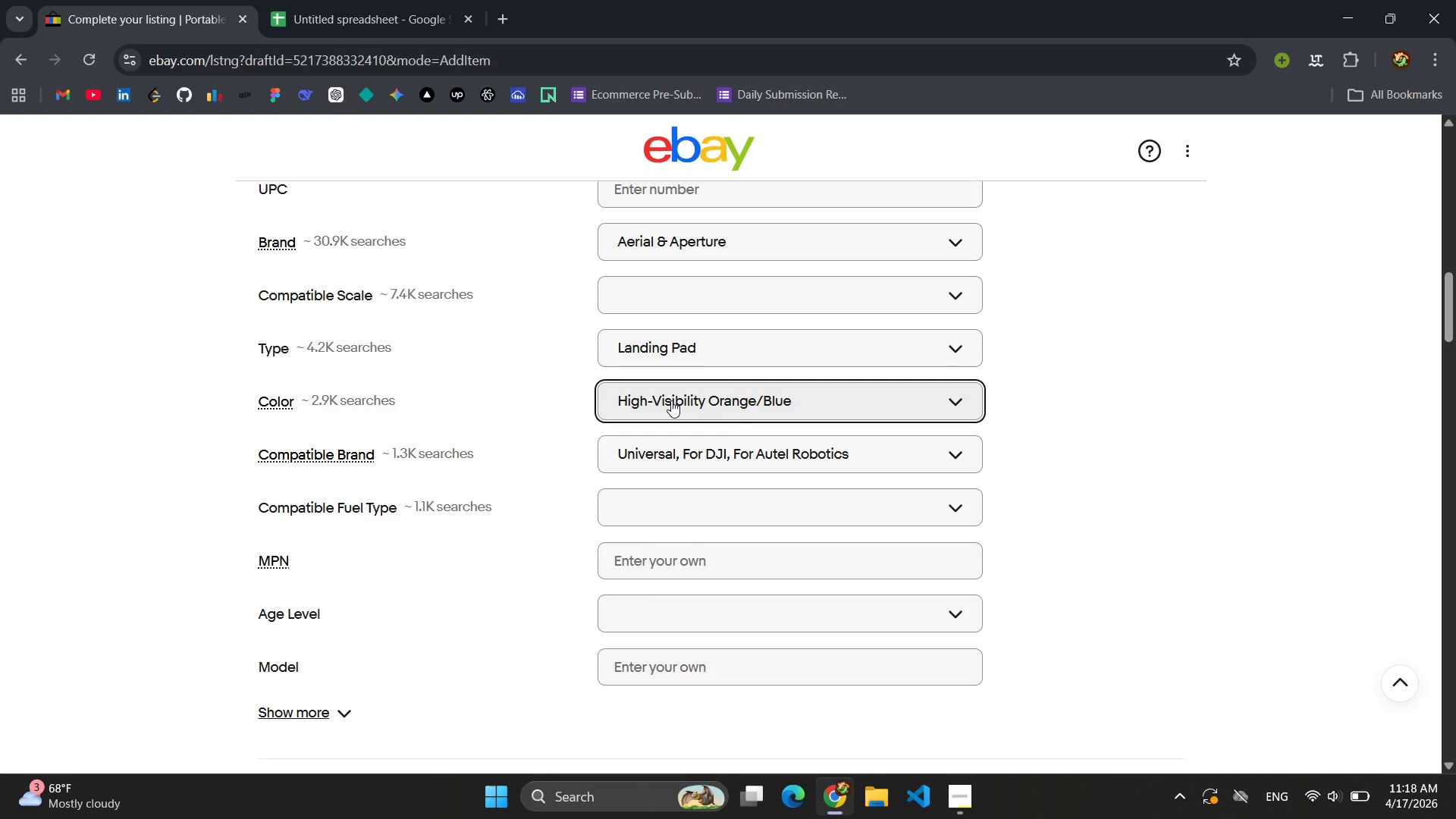 
left_click([671, 400])
 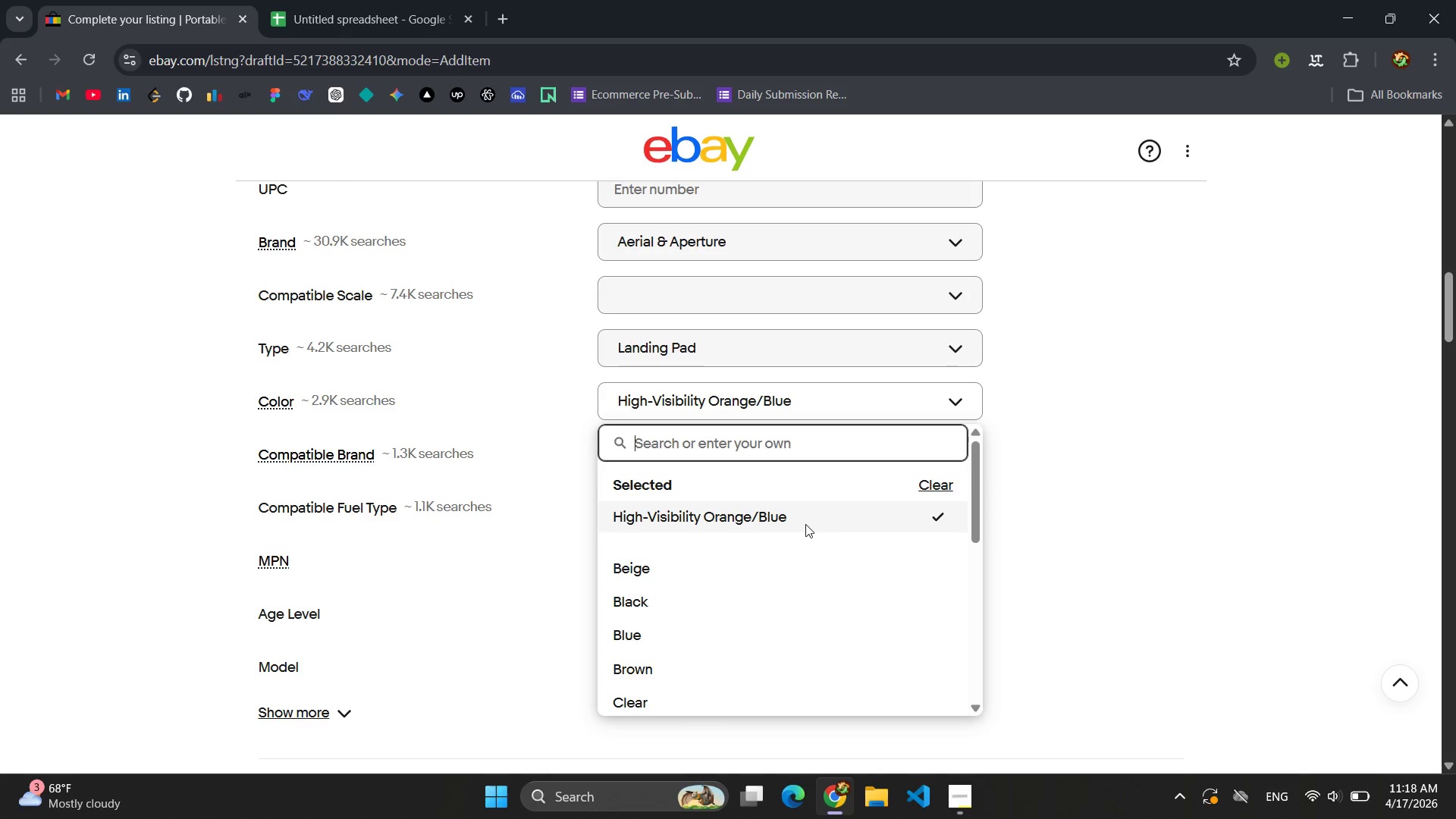 
left_click([804, 528])
 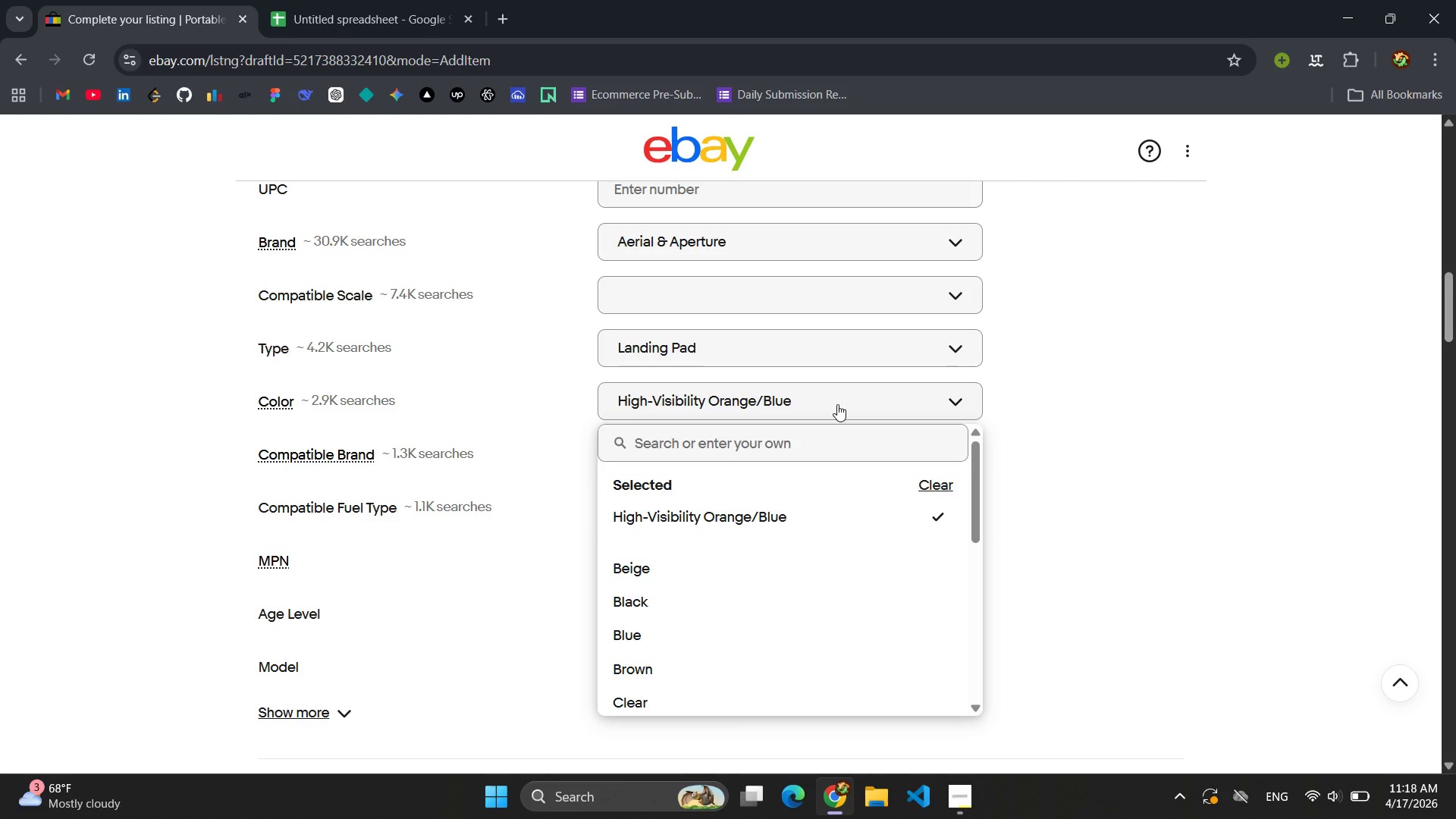 
double_click([837, 404])
 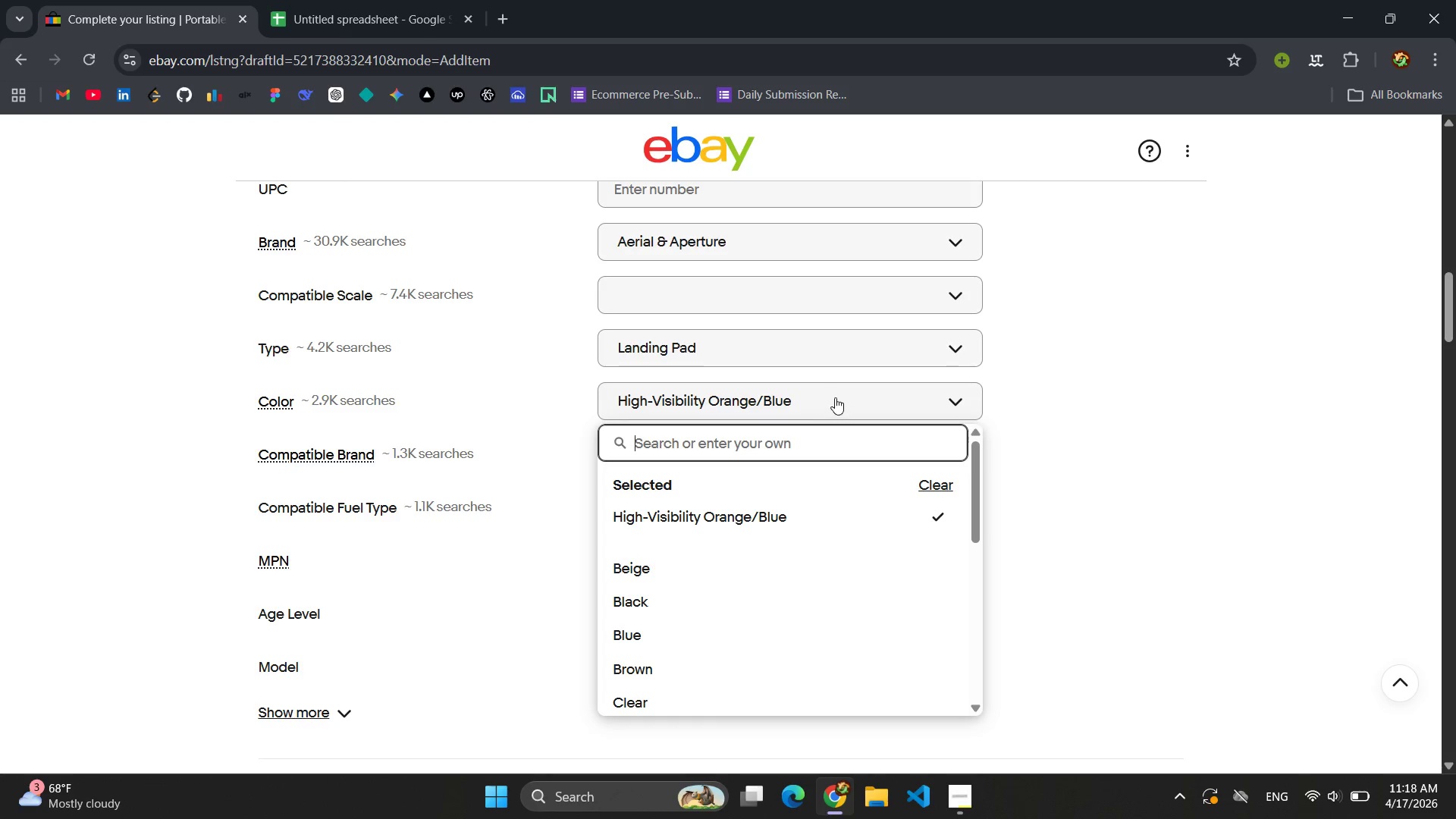 
left_click([380, 16])
 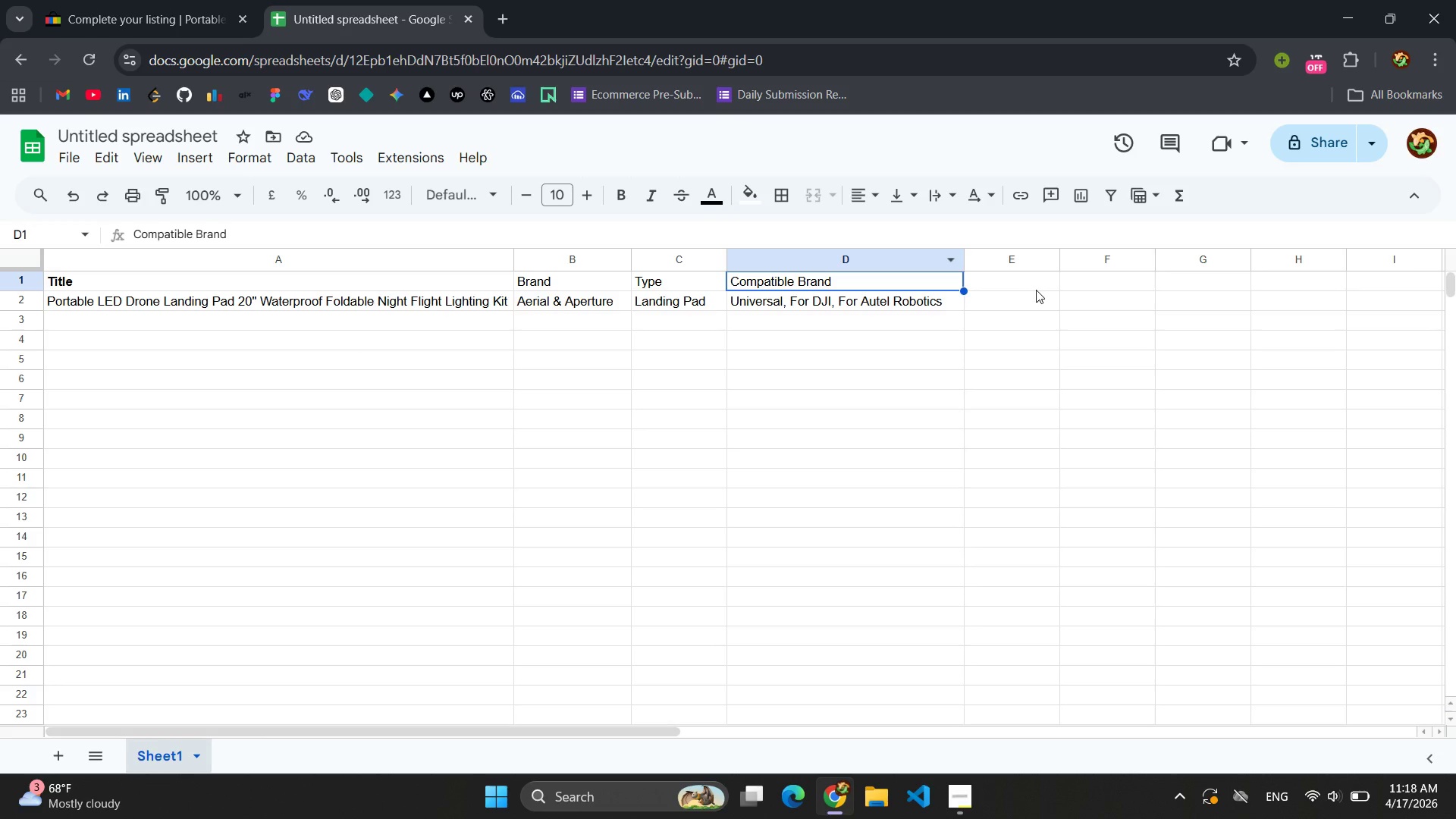 
left_click([1017, 290])
 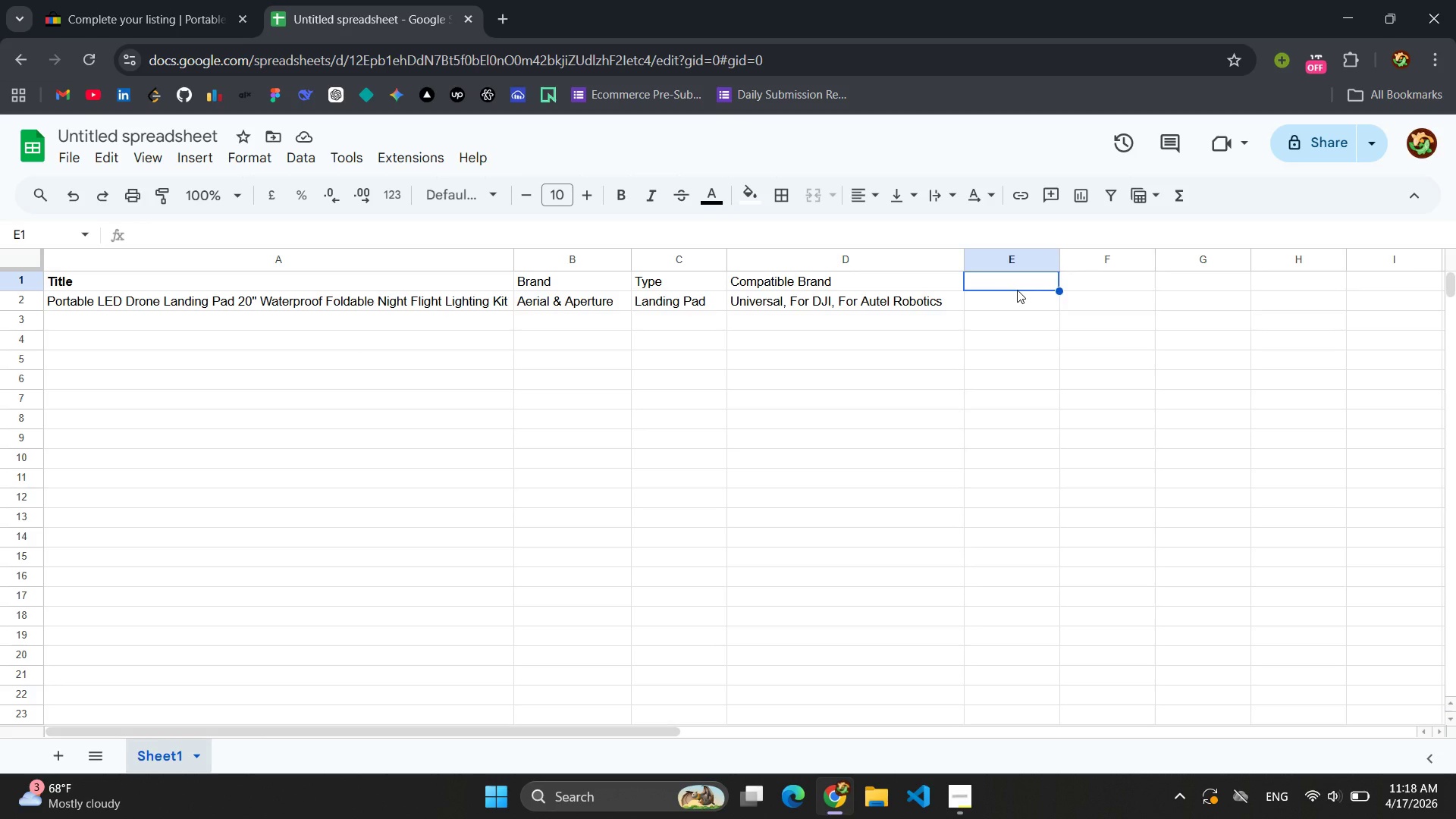 
wait(7.14)
 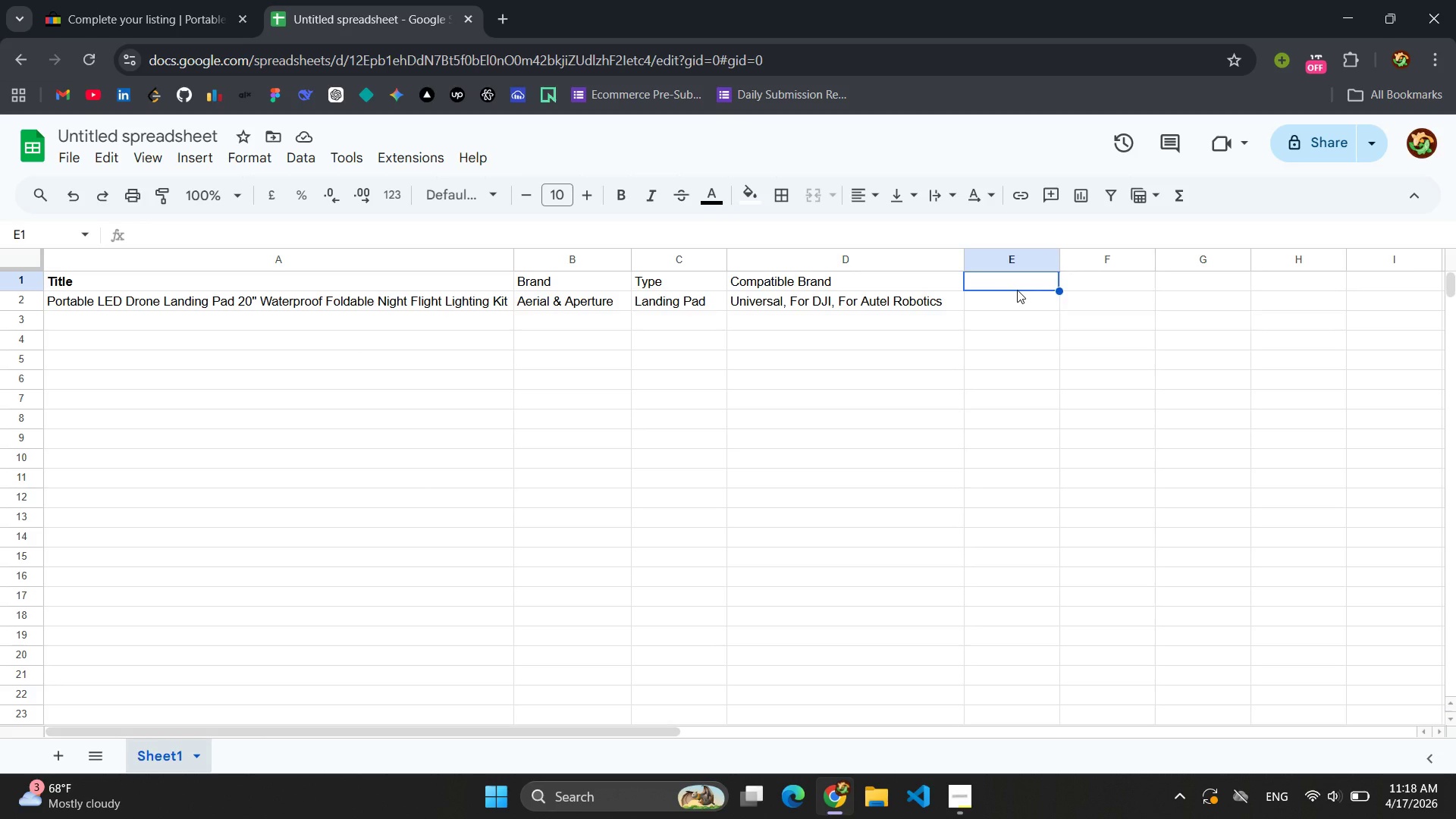 
type(Color)
 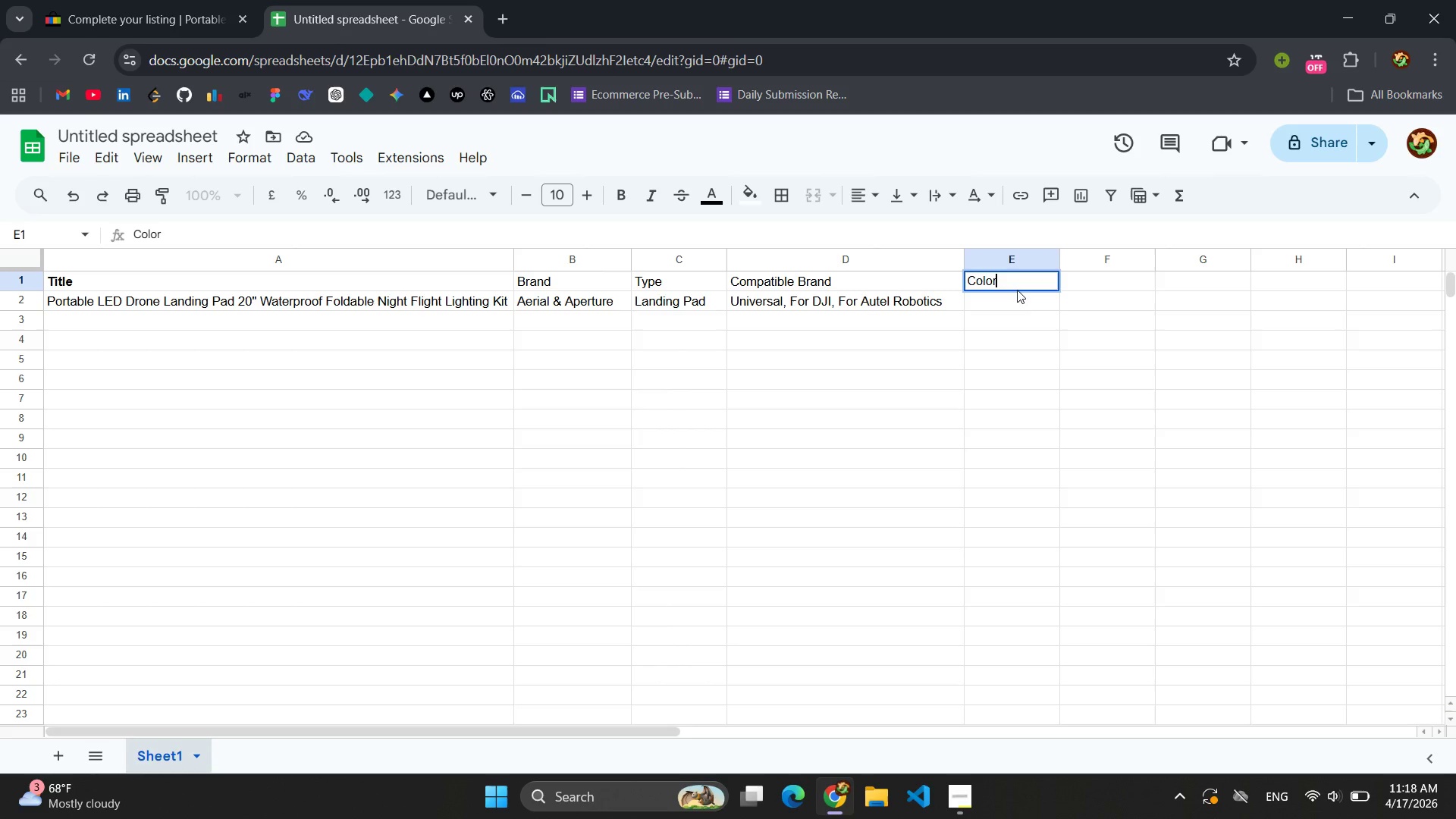 
left_click([1016, 290])
 